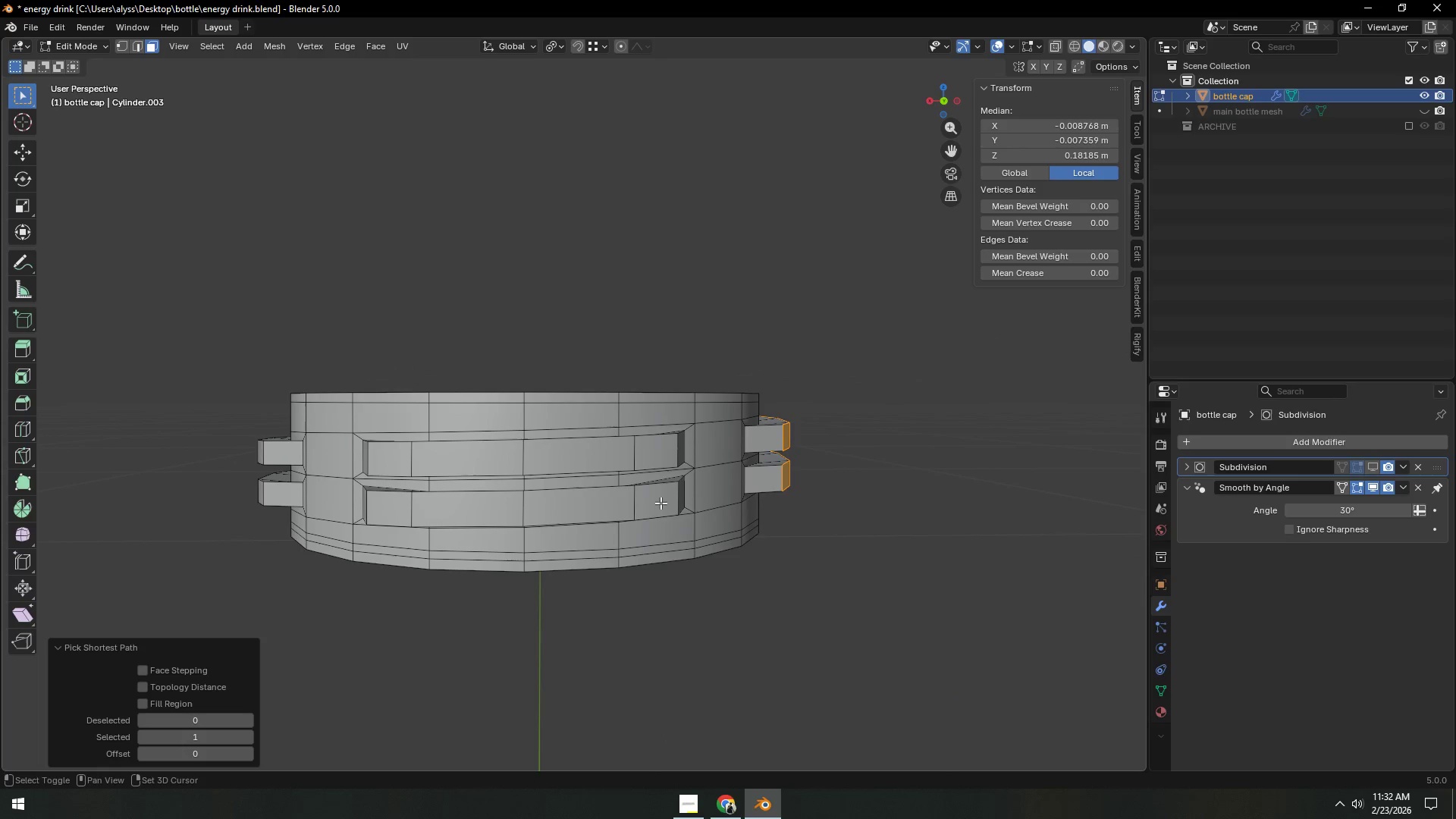 
left_click([661, 503])
 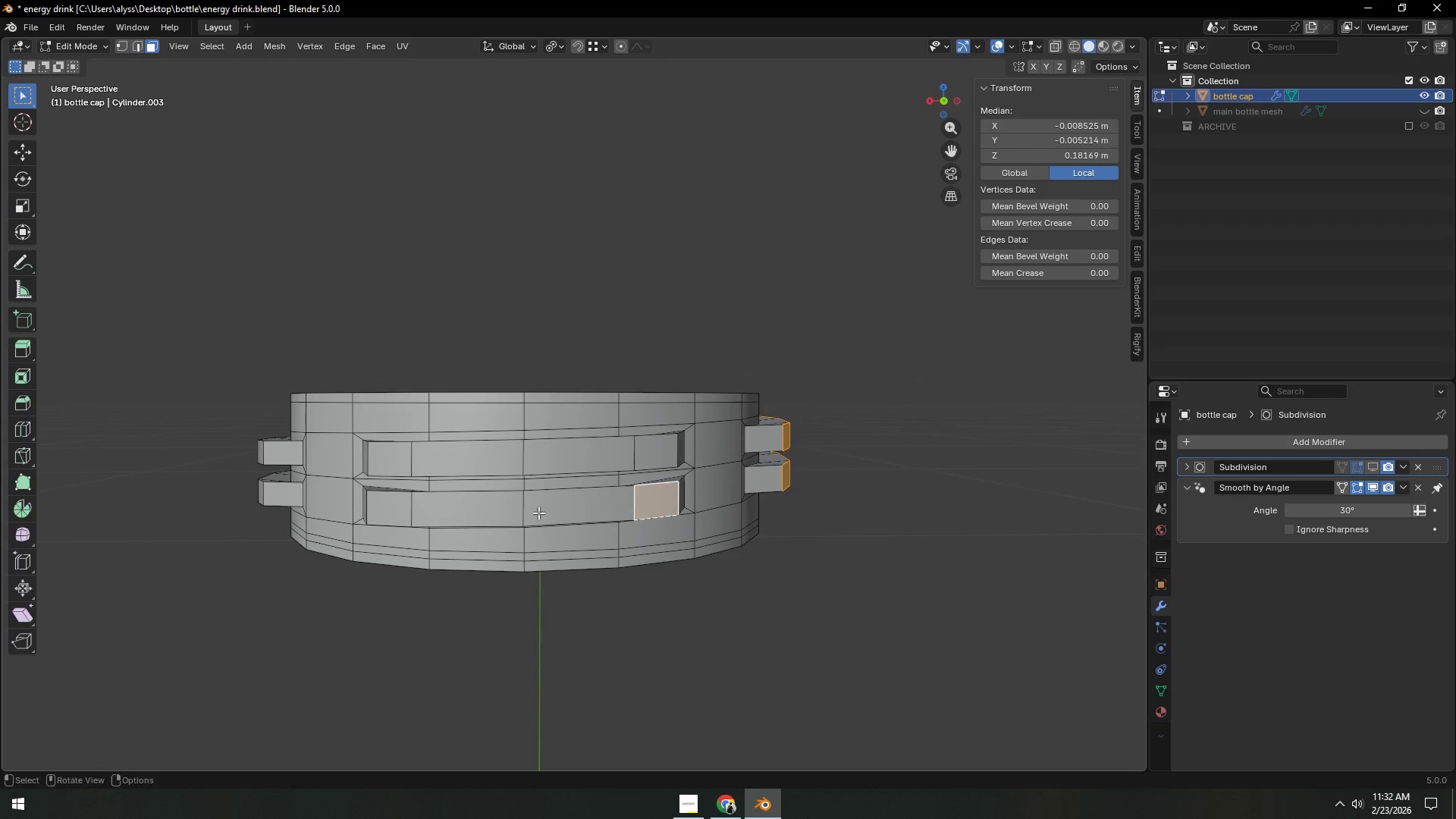 
hold_key(key=ControlLeft, duration=0.34)
left_click([397, 513])
 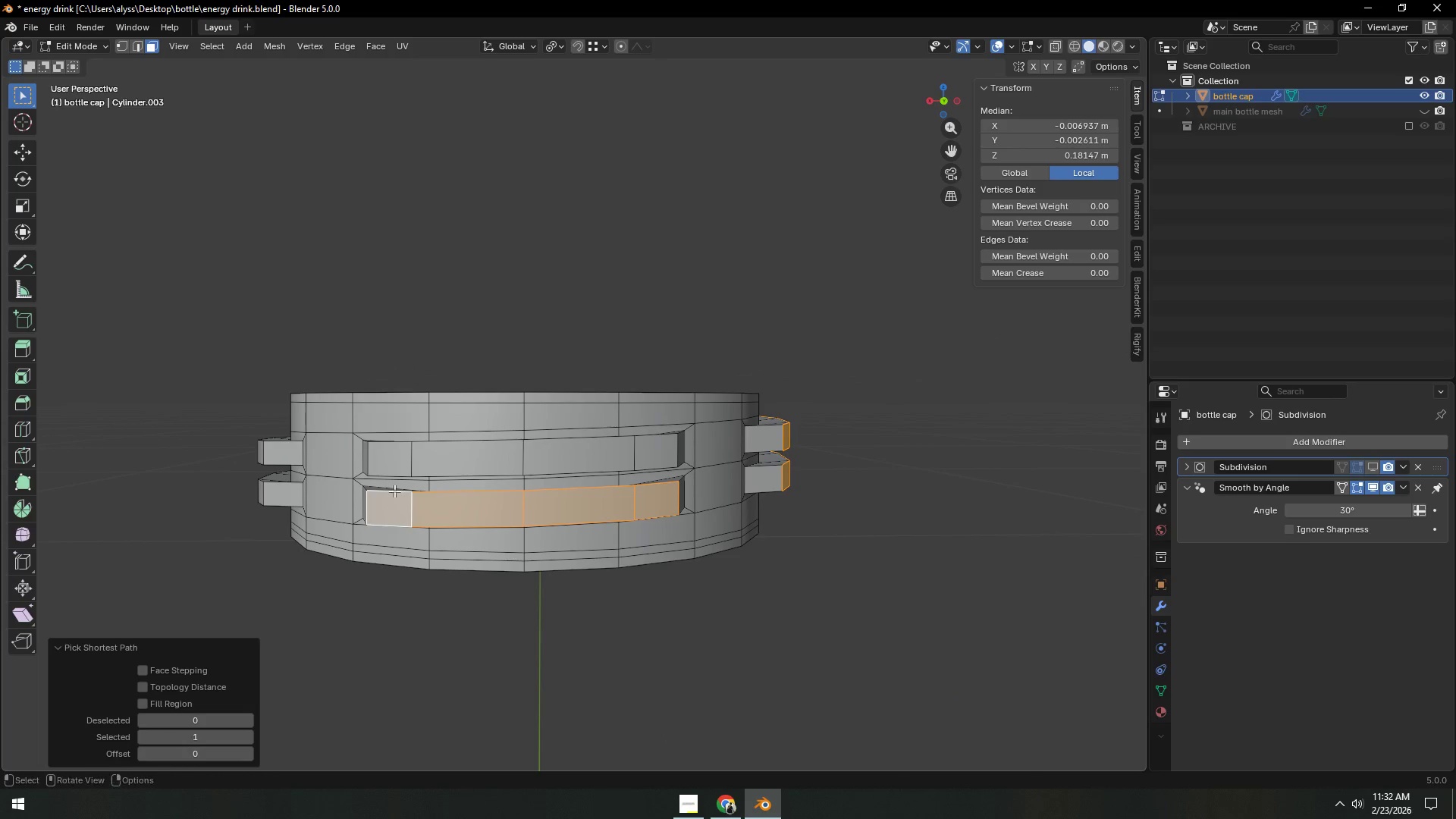 
hold_key(key=ShiftLeft, duration=0.34)
double_click([392, 460])
 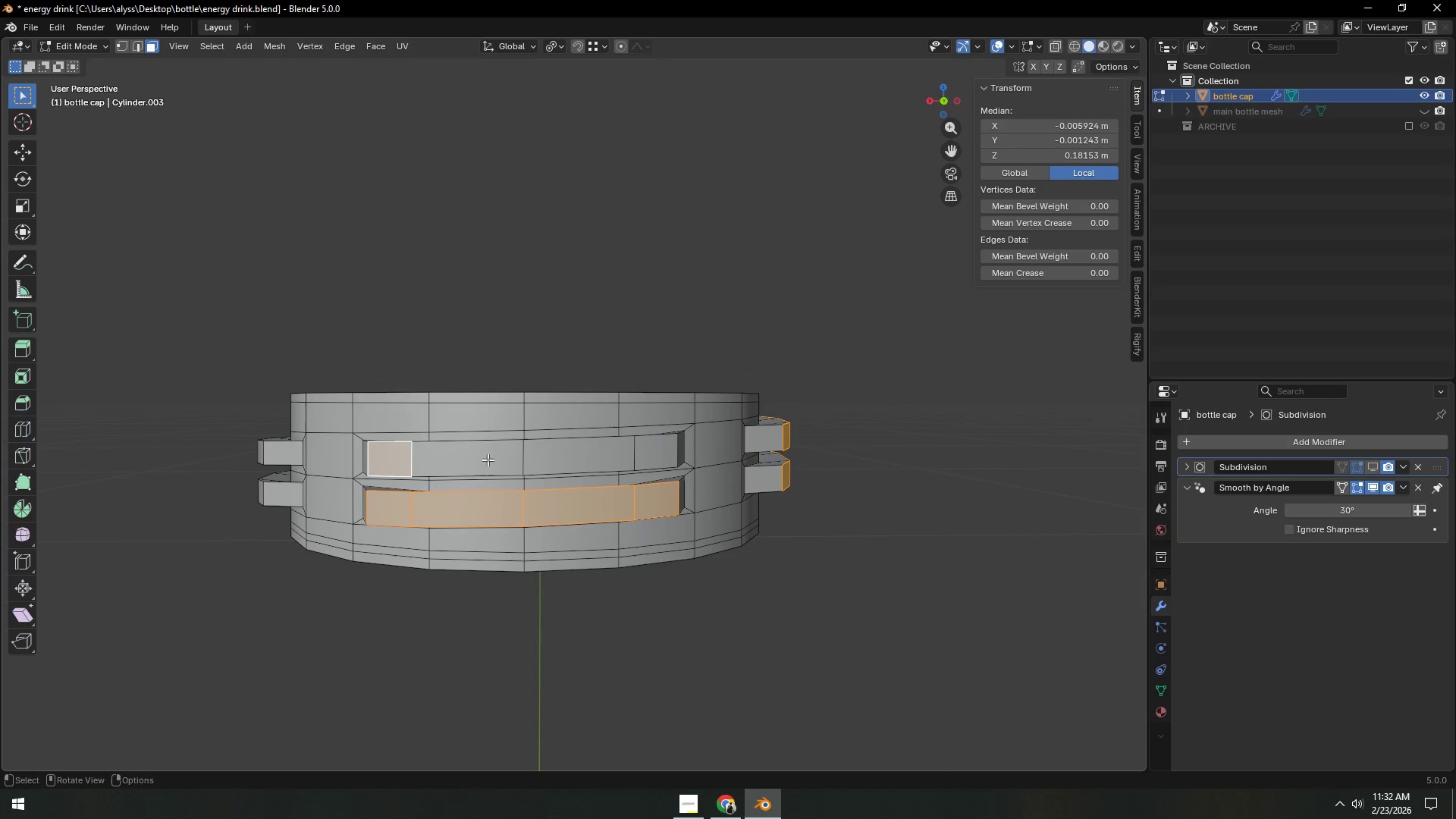 
hold_key(key=ControlLeft, duration=0.42)
left_click([655, 458])
 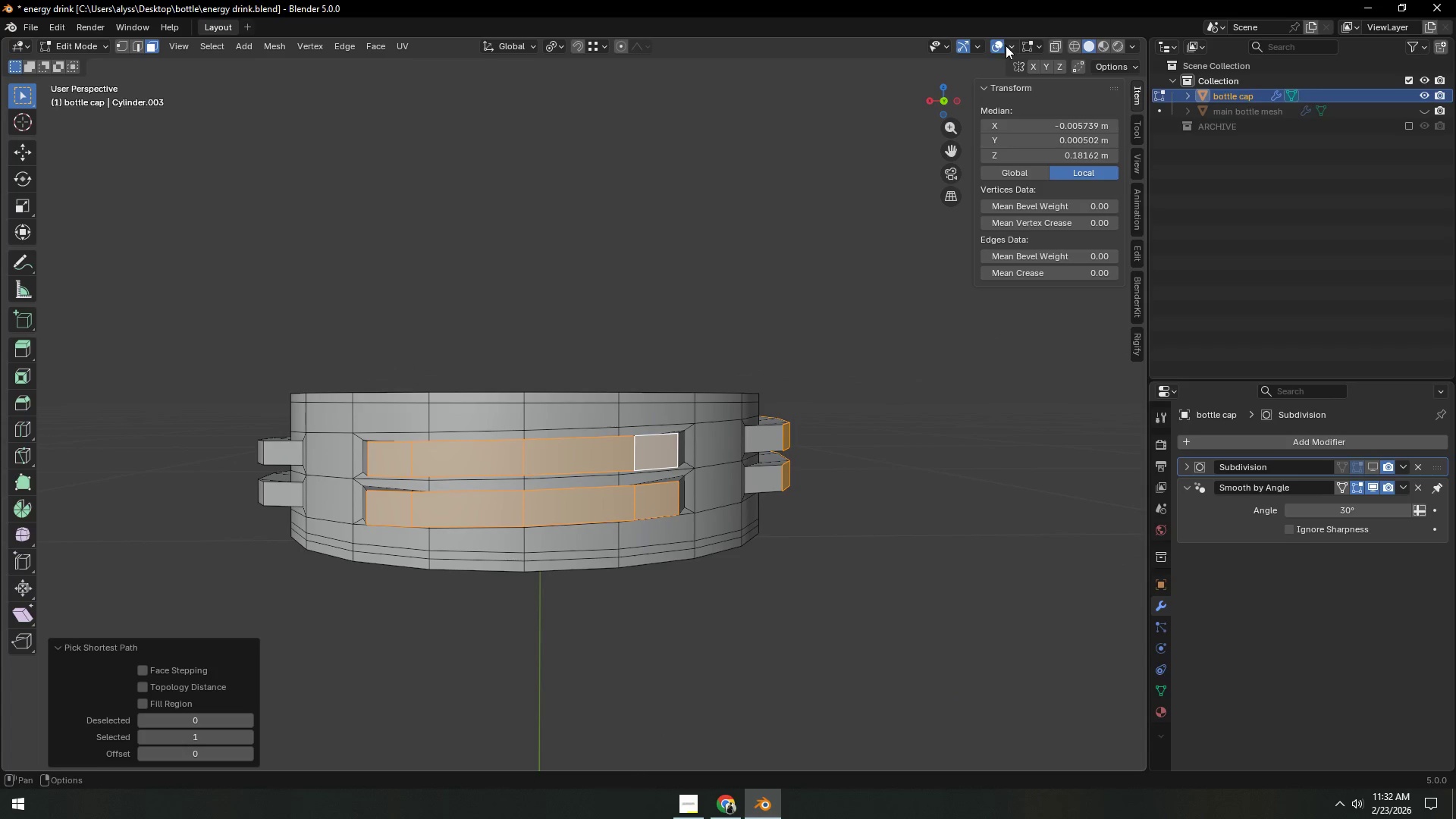 
left_click([1009, 46])
 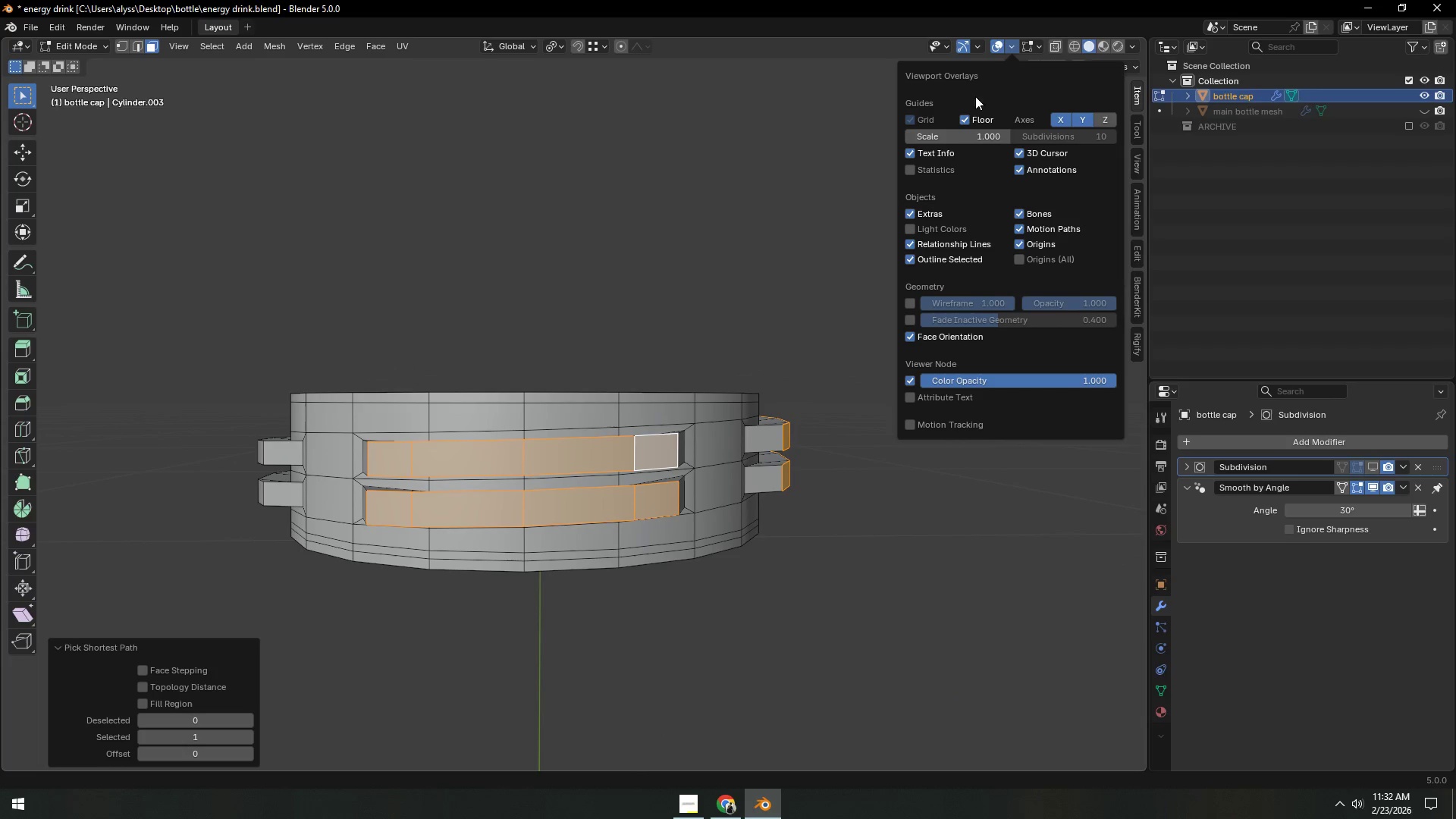 
left_click([993, 46])
 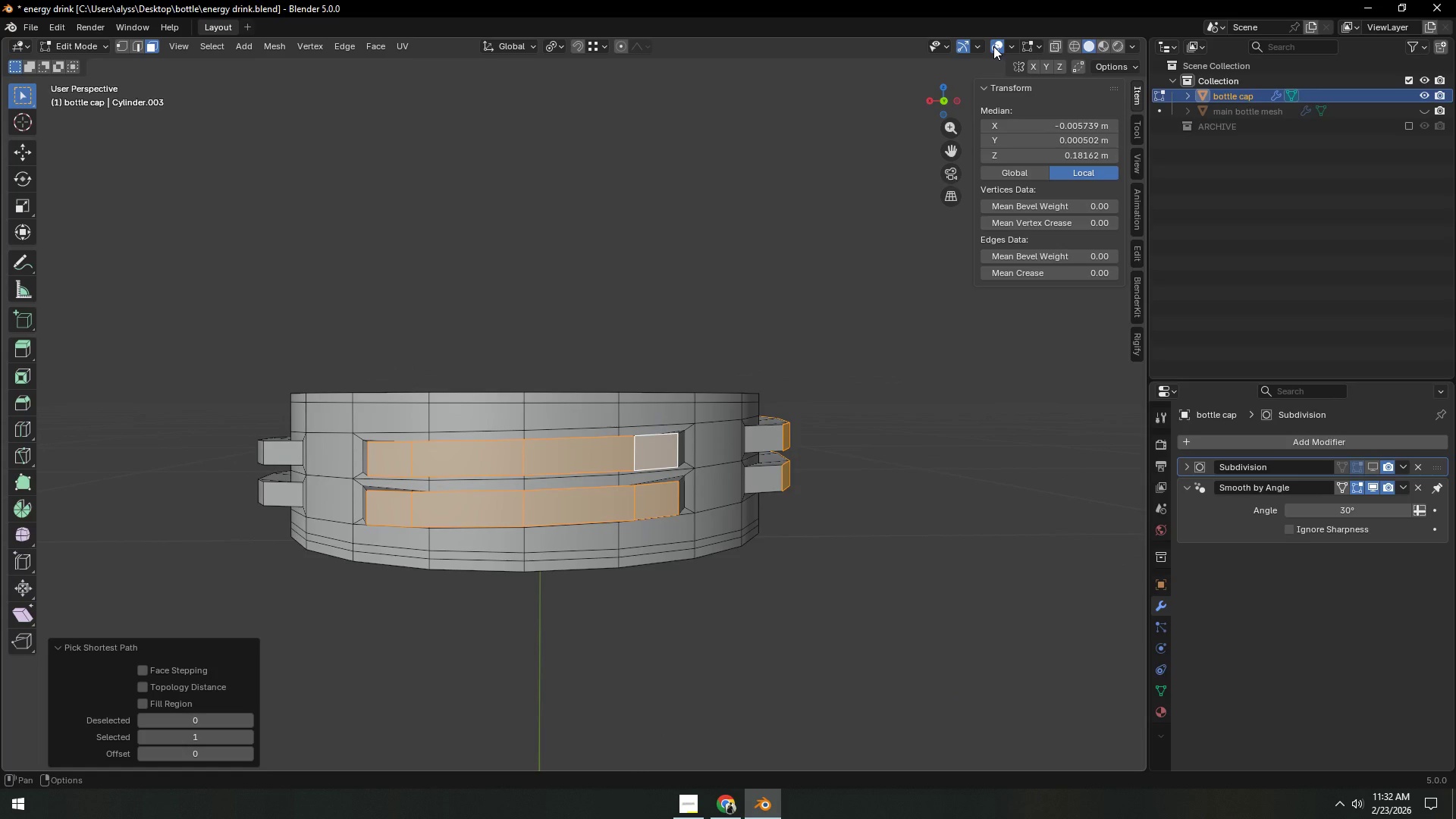 
left_click([993, 46])
 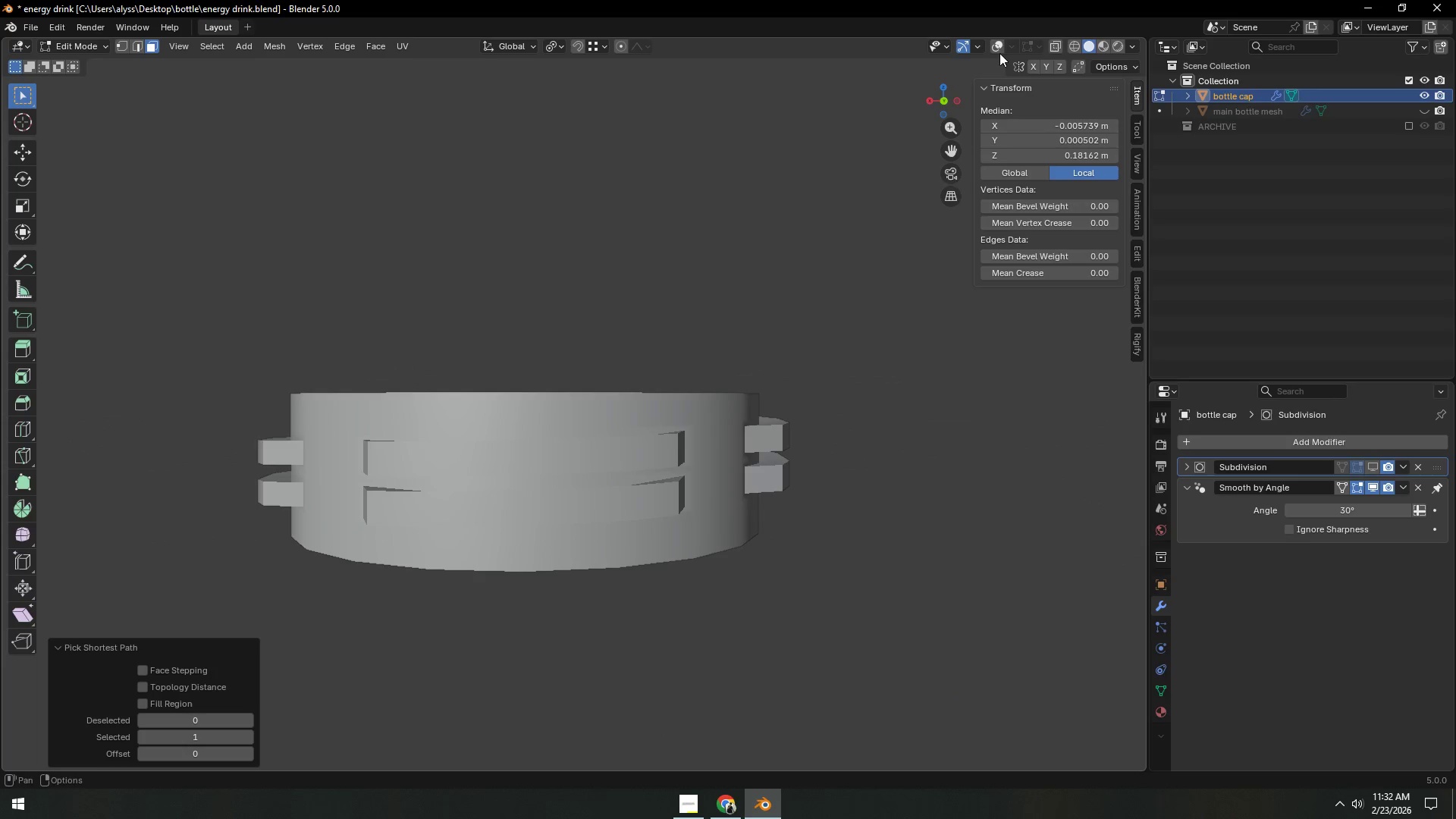 
left_click([1000, 49])
 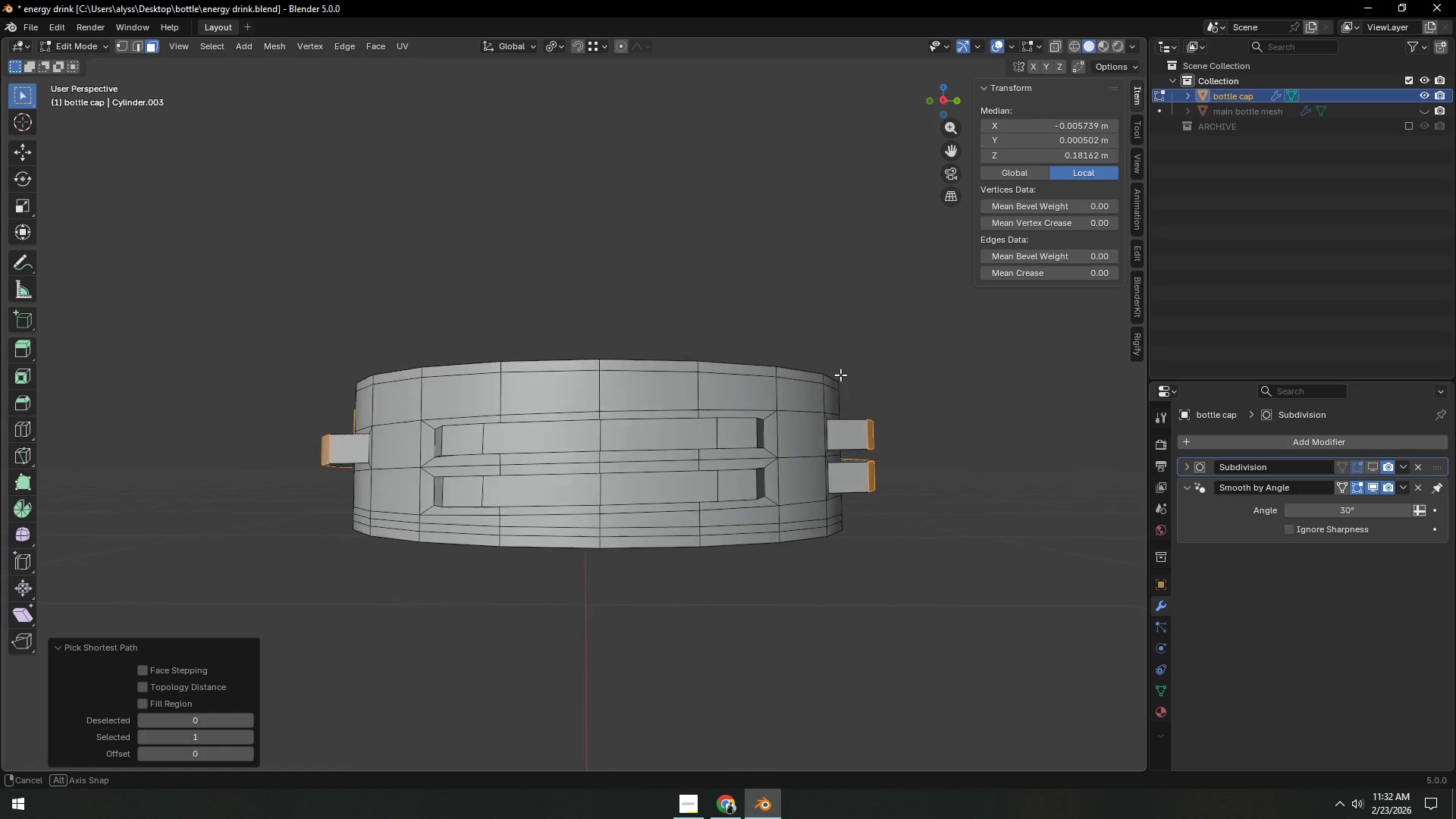 
hold_key(key=ShiftLeft, duration=0.64)
left_click([742, 433])
 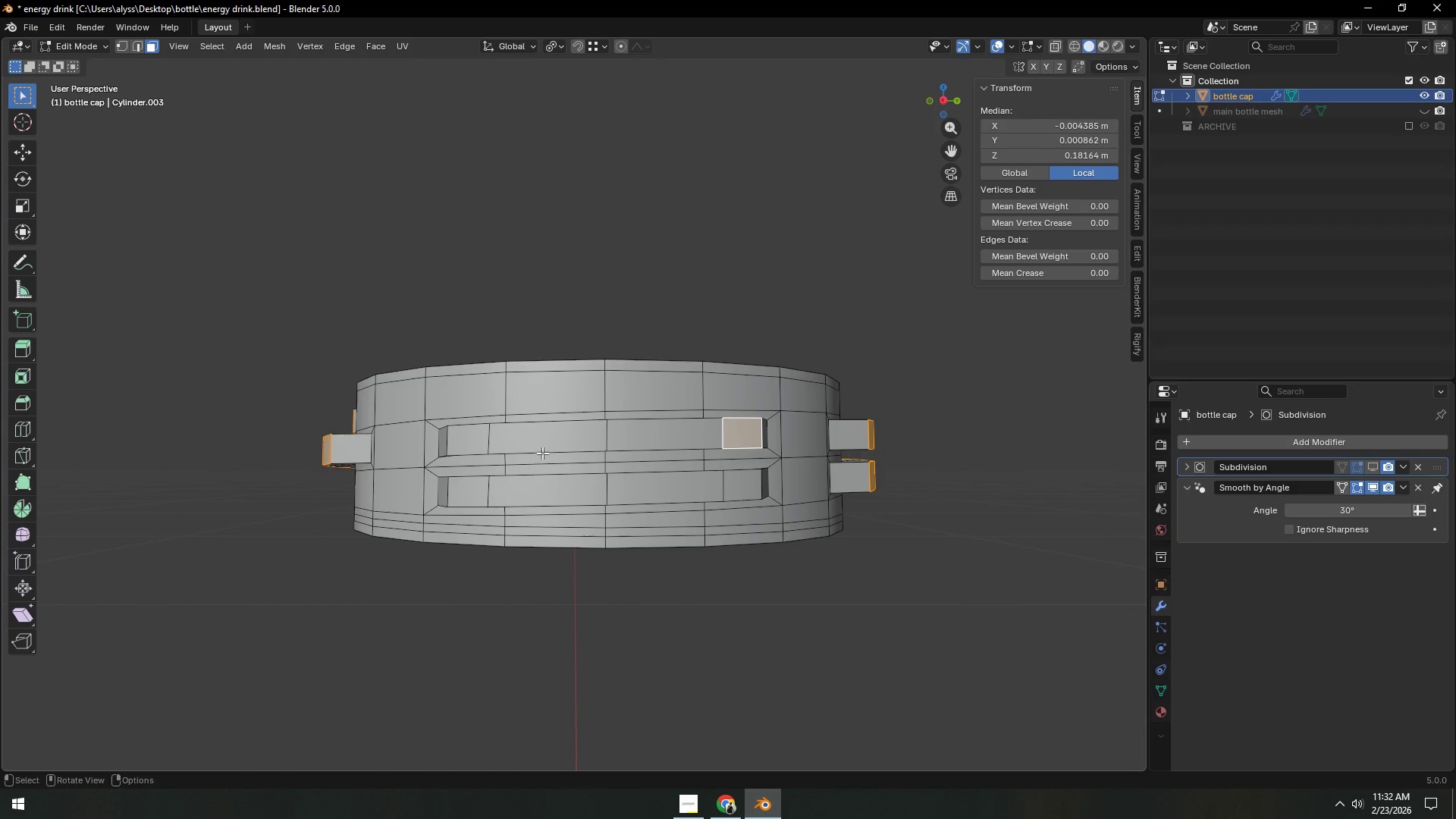 
hold_key(key=ControlLeft, duration=0.39)
left_click([481, 442])
 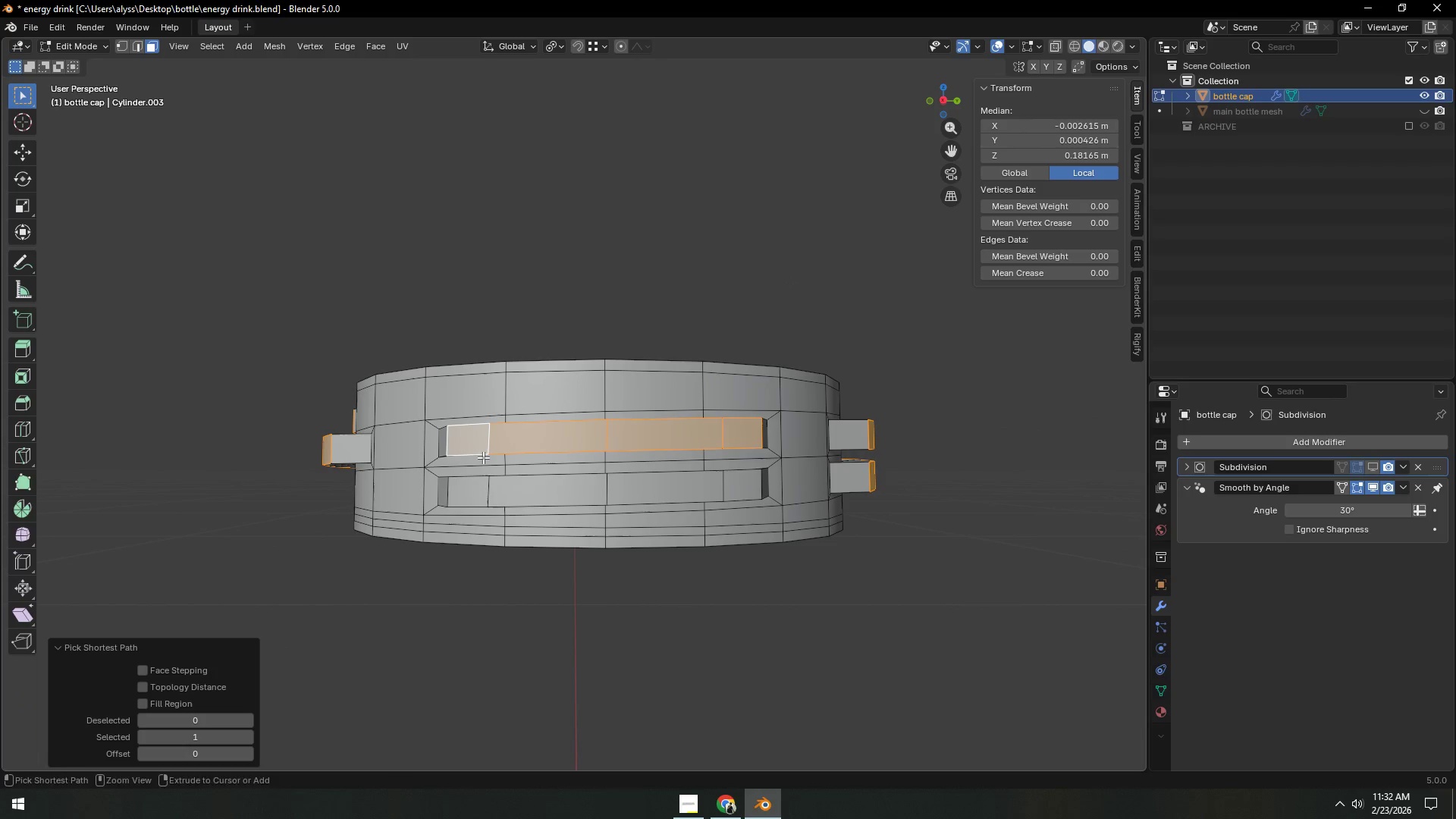 
hold_key(key=ShiftLeft, duration=0.41)
double_click([472, 497])
 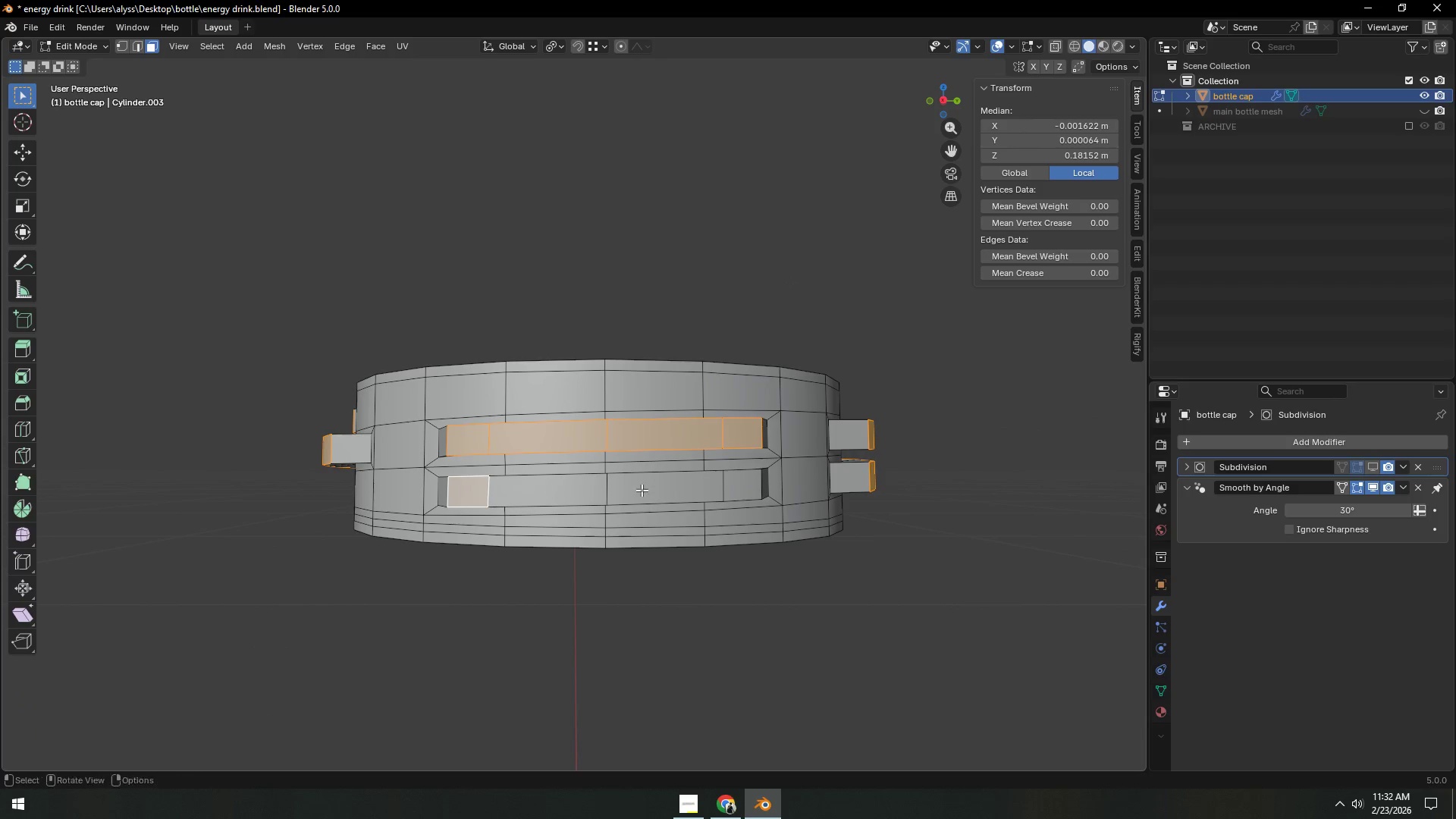 
hold_key(key=ControlLeft, duration=0.42)
left_click([738, 487])
 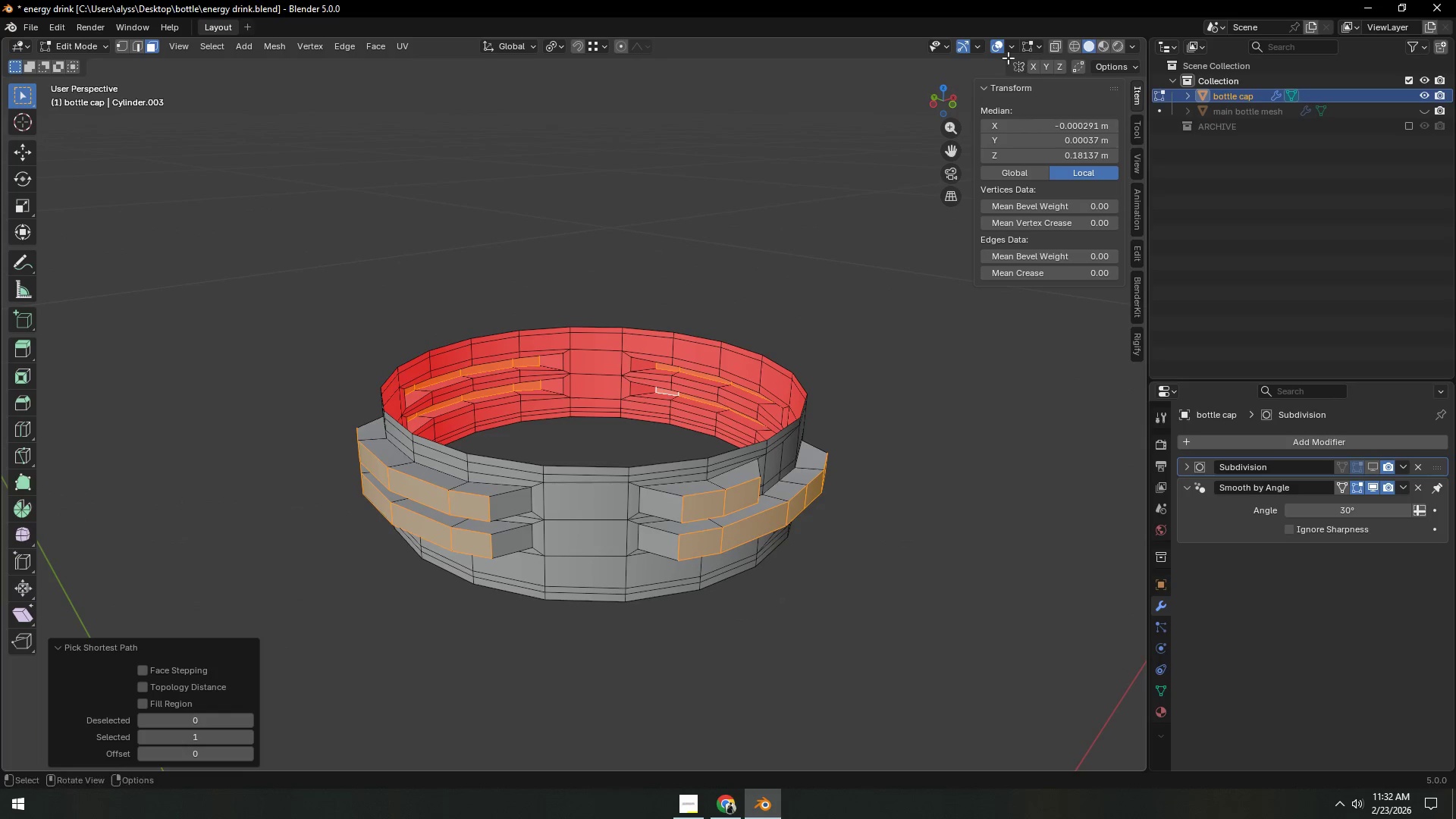 
left_click([1000, 46])
 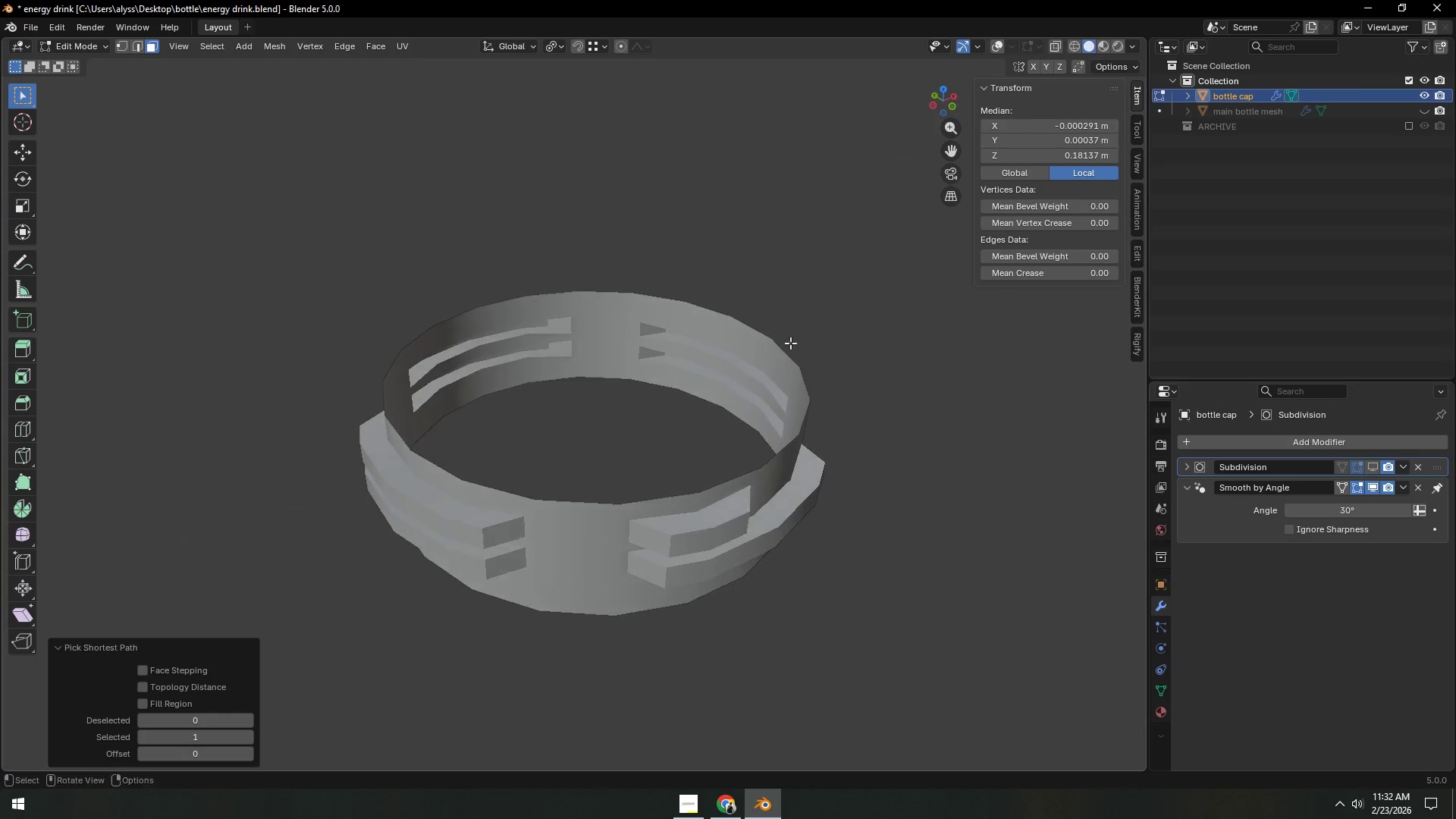 
scroll: coordinate [839, 402], scroll_direction: up, amount: 1.0
 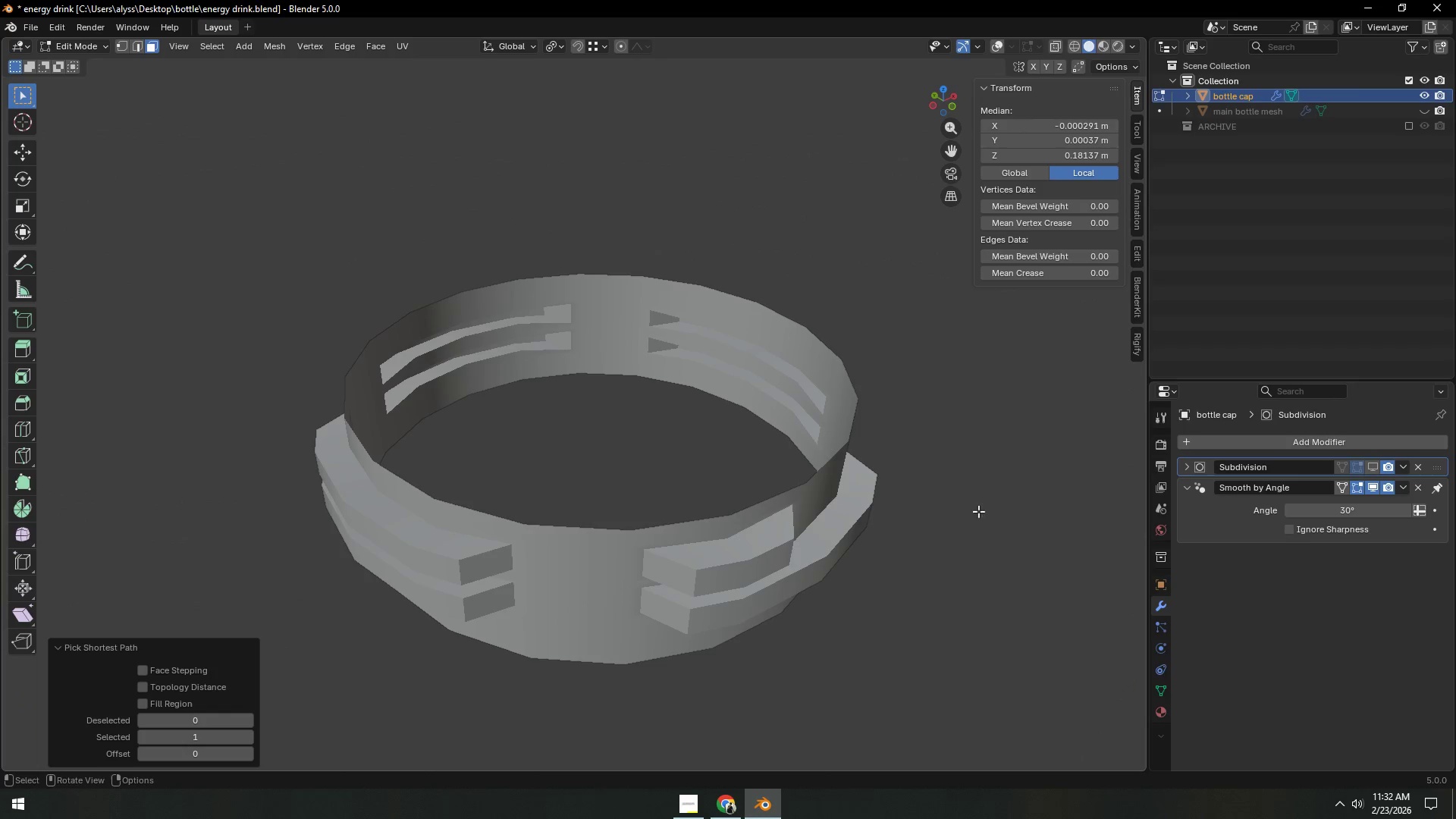 
type(sZ)
 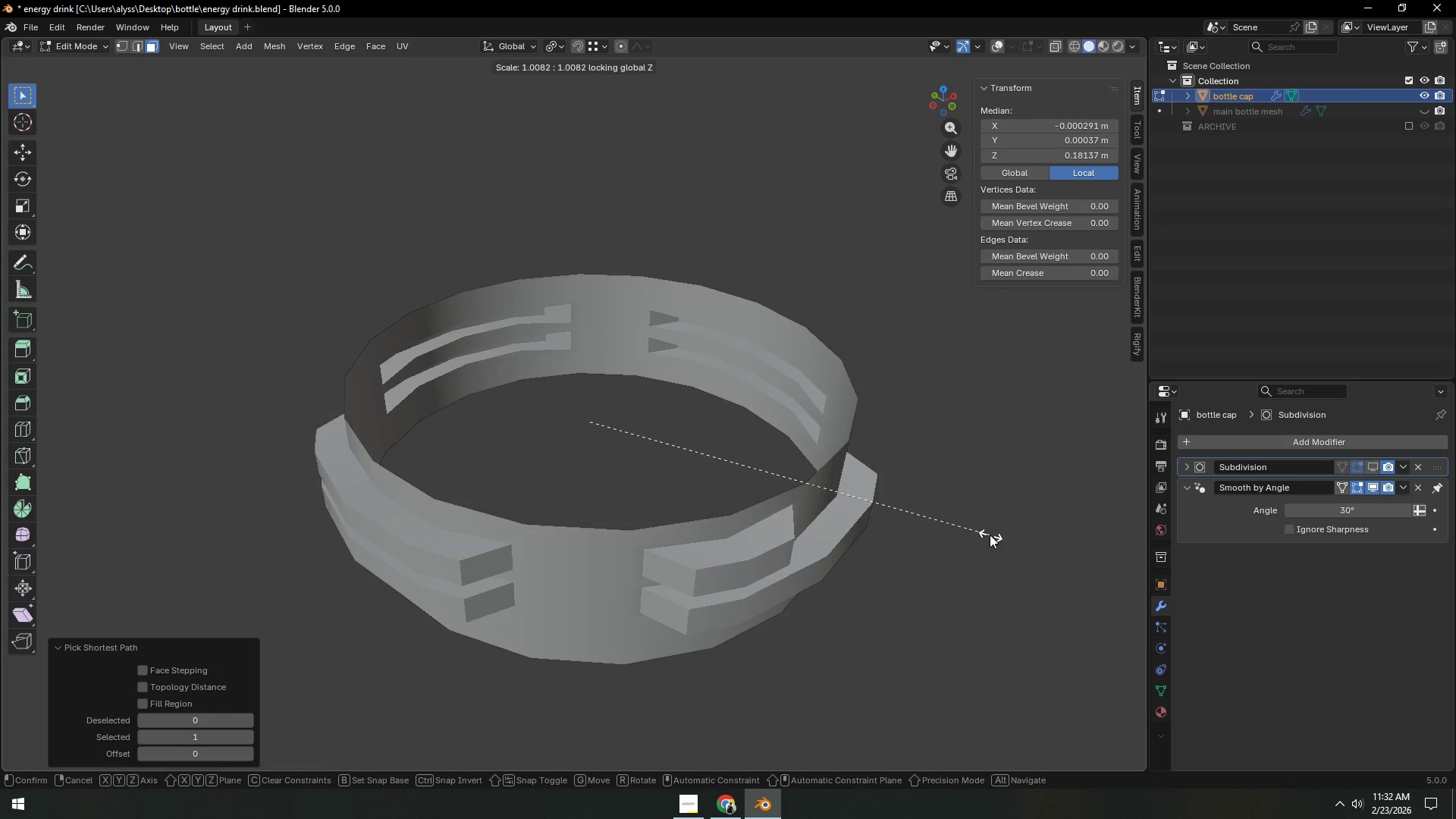 
right_click([955, 525])
 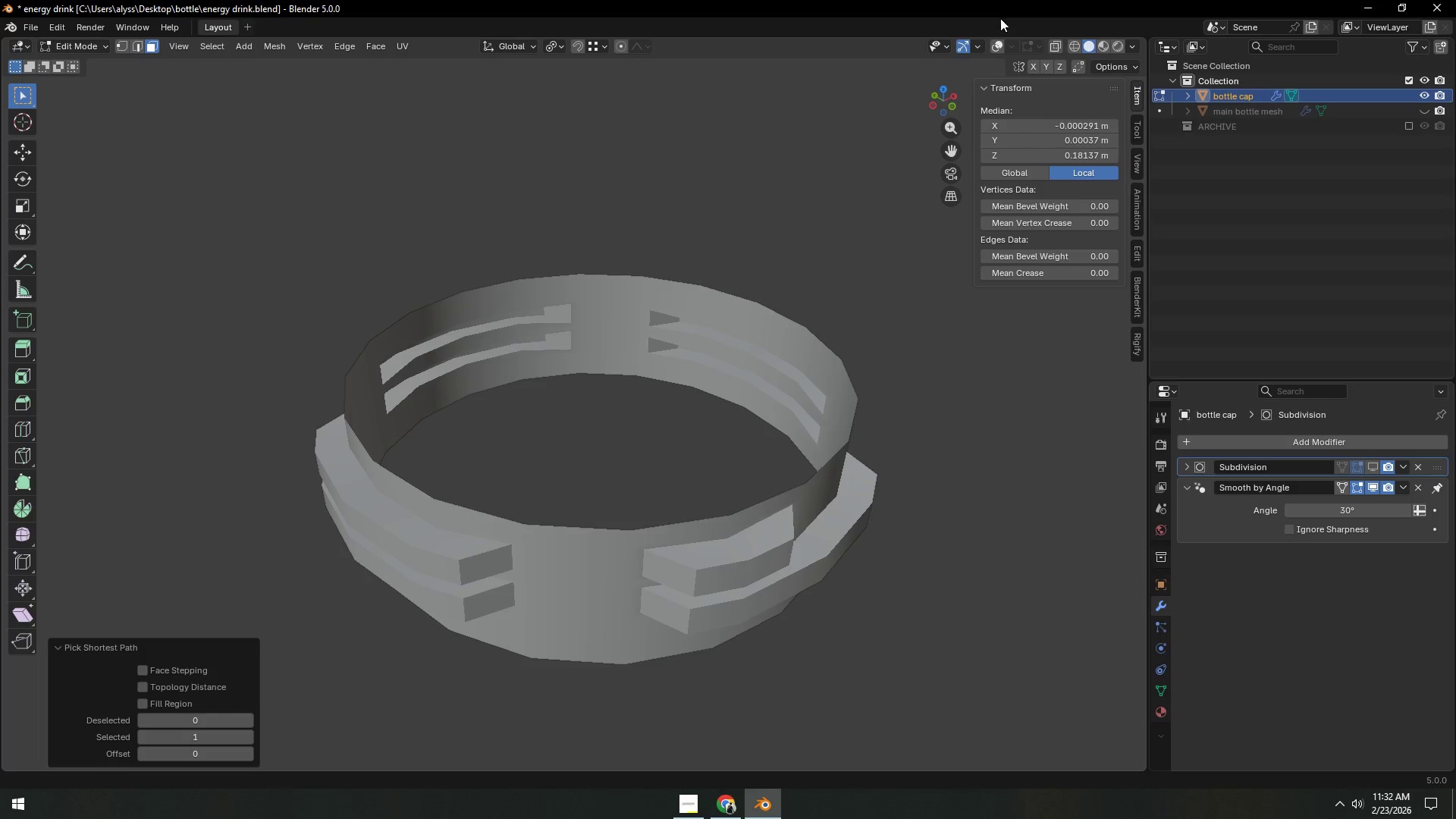 
left_click([998, 45])
 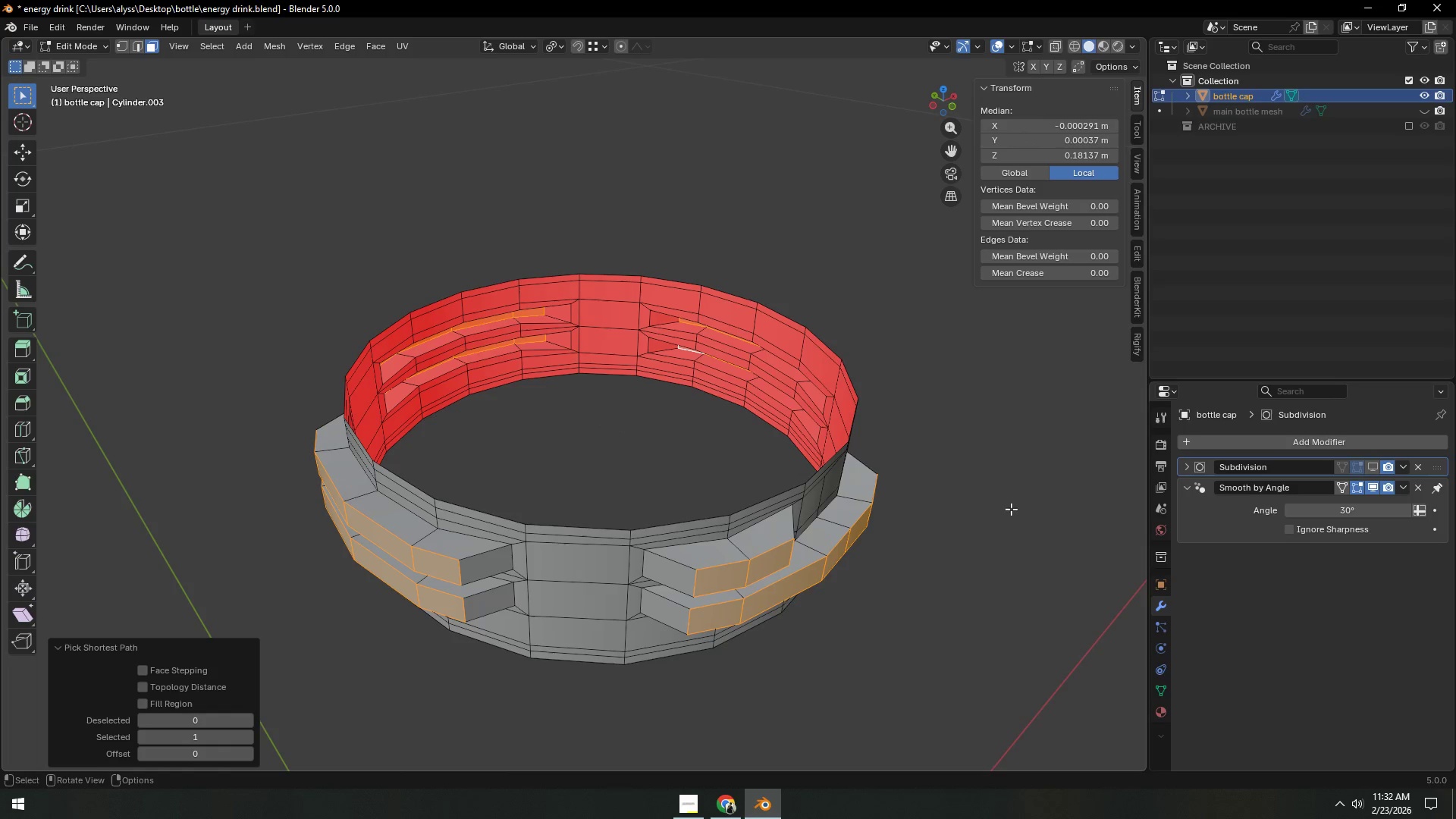 
type(sZ)
 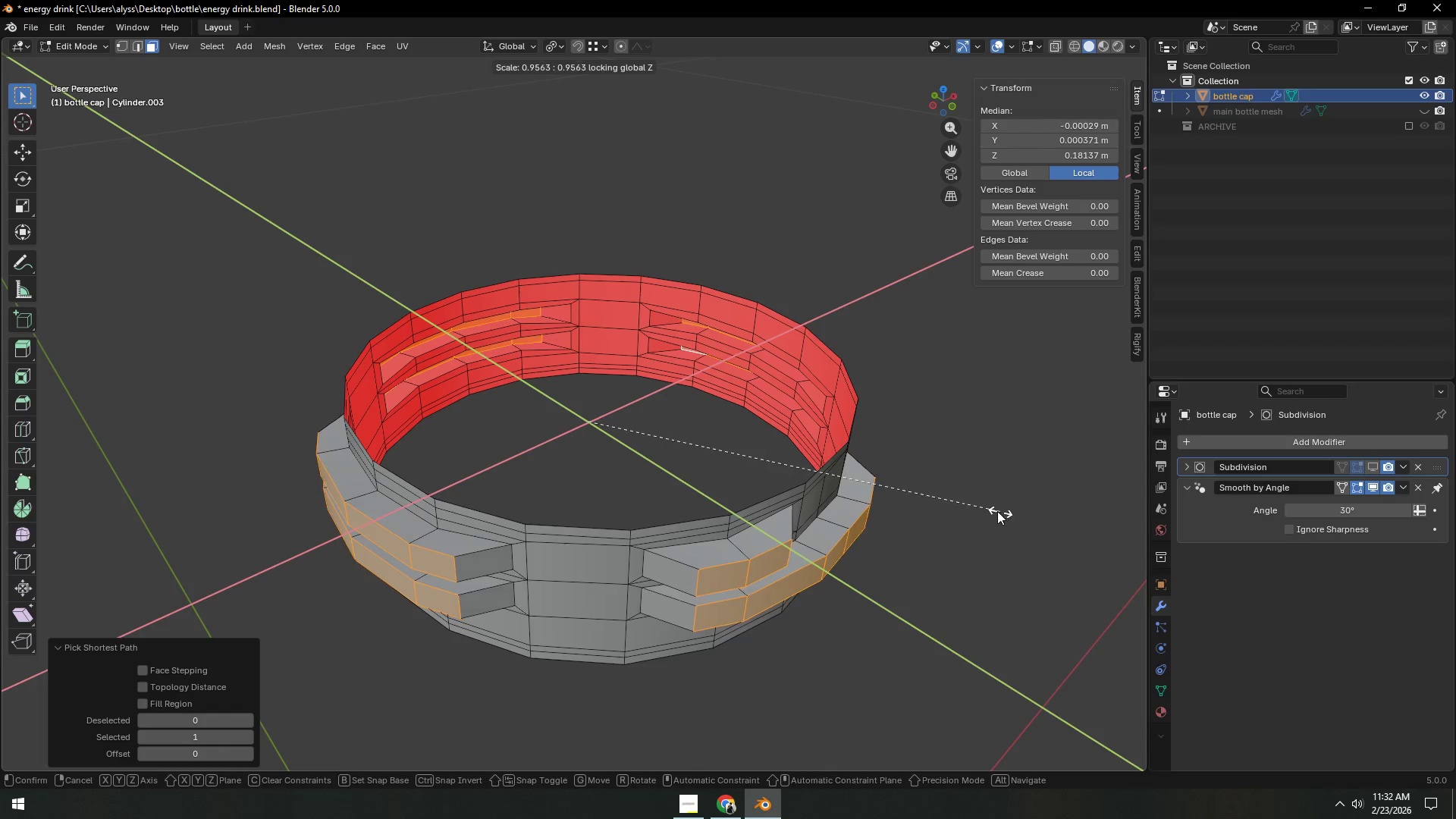 
right_click([1008, 514])
 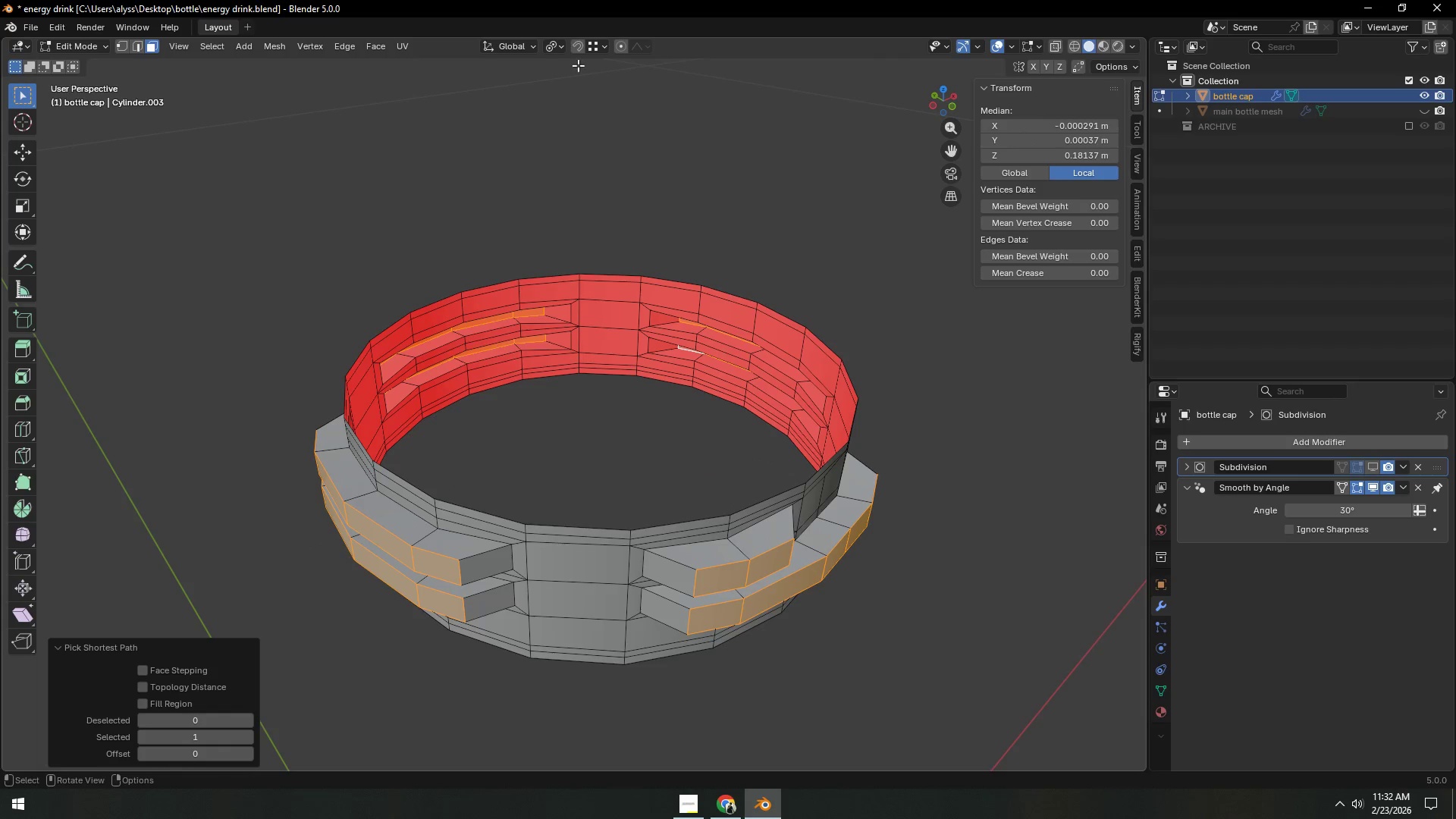 
left_click([554, 43])
 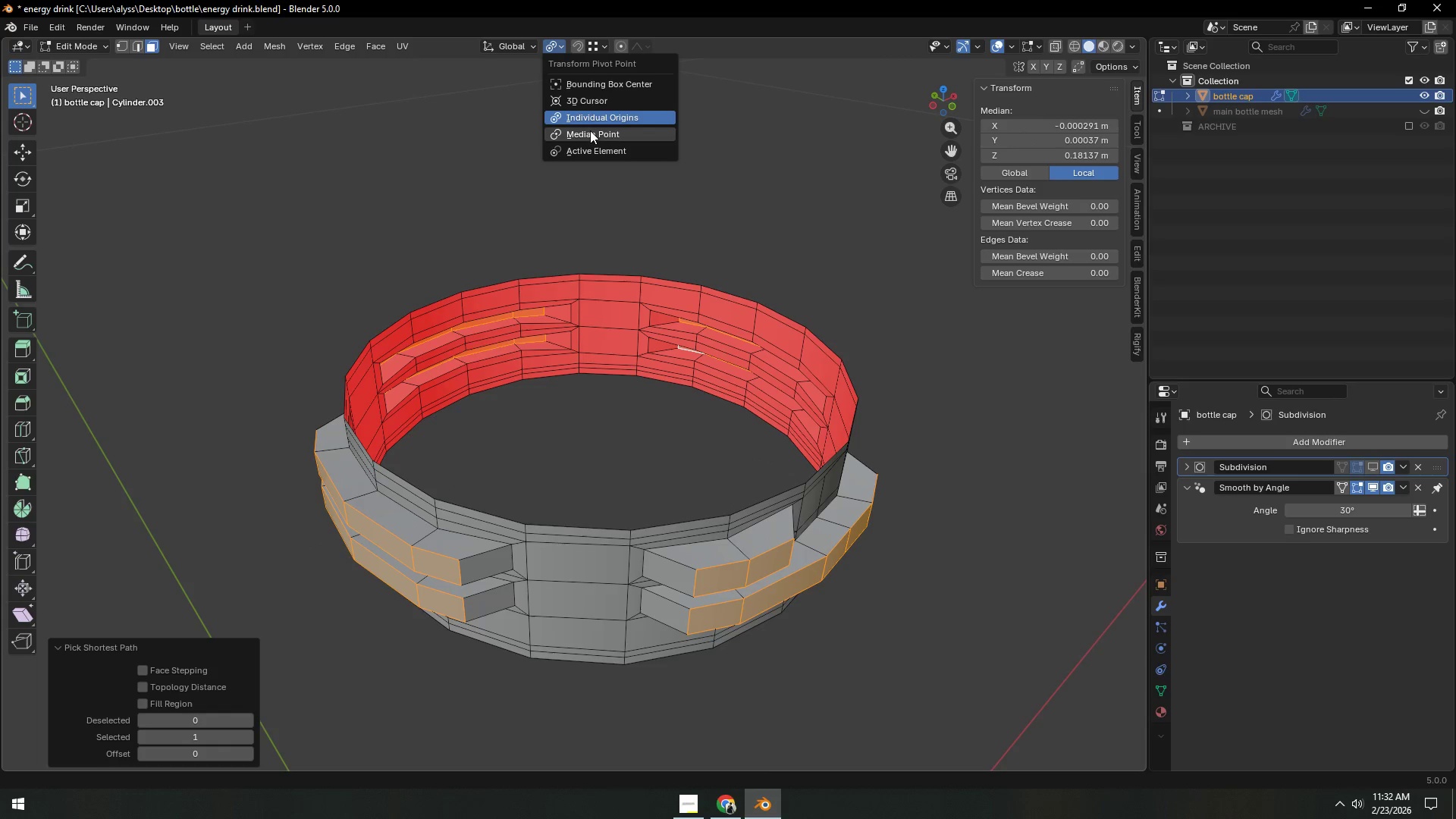 
left_click([590, 130])
 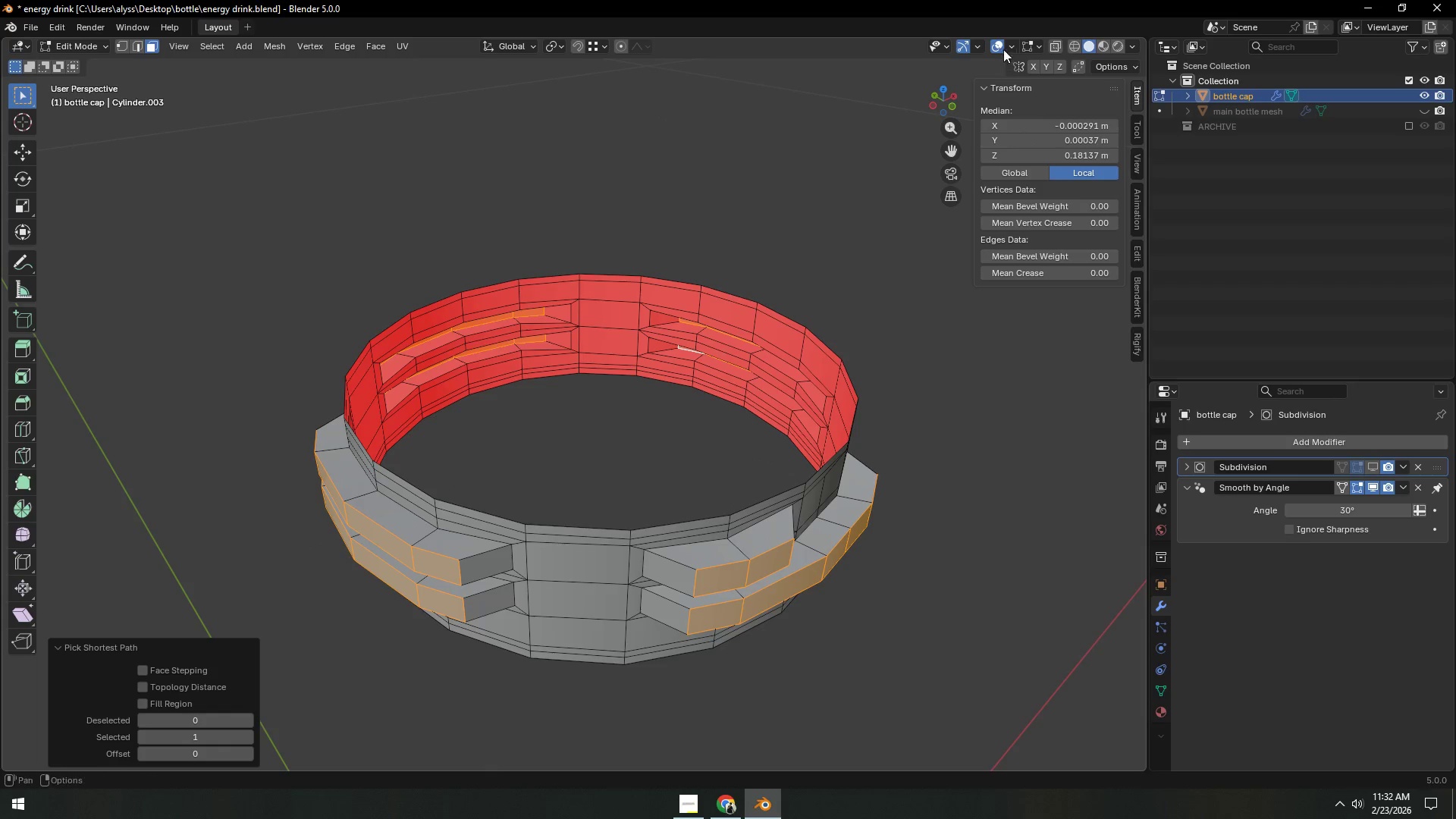 
left_click([999, 46])
 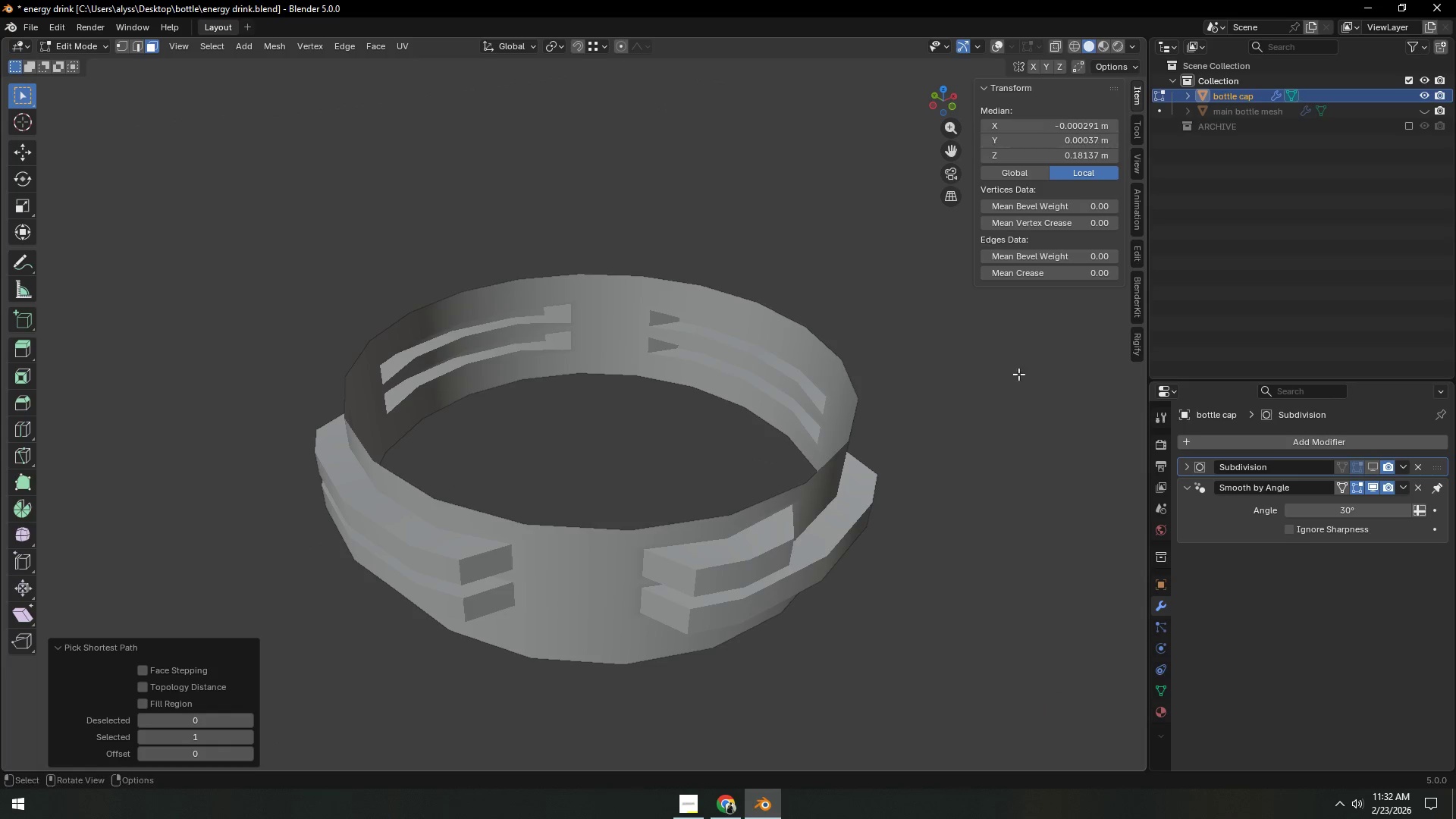 
key(S)
 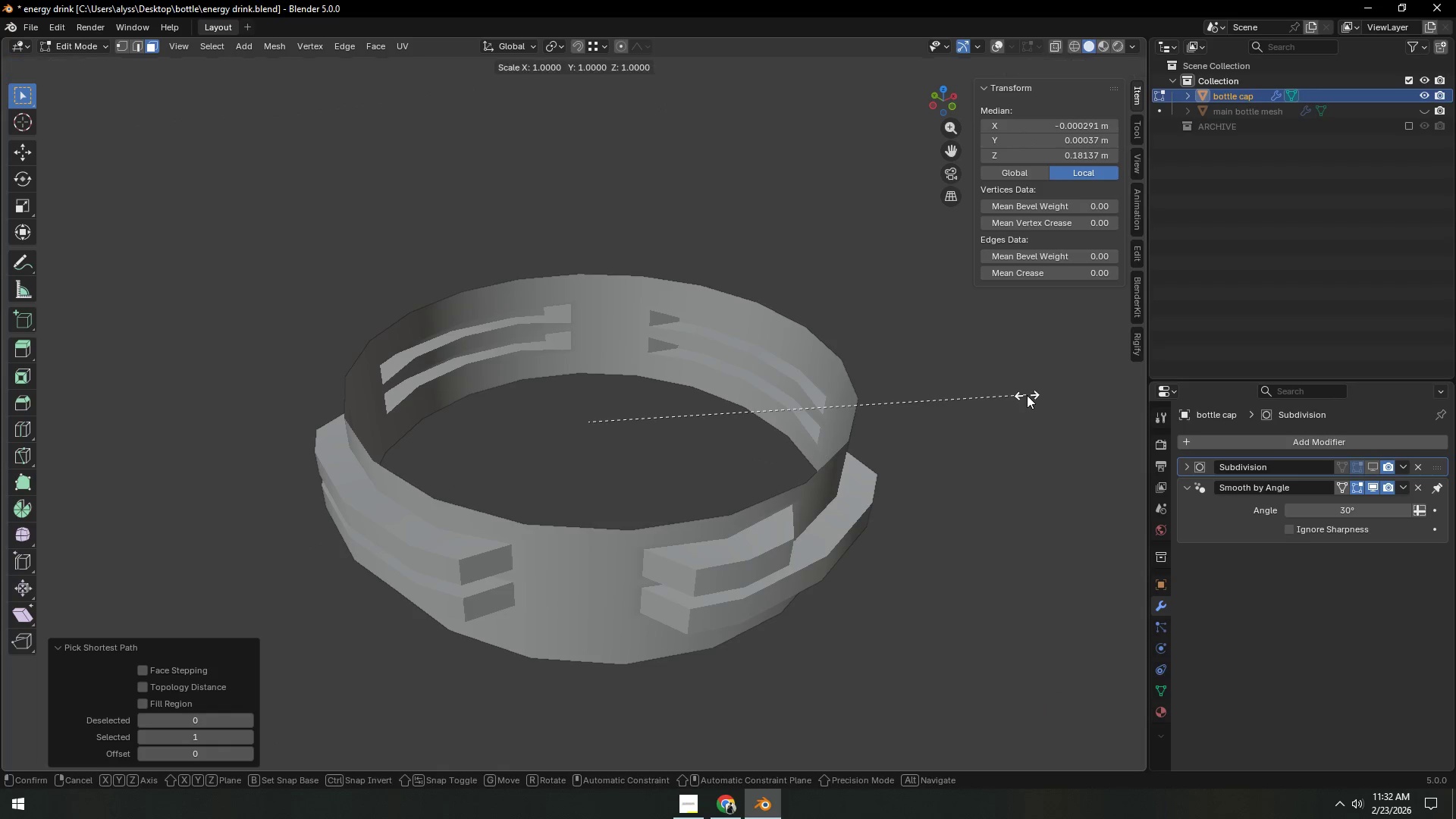 
key(Shift+ShiftLeft)
 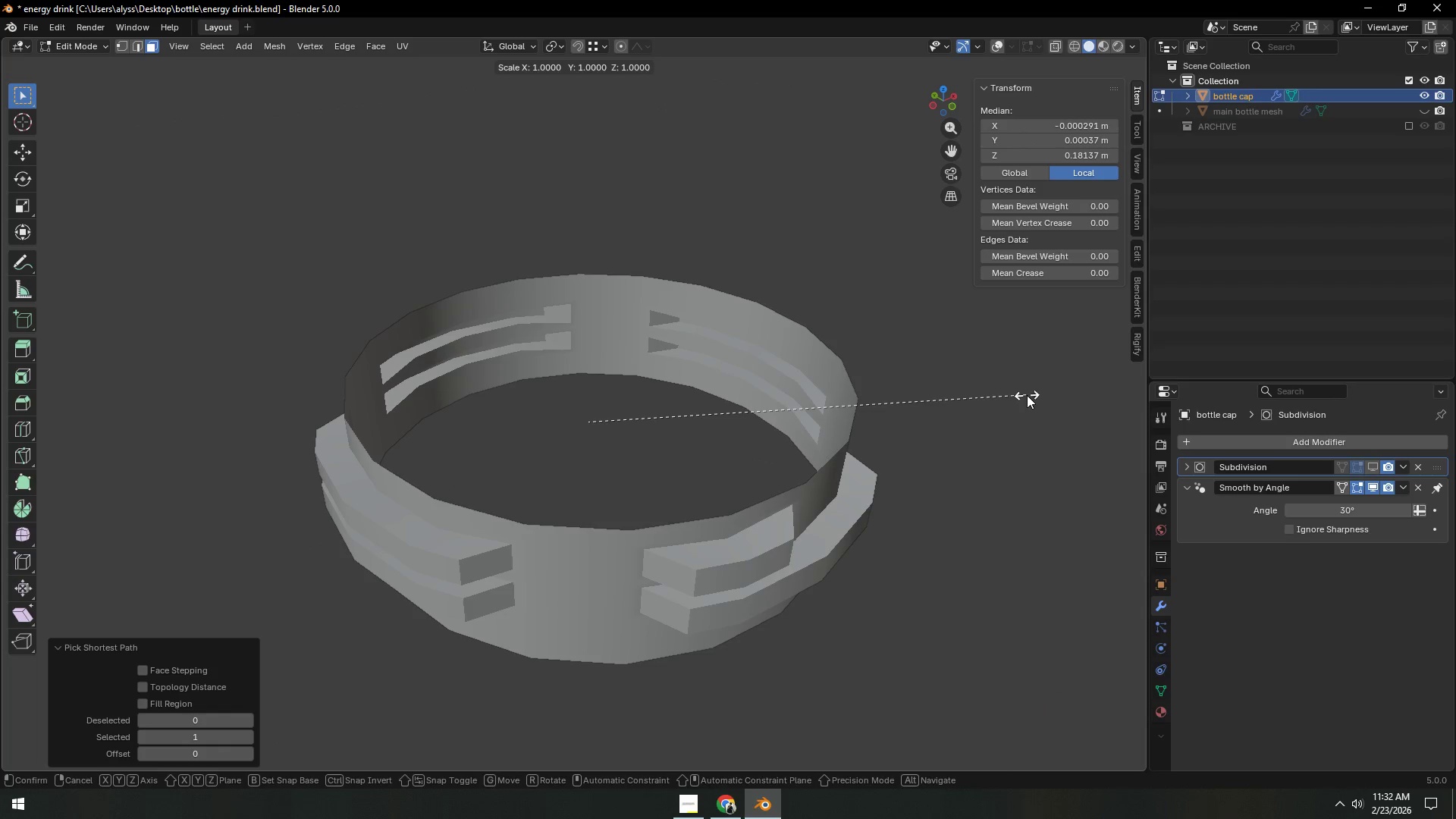 
key(Shift+Z)
 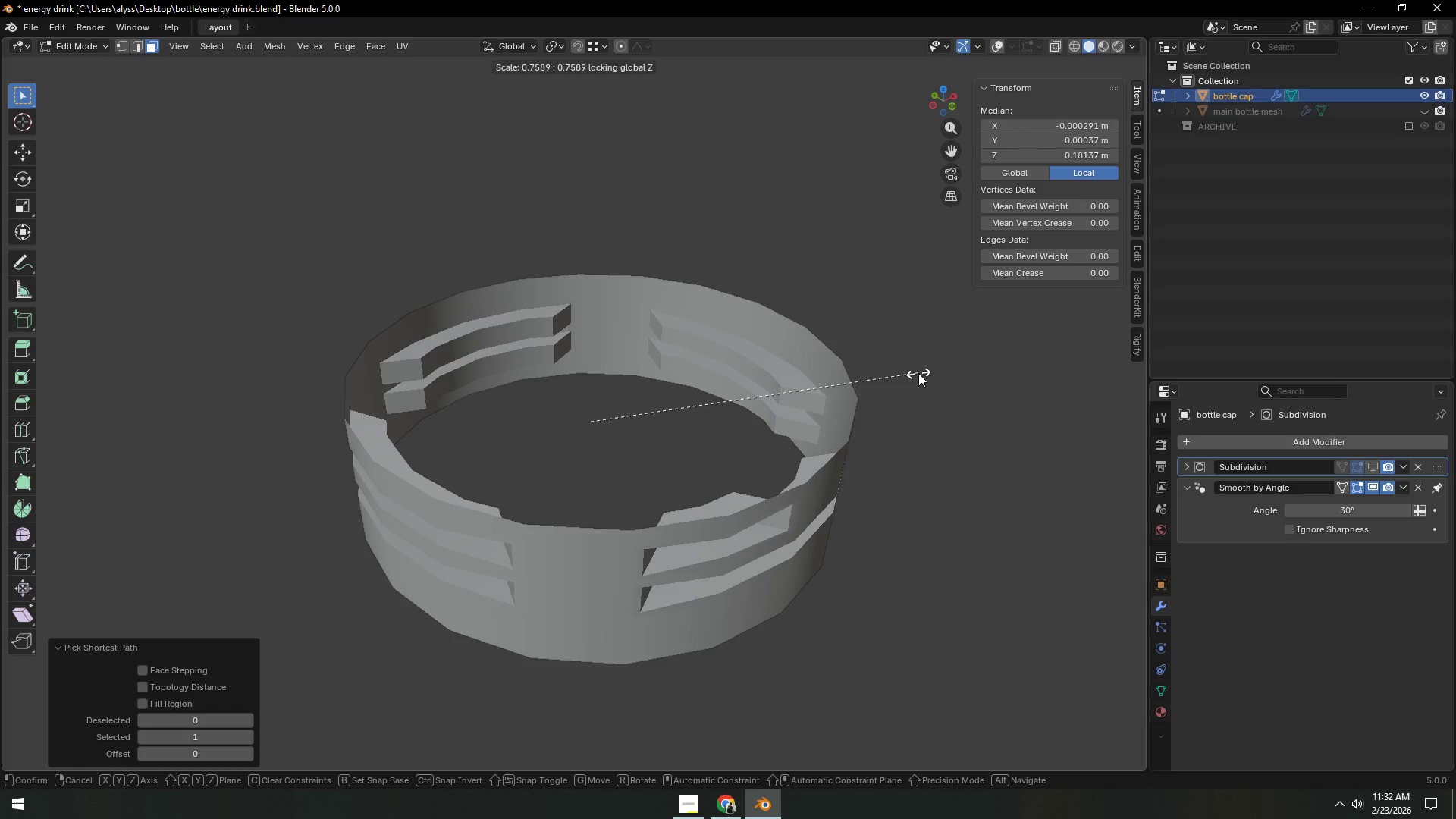 
wait(7.3)
 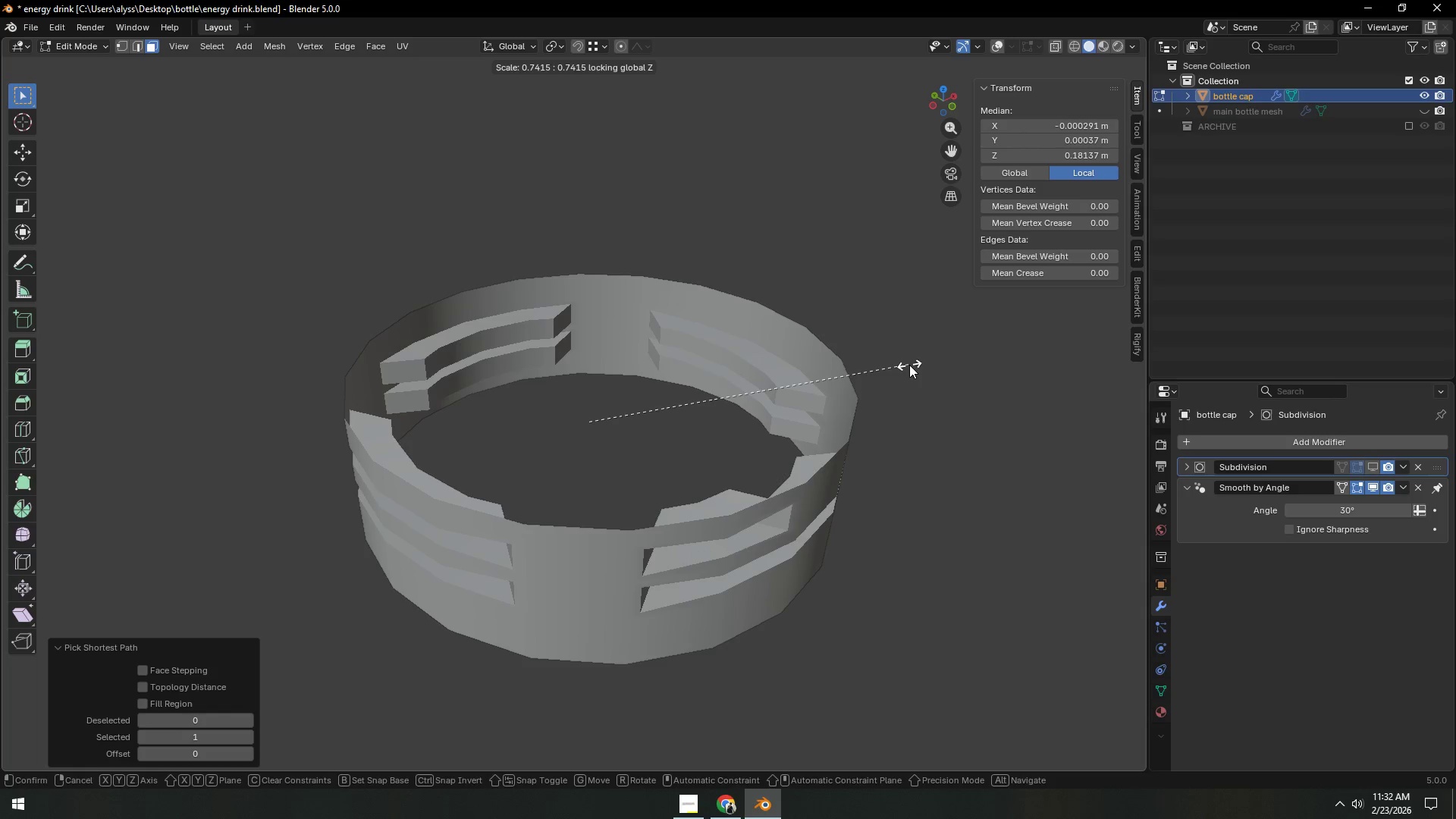 
left_click([920, 376])
 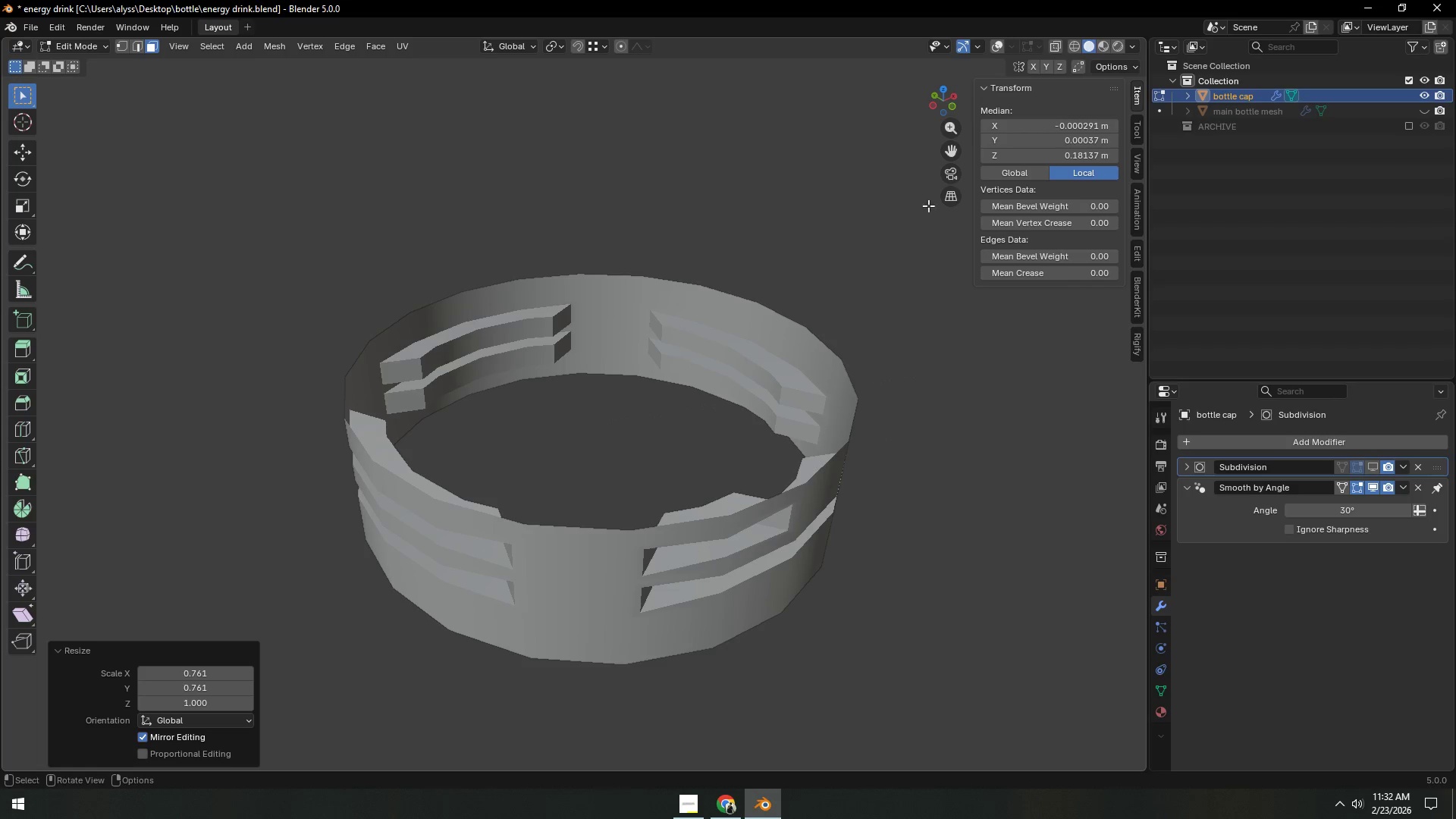 
left_click([993, 42])
 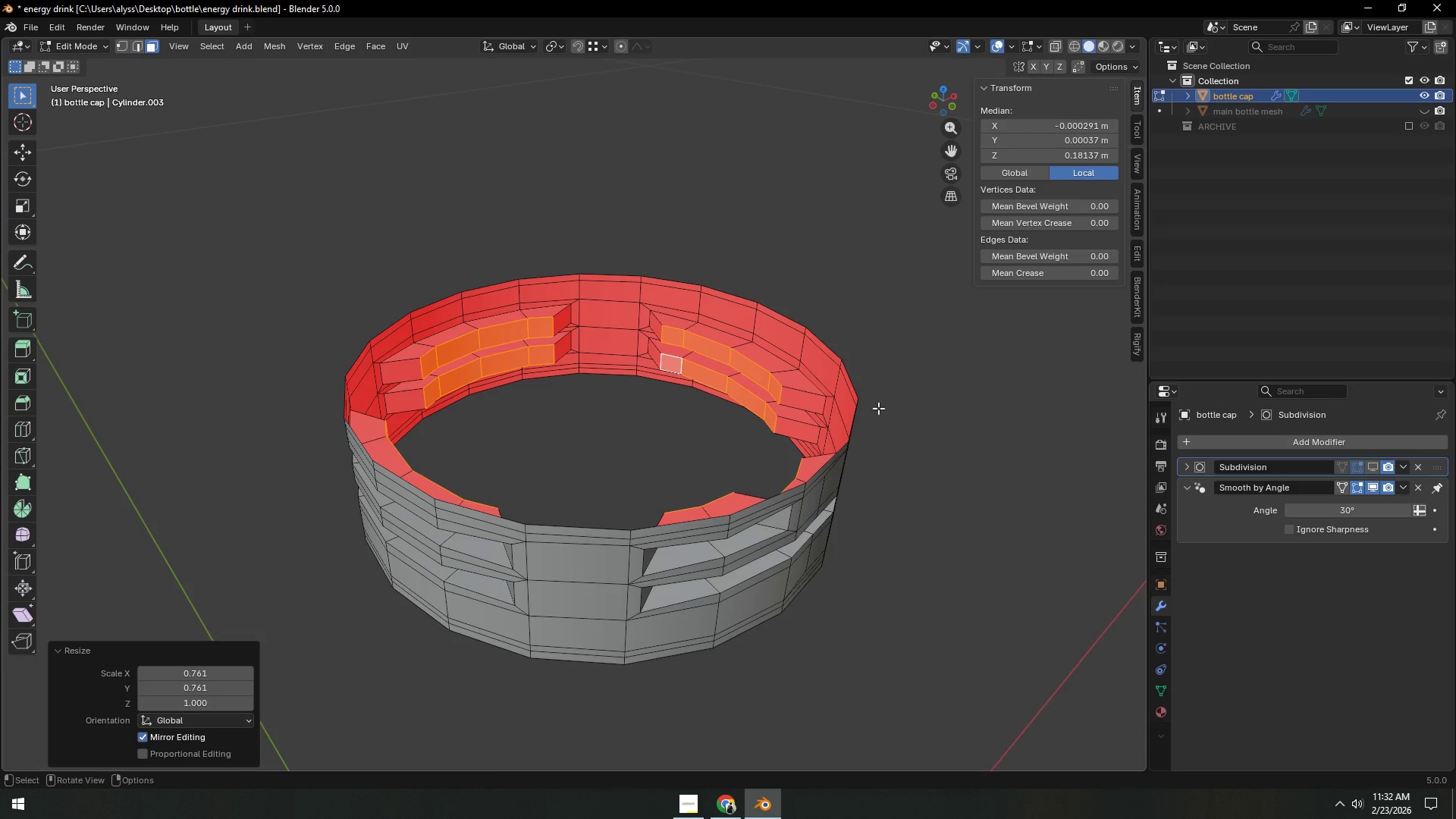 
key(A)
 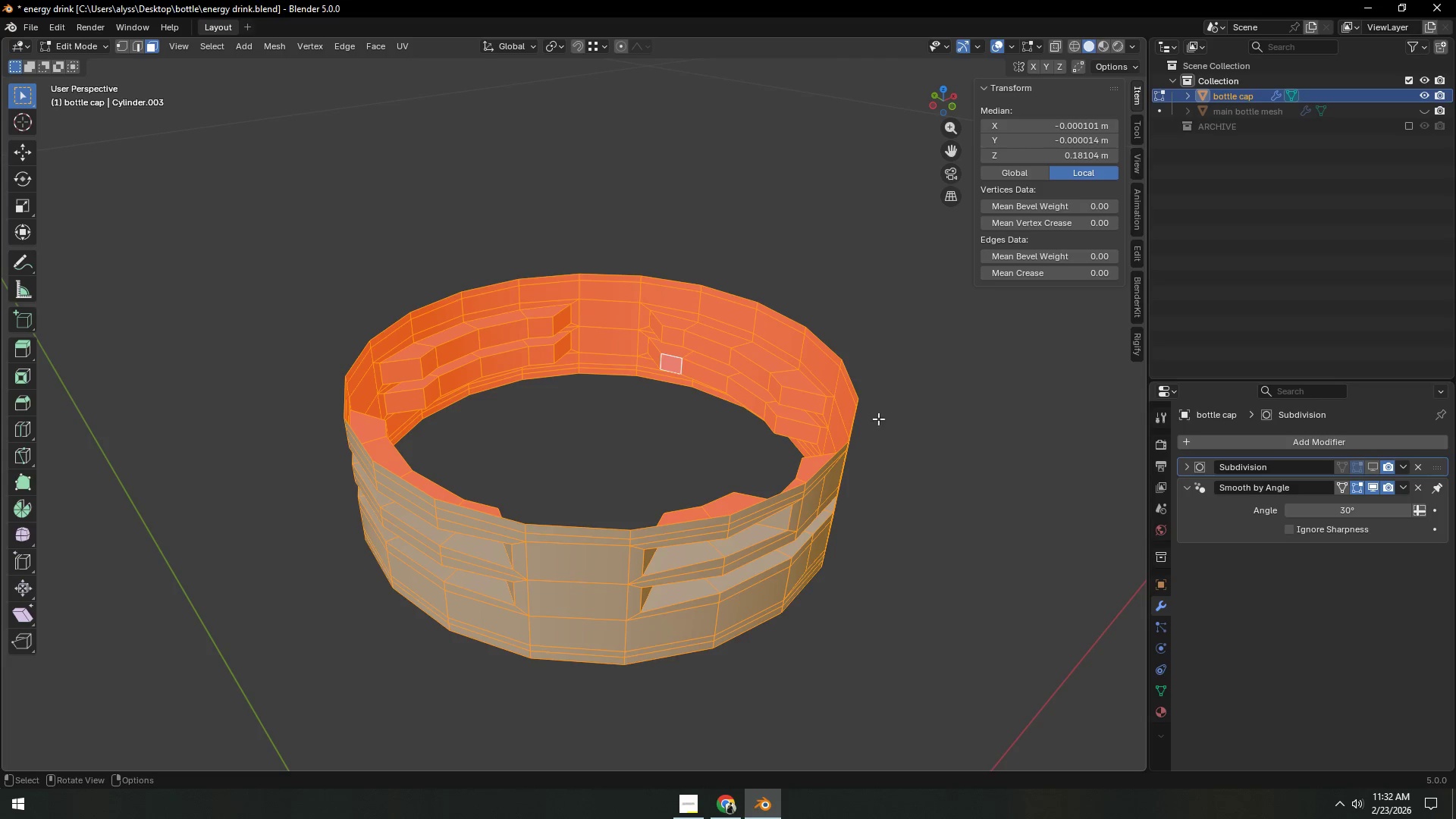 
hold_key(key=ShiftLeft, duration=1.5)
 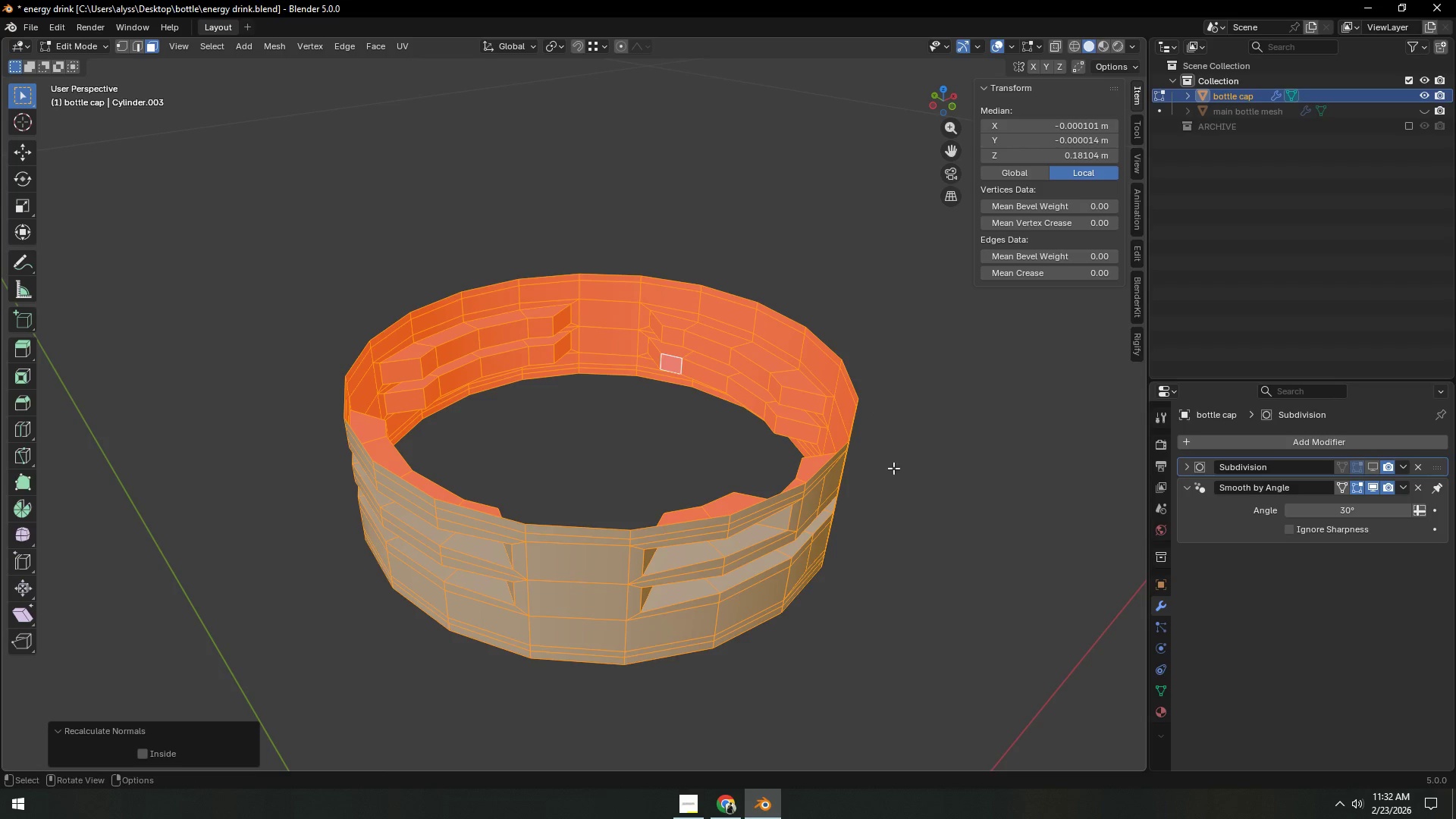 
key(Shift+N)
 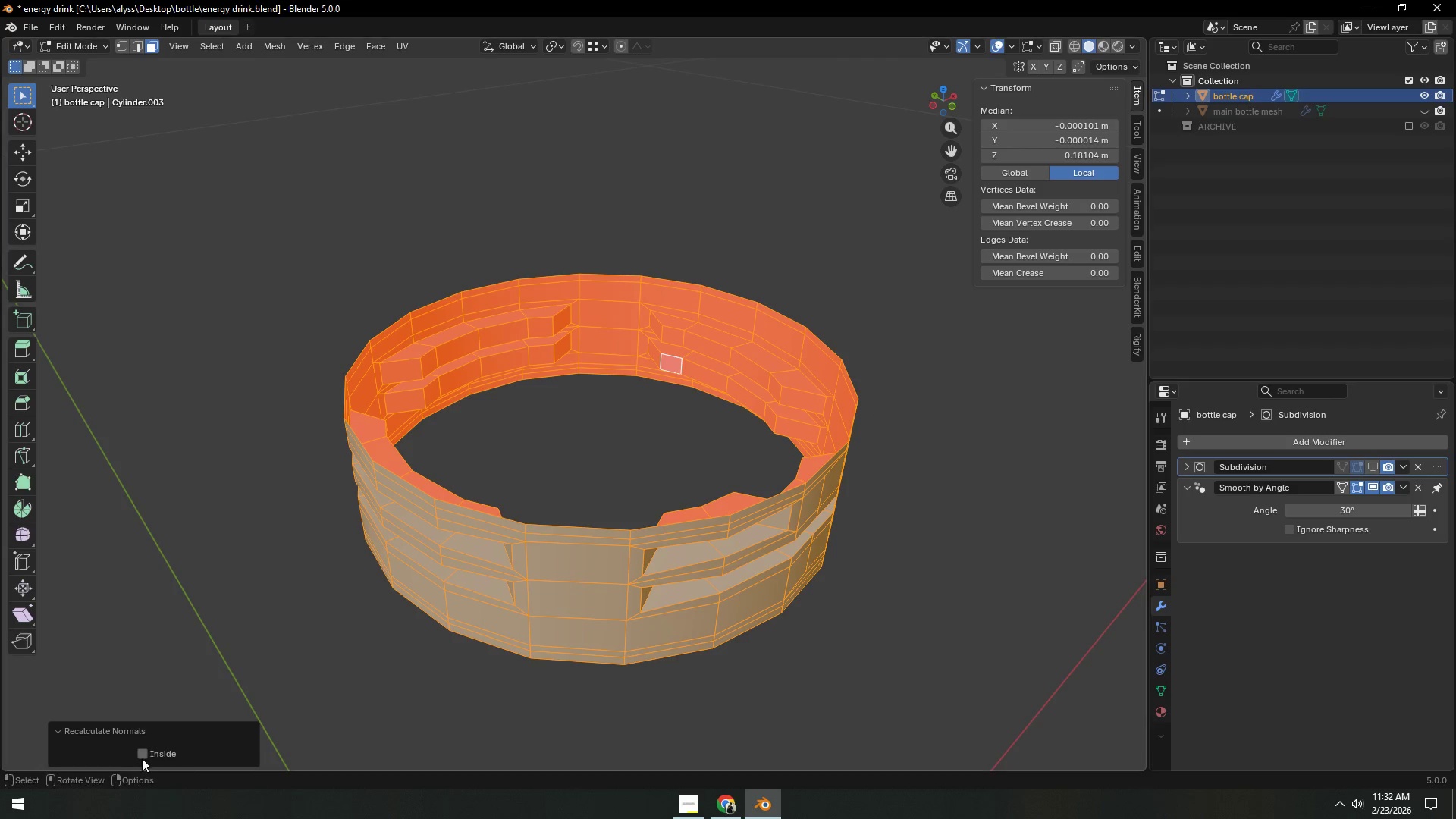 
double_click([278, 632])
 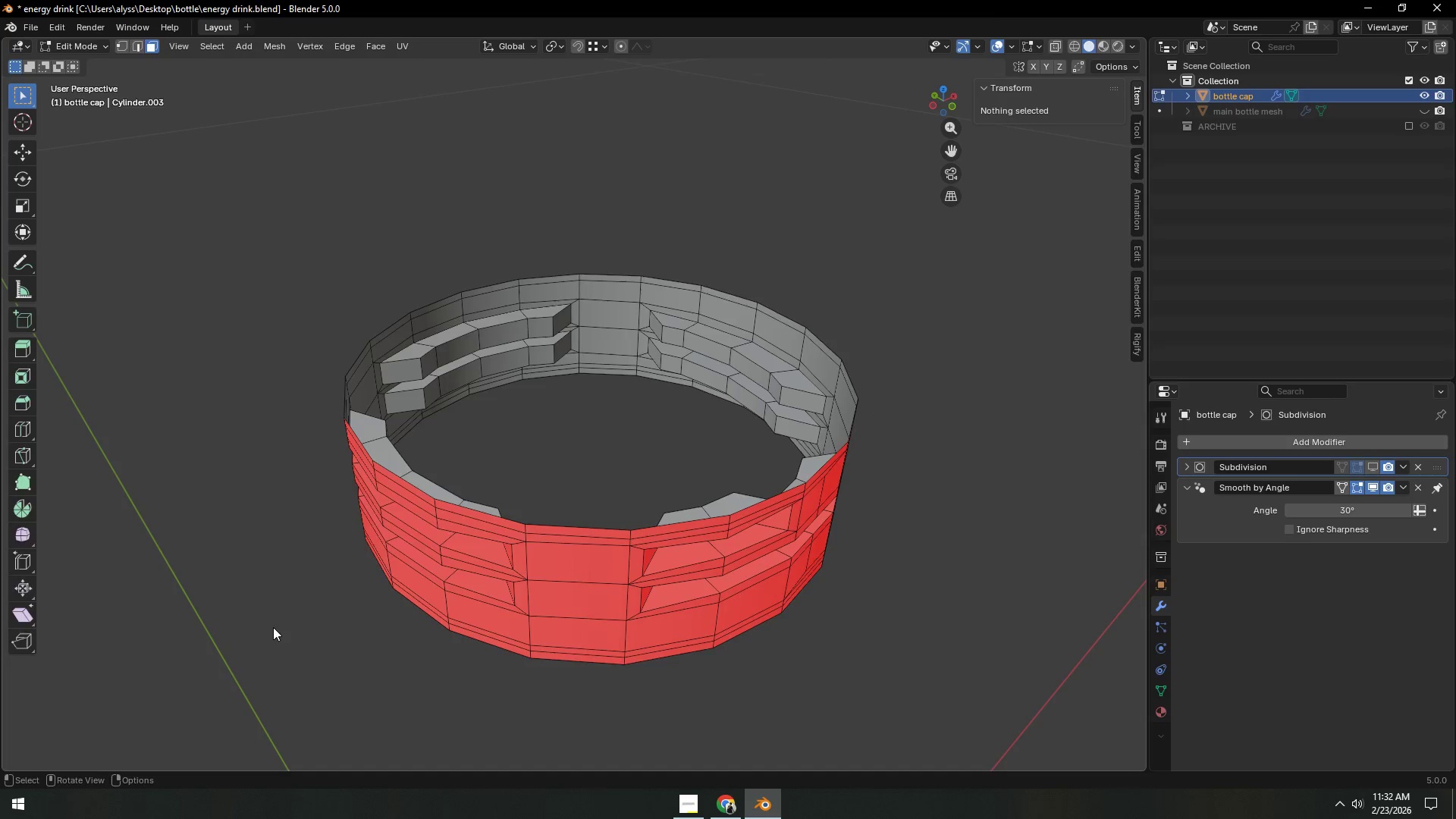 
key(Tab)
 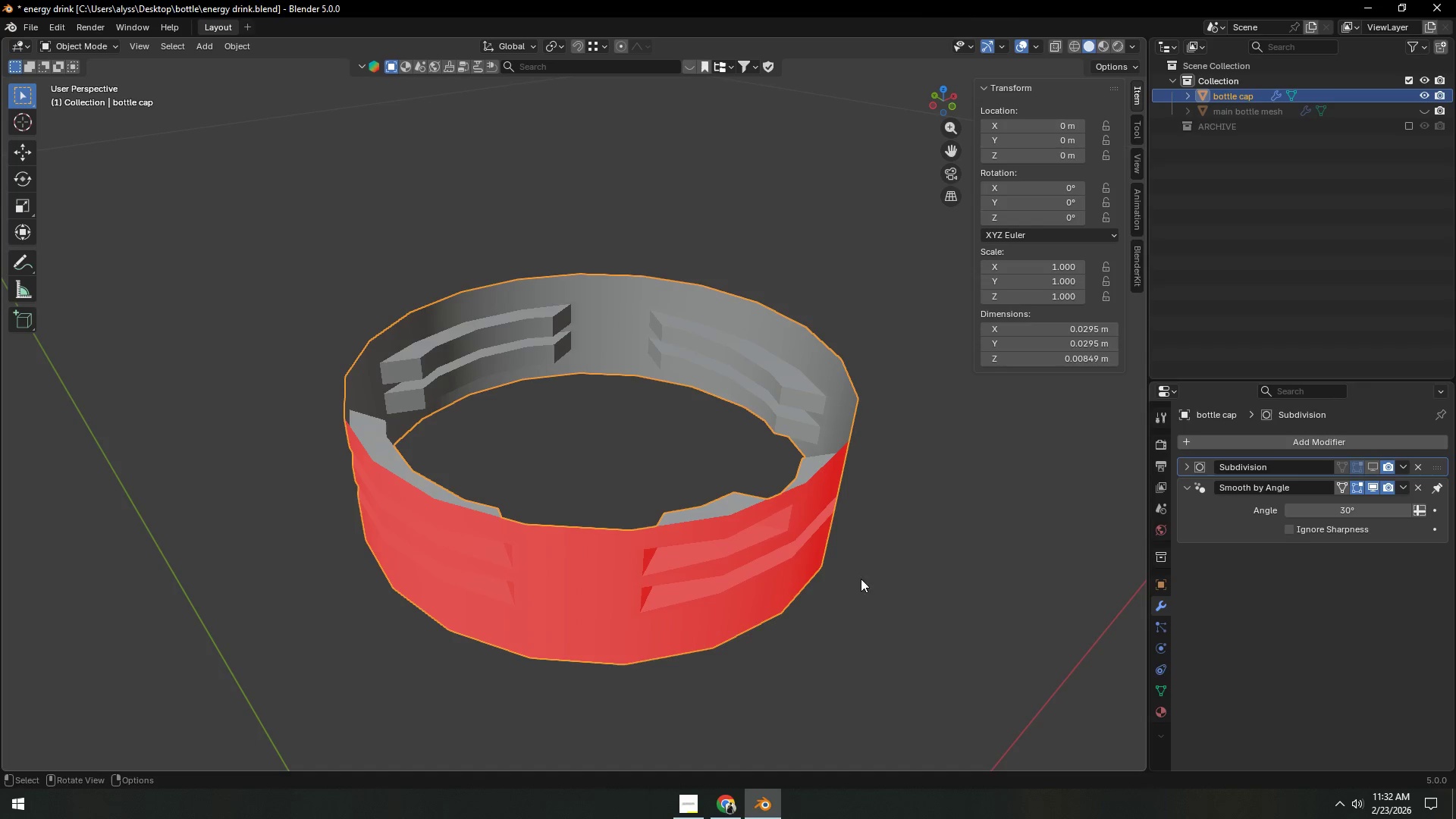 
left_click([905, 577])
 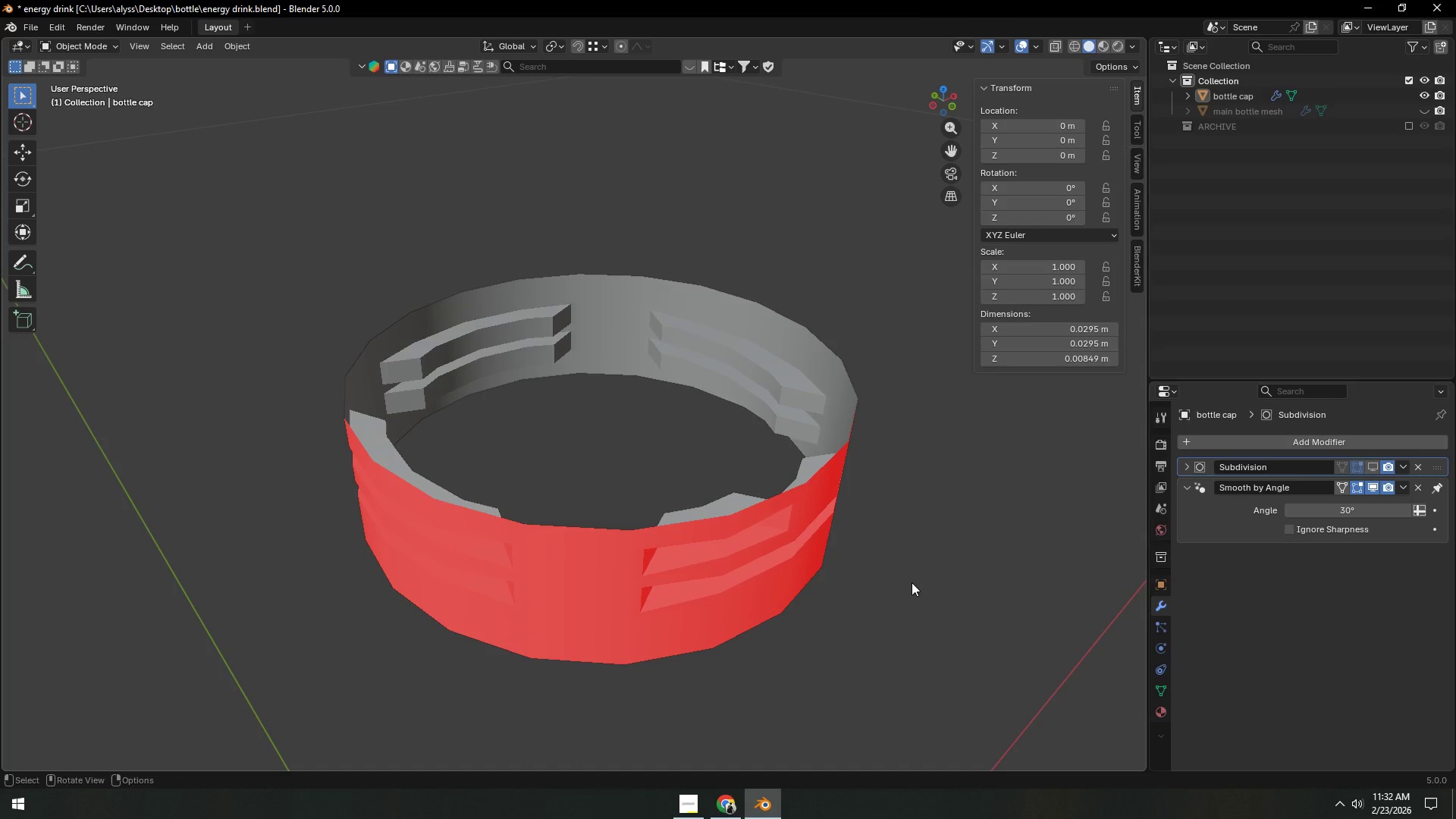 
key(Control+S)
 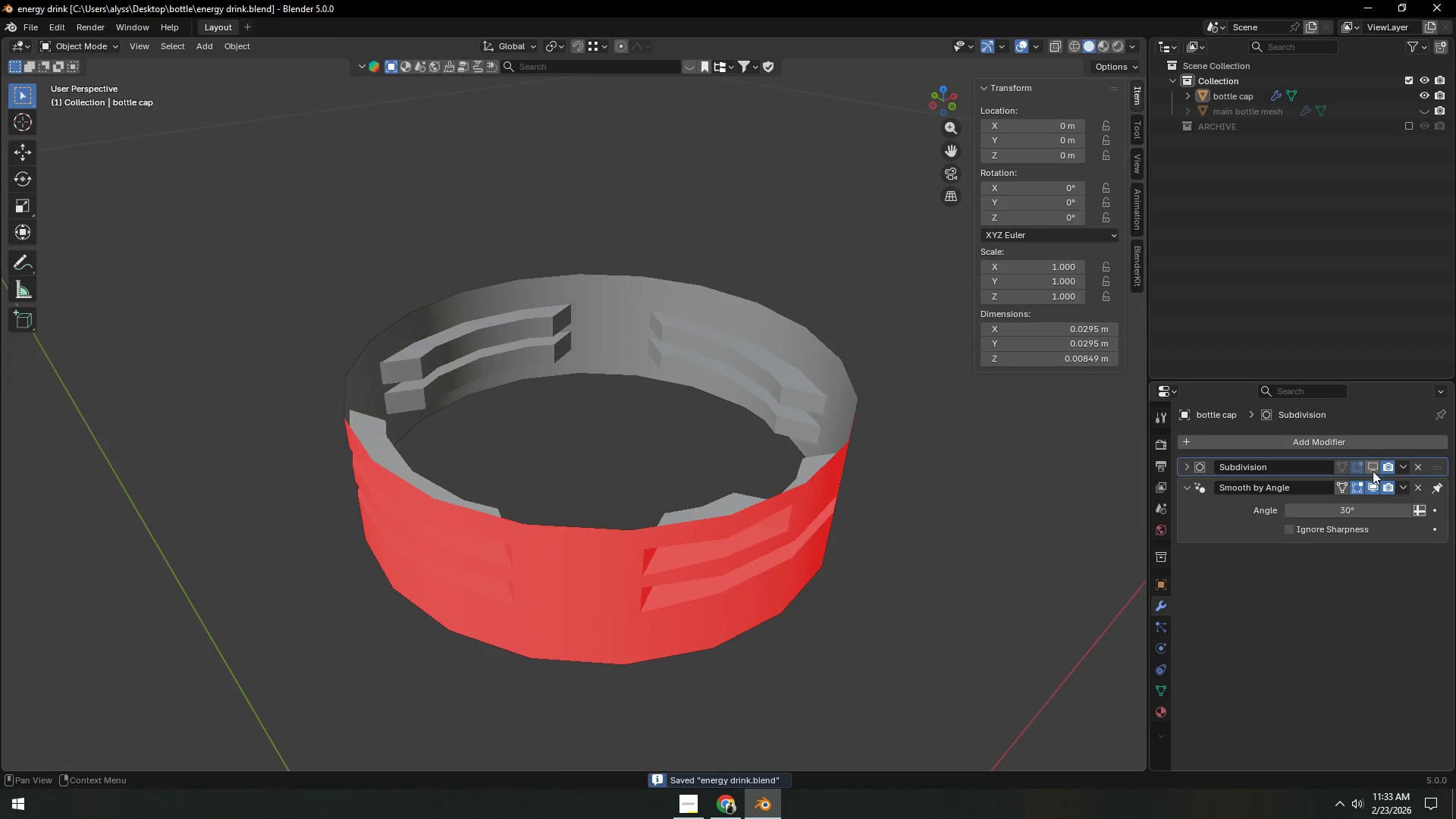 
left_click([1375, 463])
 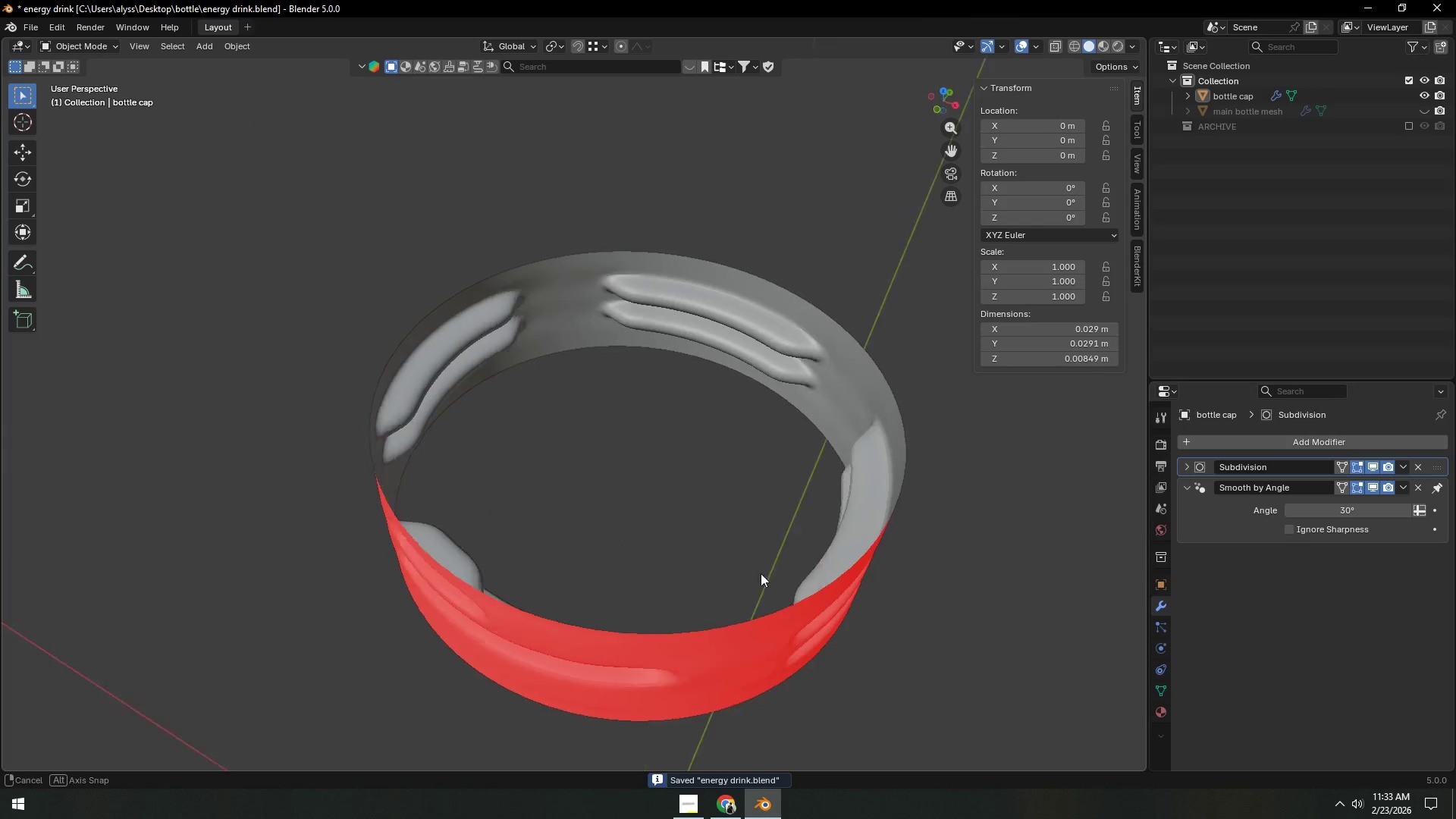 
scroll: coordinate [736, 582], scroll_direction: down, amount: 3.0
 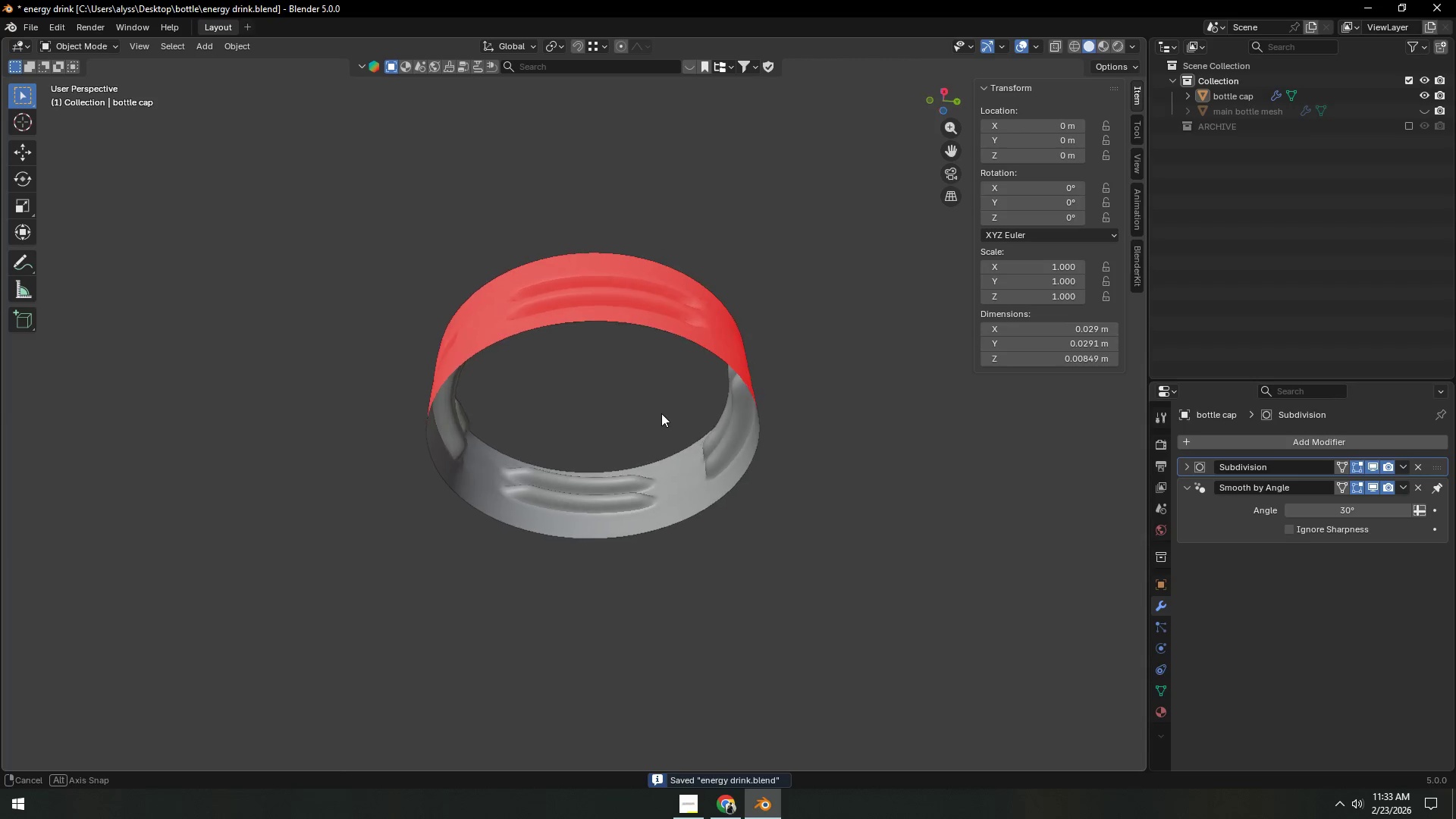 
key(Shift+ShiftLeft)
 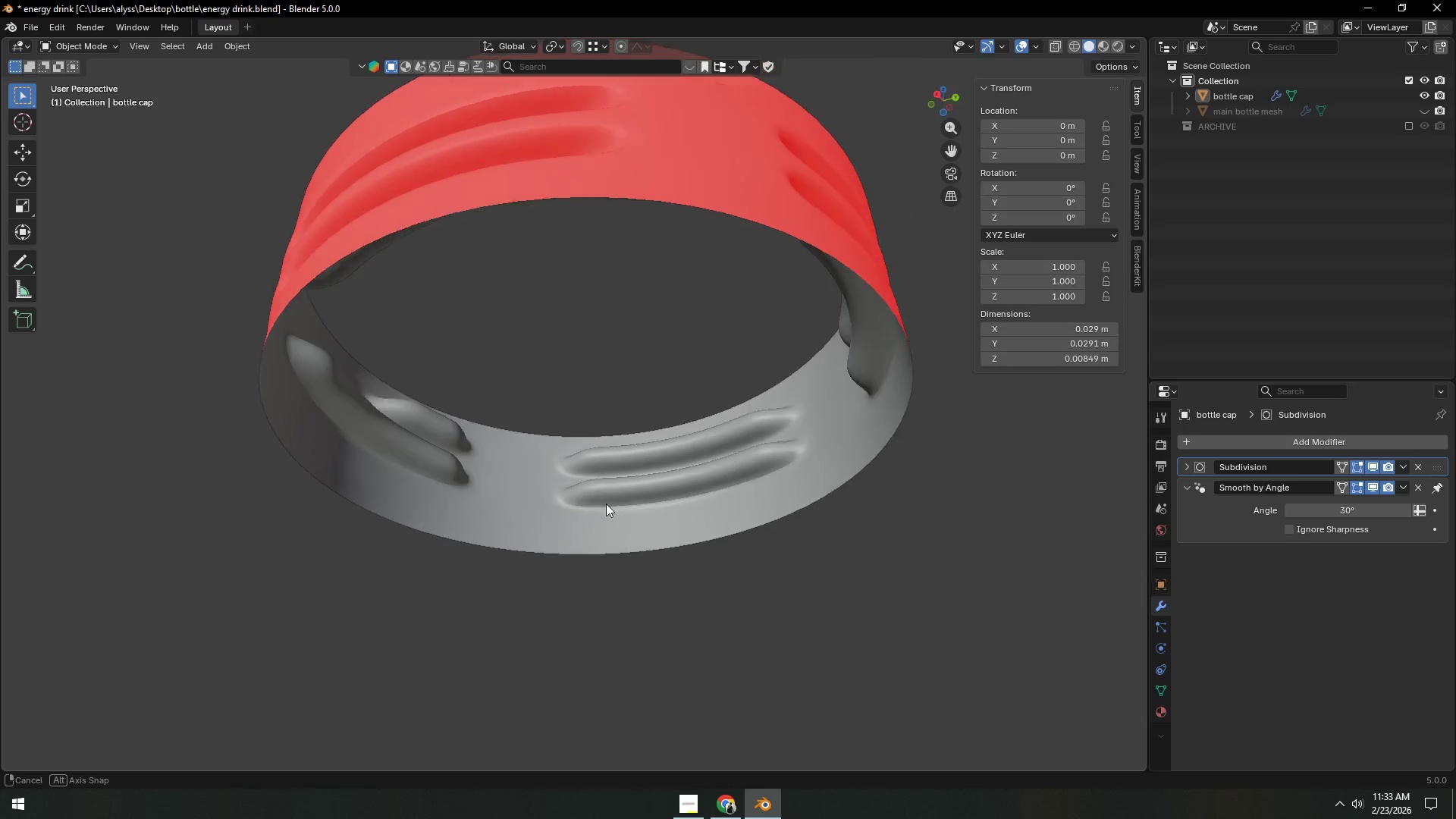 
scroll: coordinate [632, 491], scroll_direction: up, amount: 3.0
 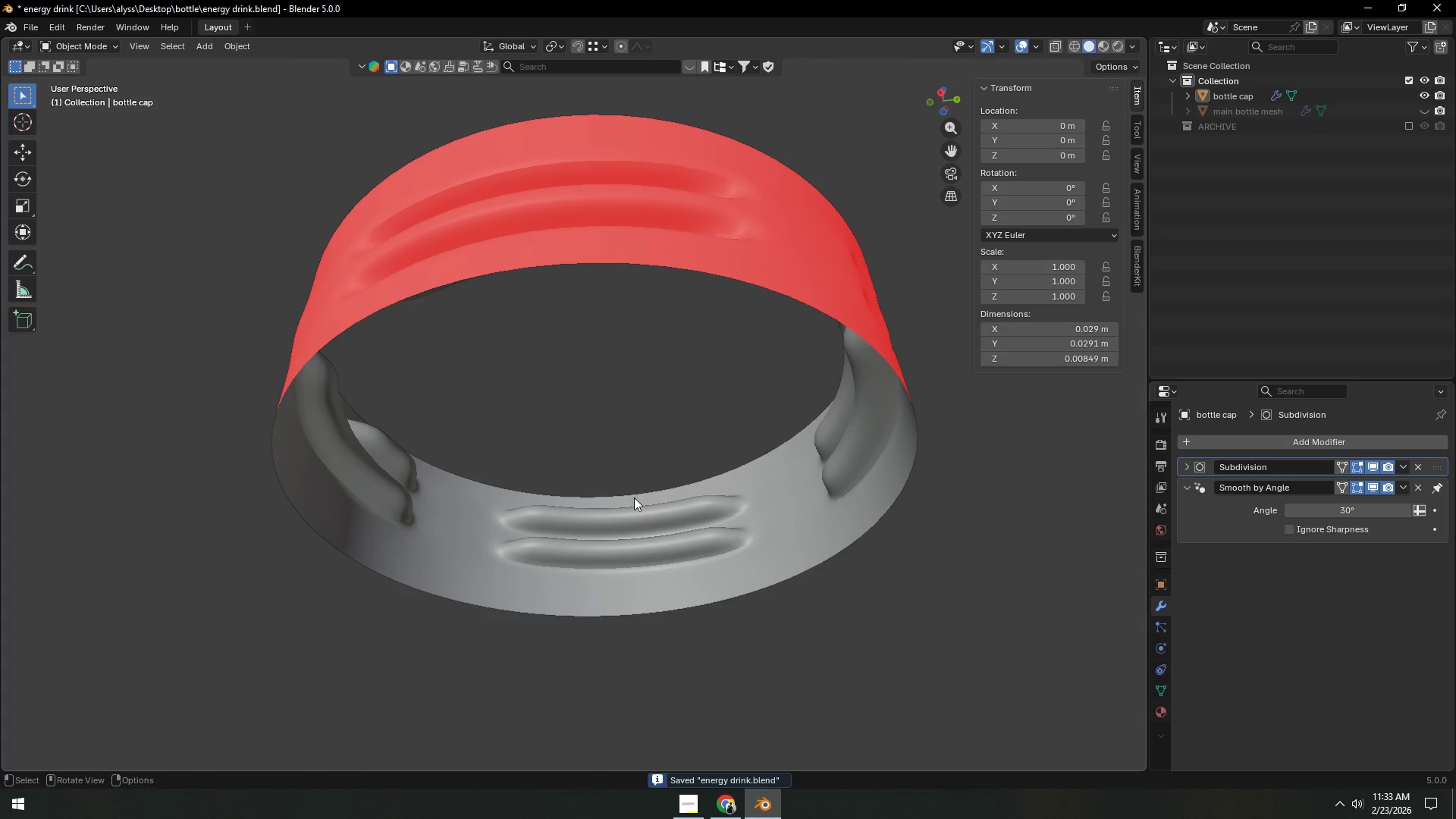 
scroll: coordinate [602, 517], scroll_direction: none, amount: 0.0
 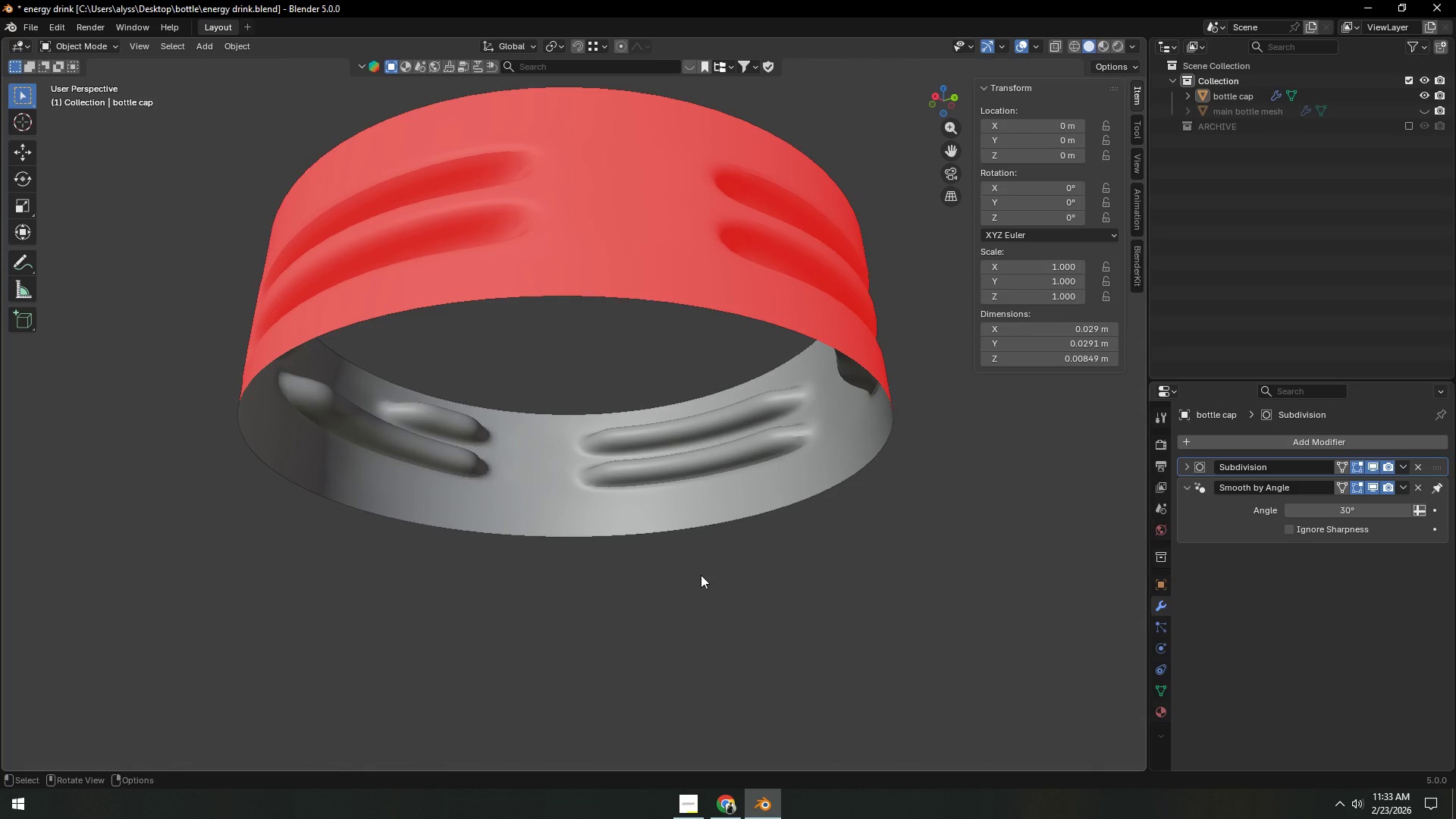 
wait(31.23)
 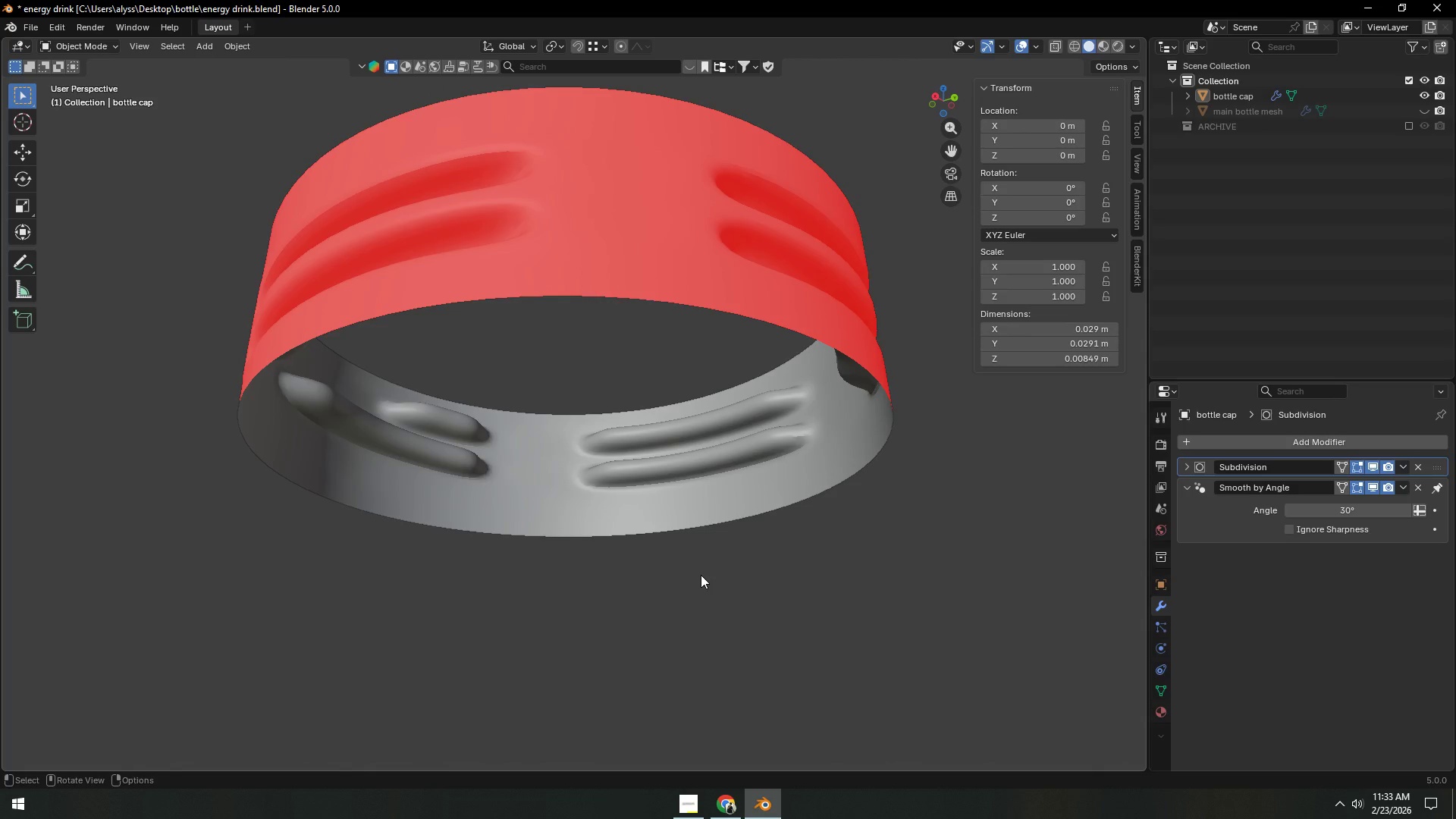 
left_click([726, 336])
 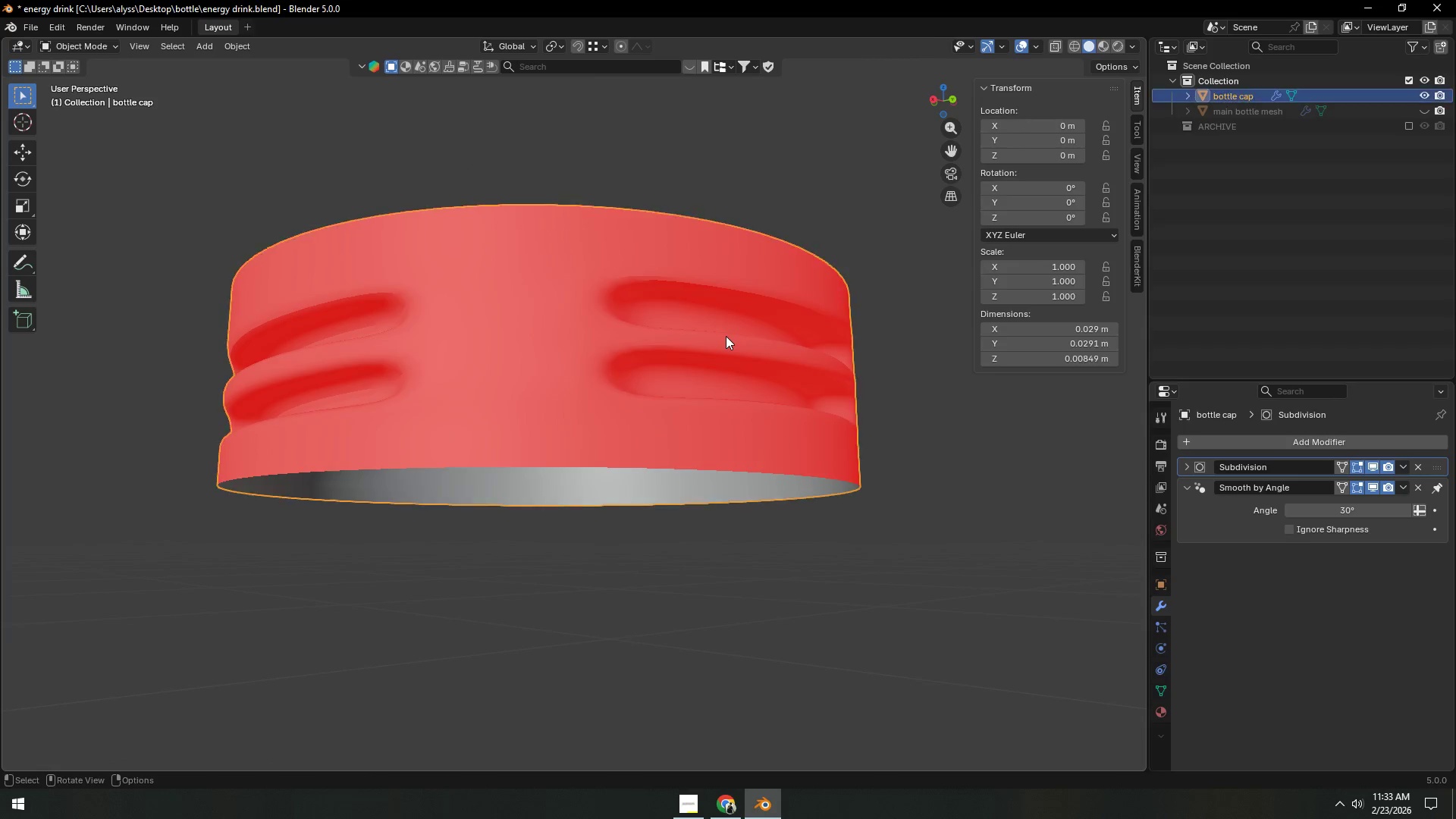 
key(Tab)
 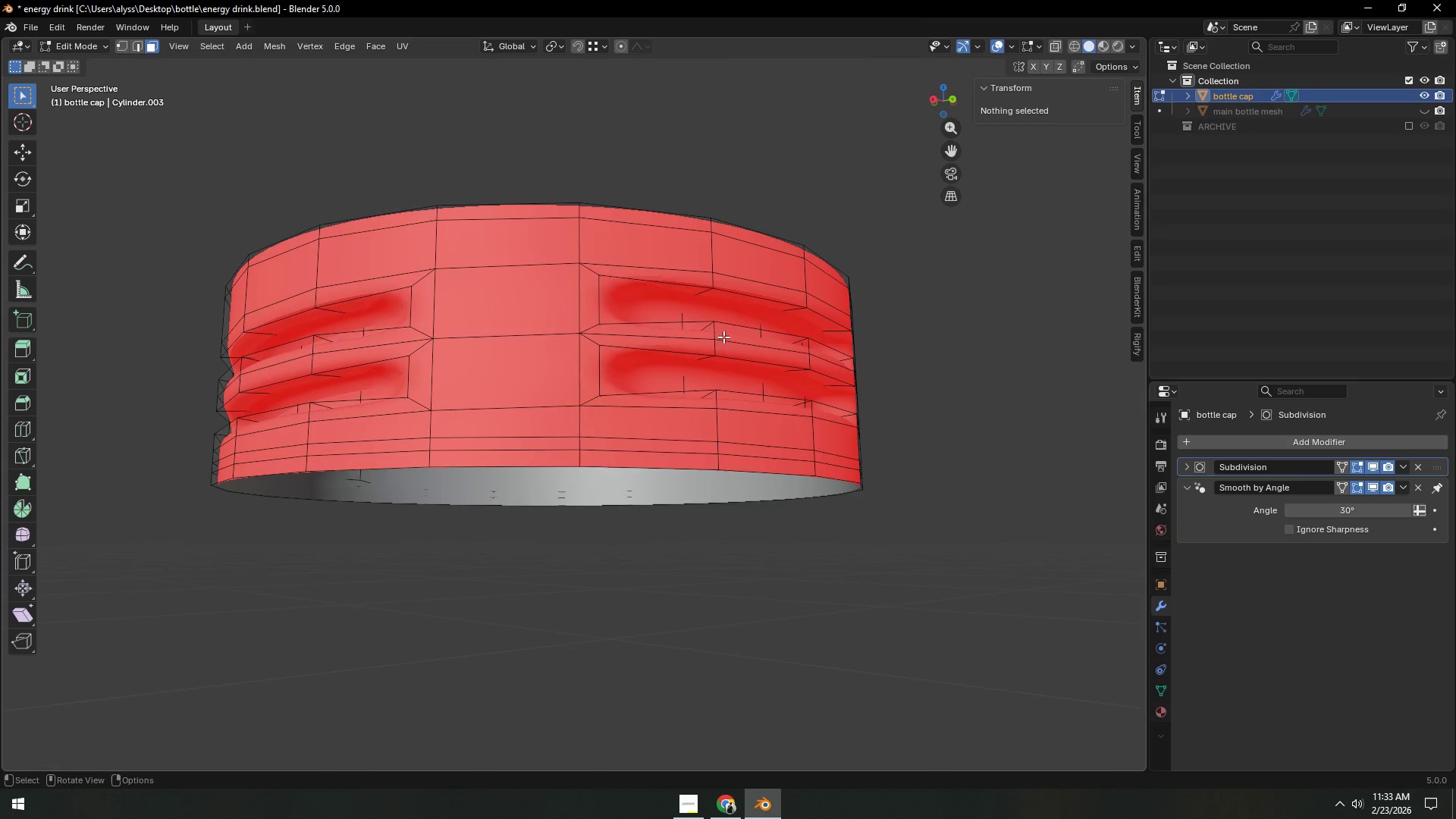 
scroll: coordinate [723, 369], scroll_direction: down, amount: 2.0
 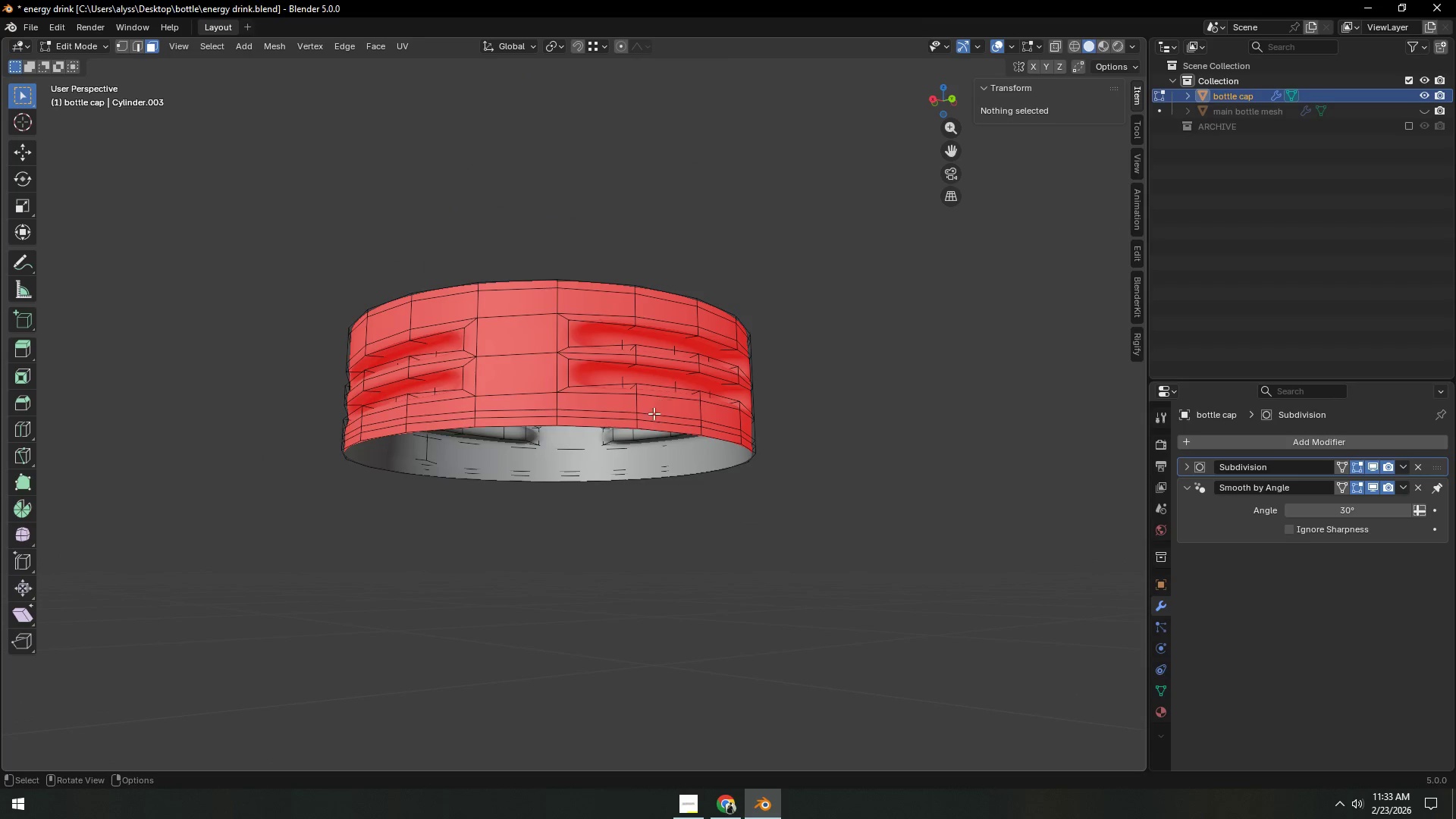 
hold_key(key=AltLeft, duration=0.47)
left_click([623, 426])
 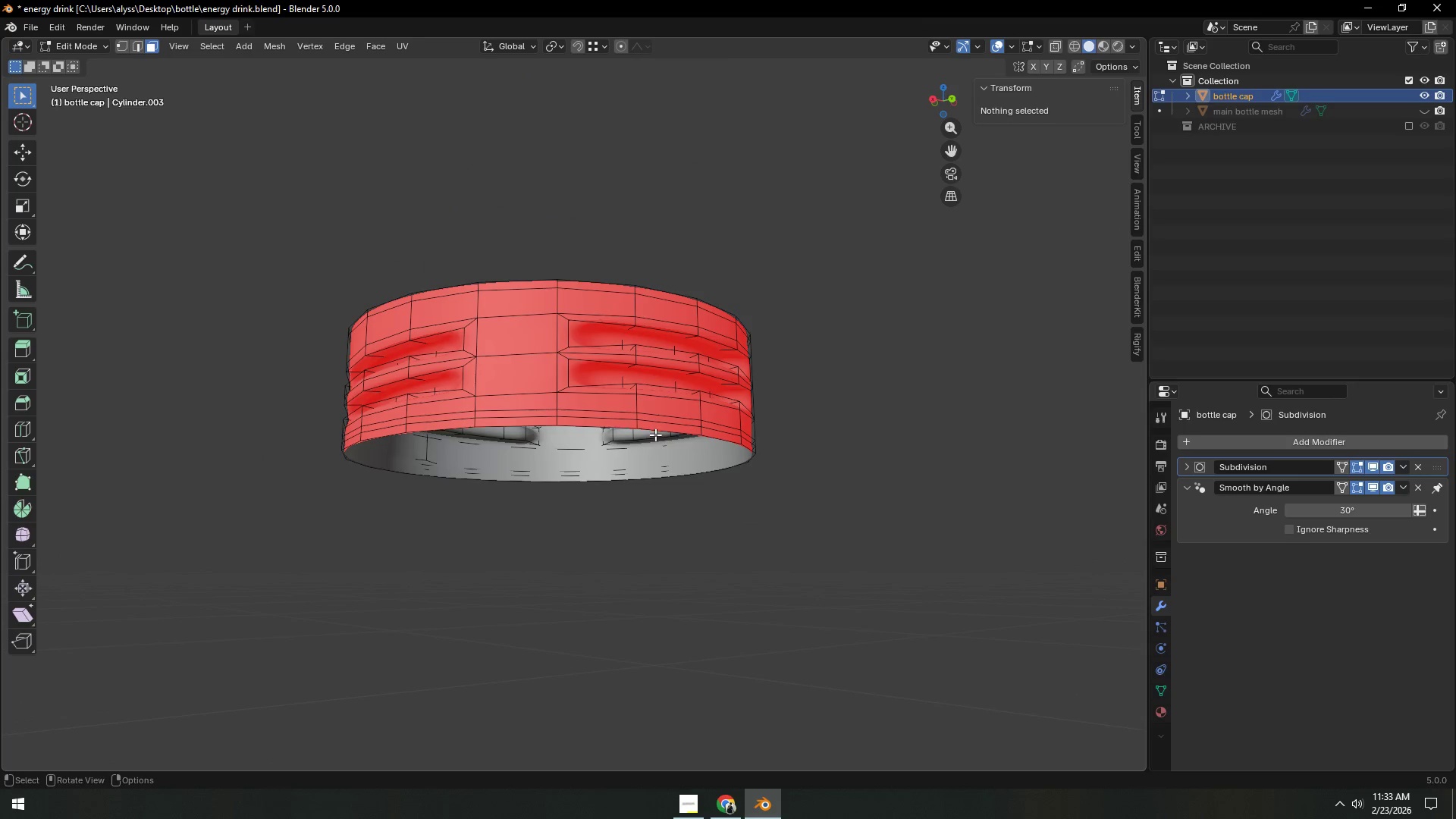 
key(2)
 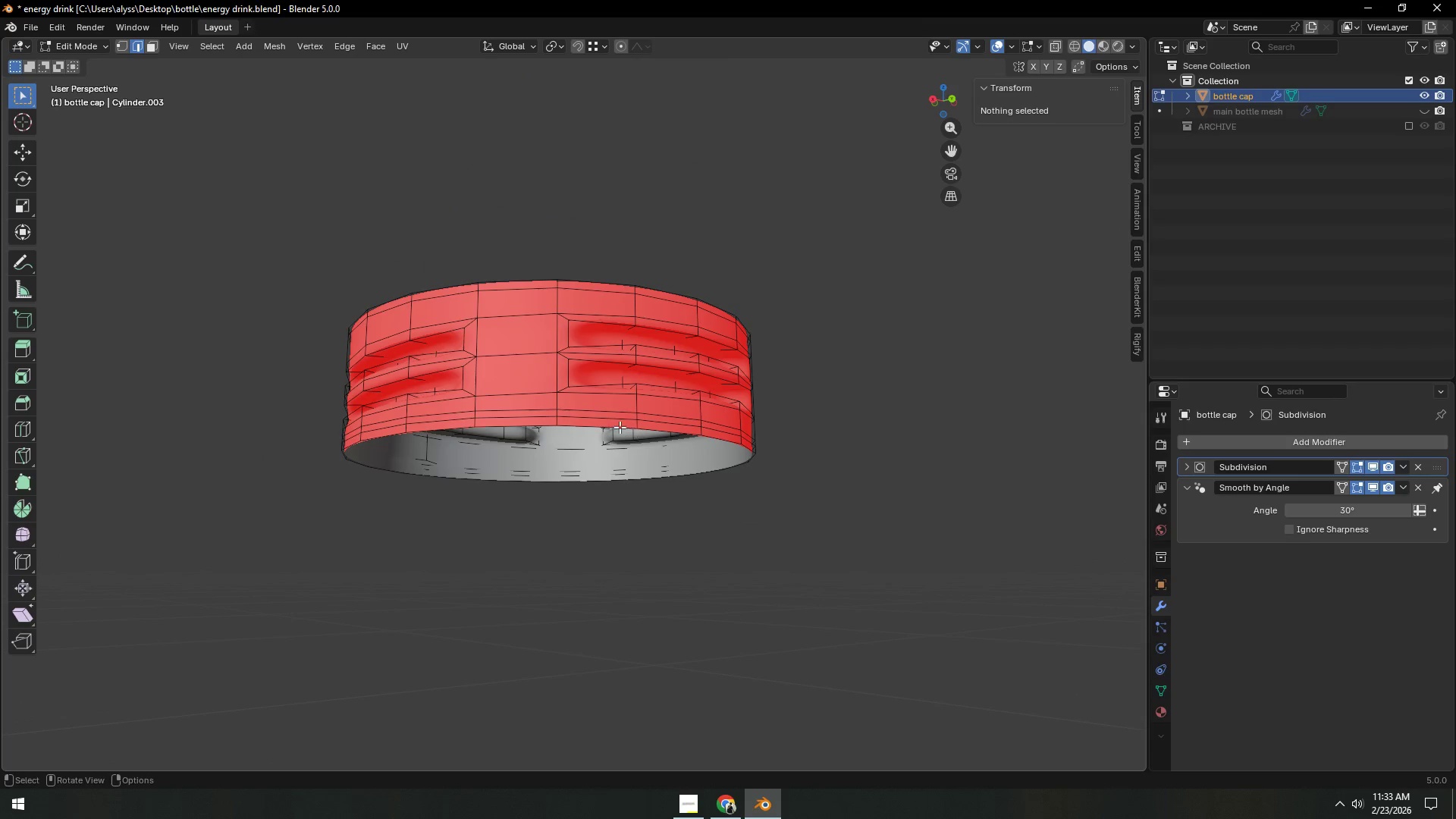 
hold_key(key=AltLeft, duration=0.39)
left_click([620, 427])
 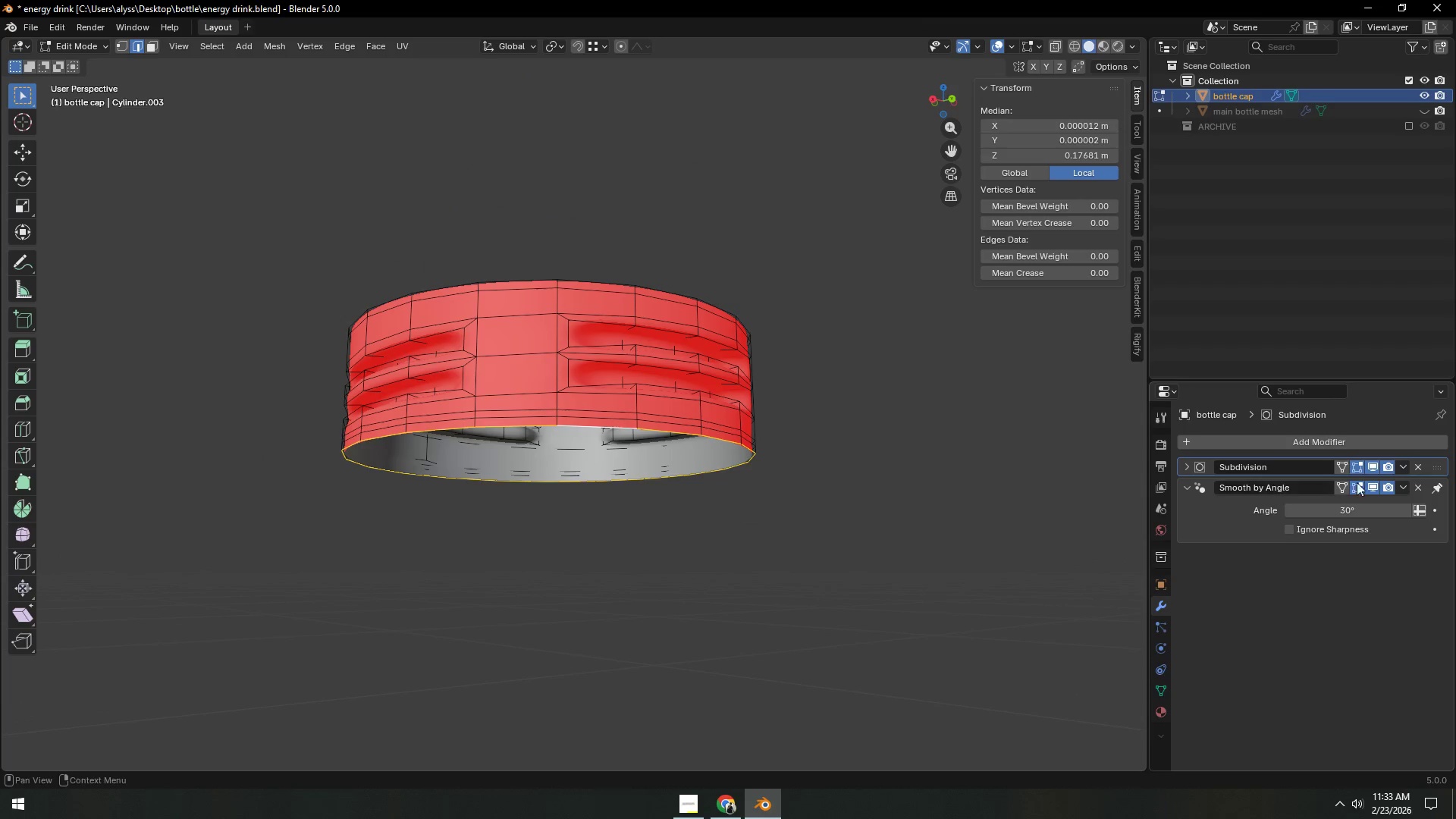 
left_click([1372, 463])
 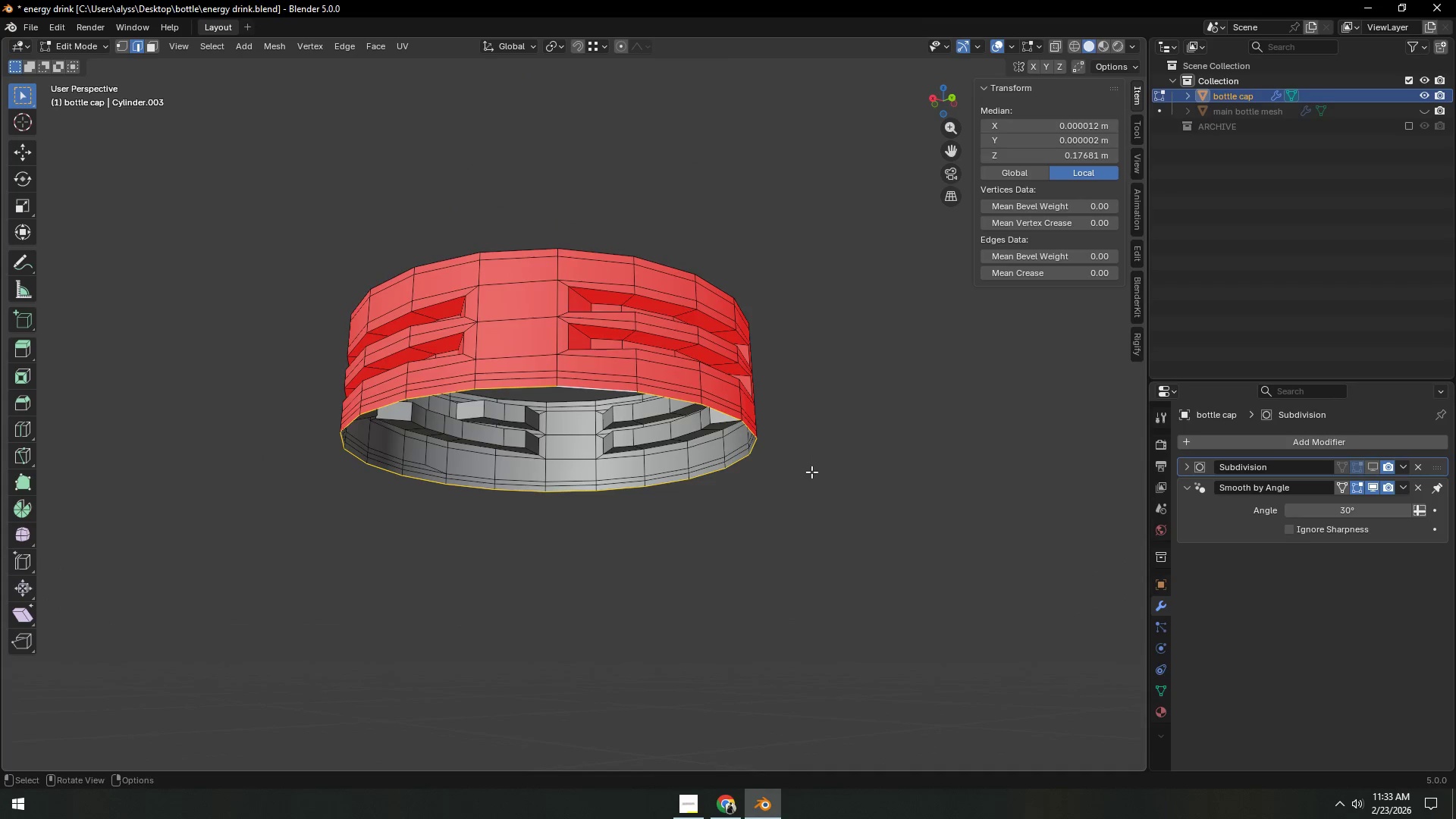 
hold_key(key=ShiftLeft, duration=0.78)
 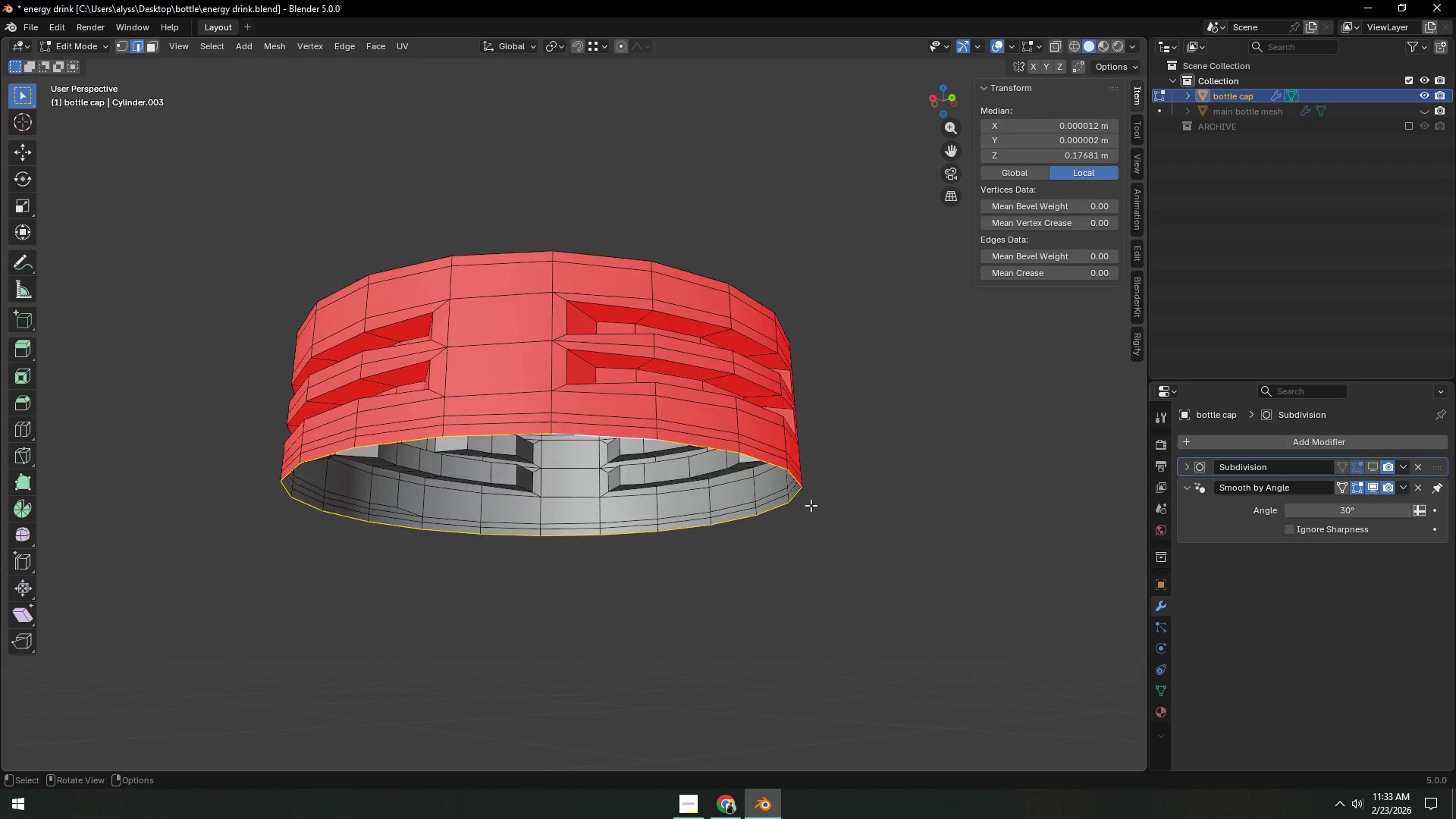 
scroll: coordinate [811, 505], scroll_direction: up, amount: 1.0
 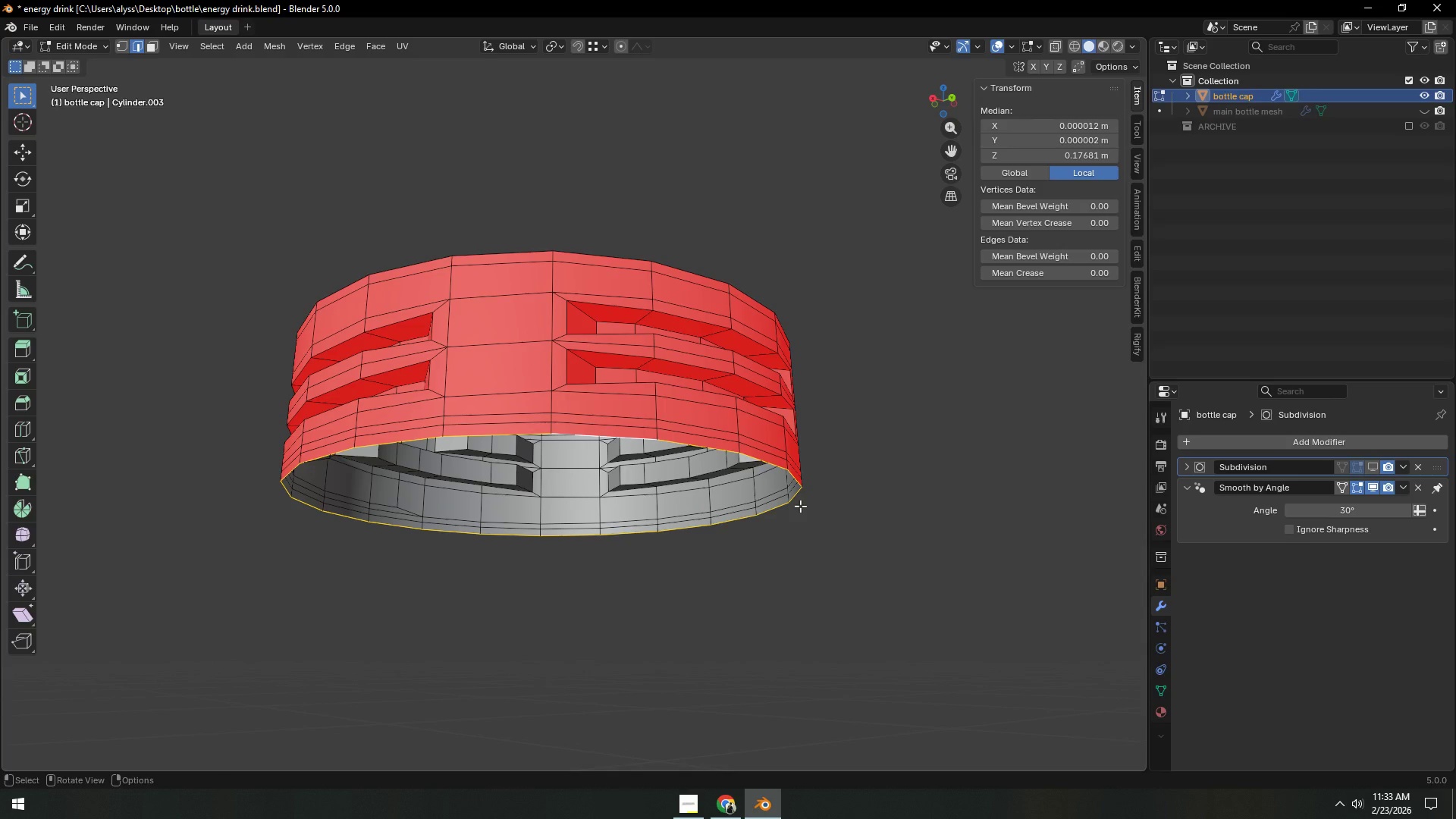 
key(Control+ControlLeft)
 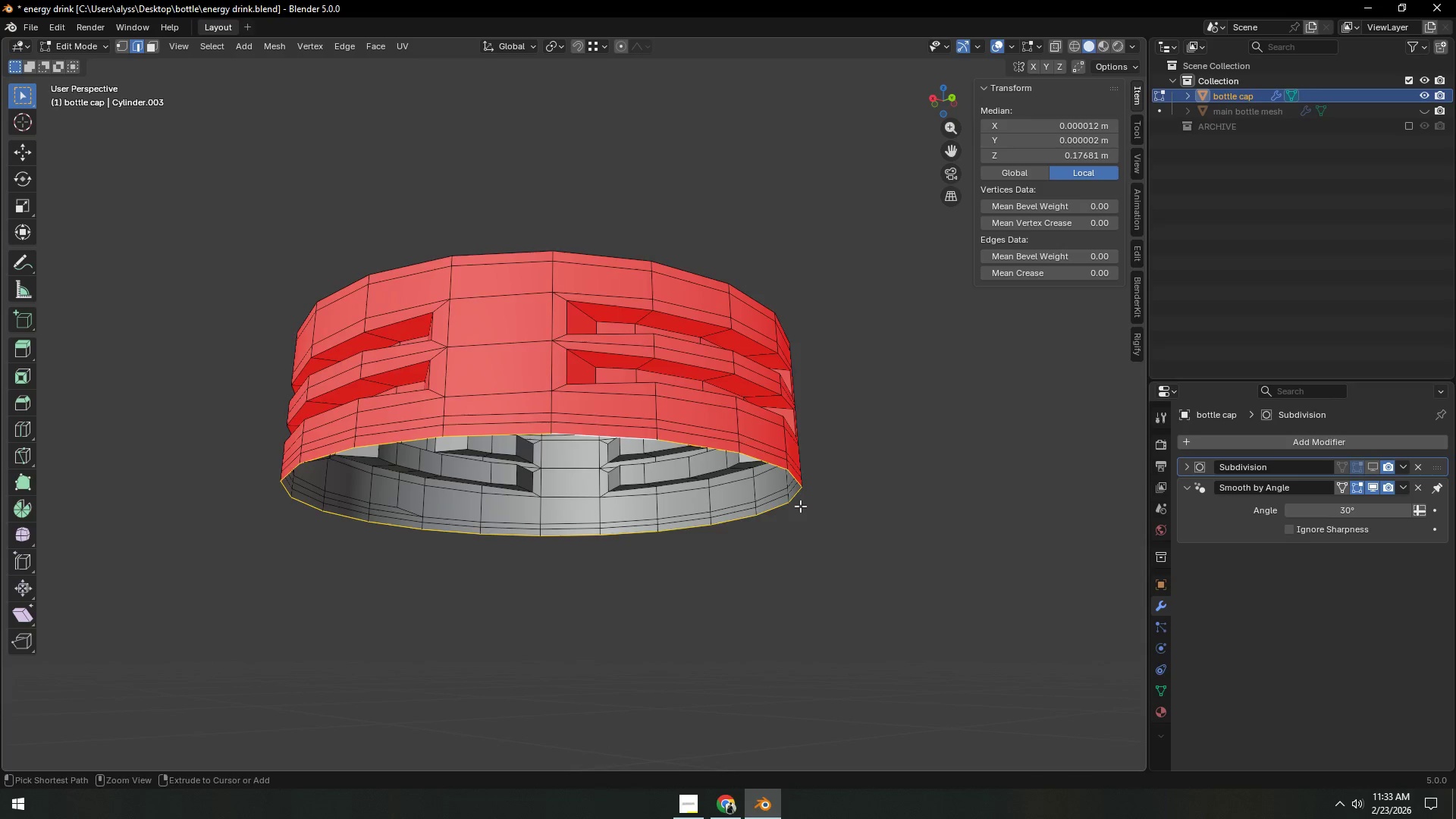 
key(Control+I)
 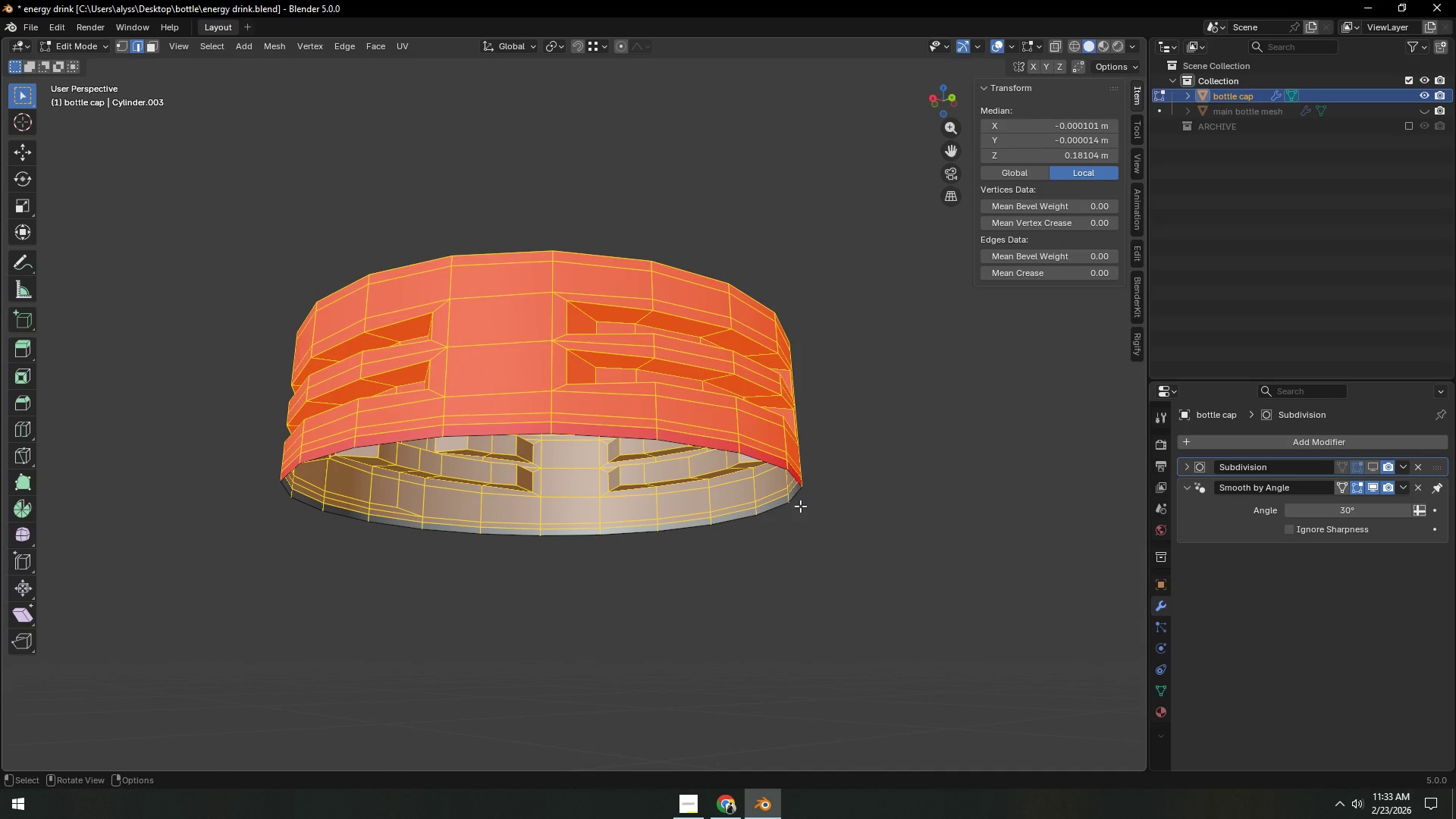 
key(X)
 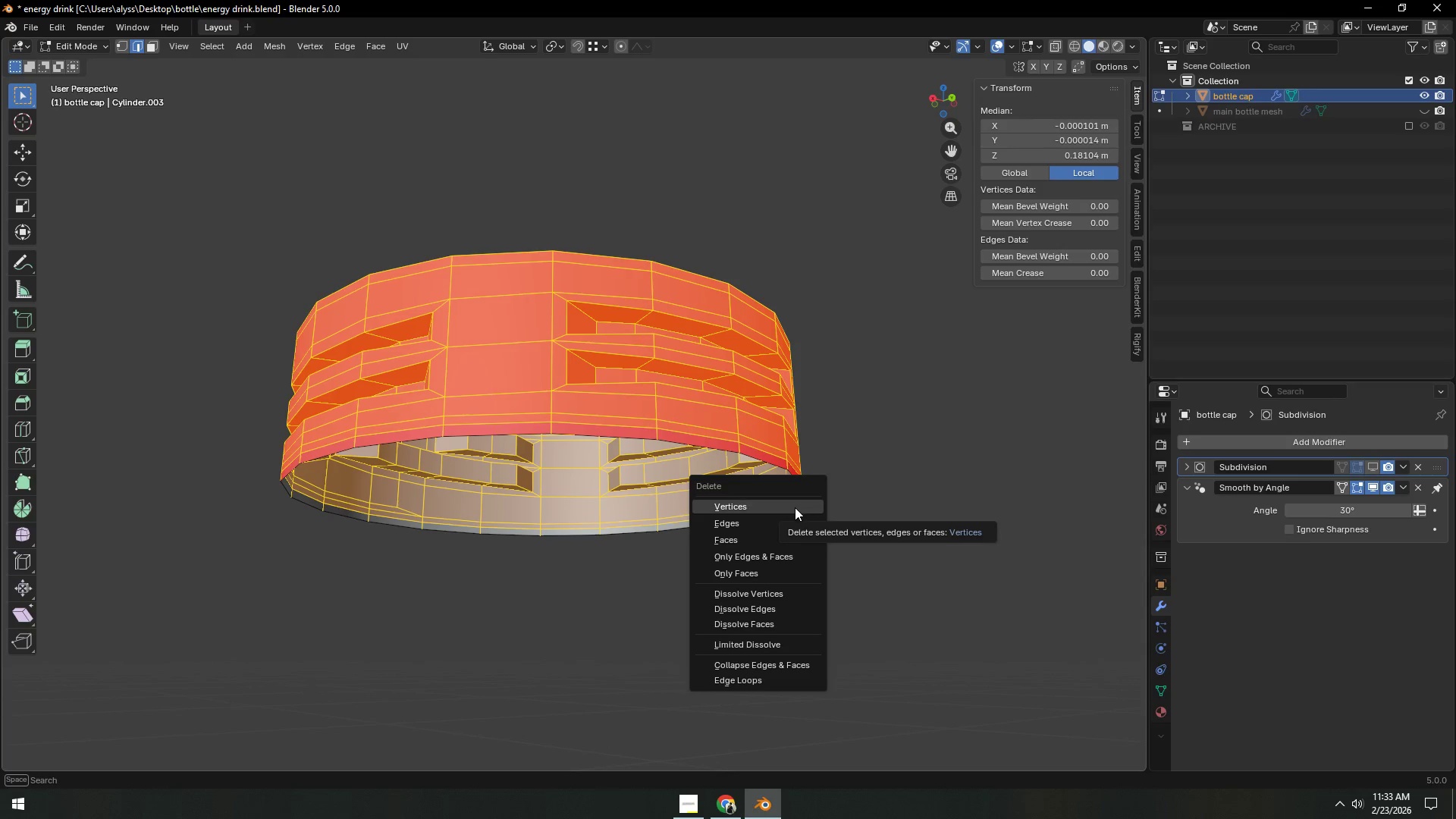 
left_click([794, 508])
 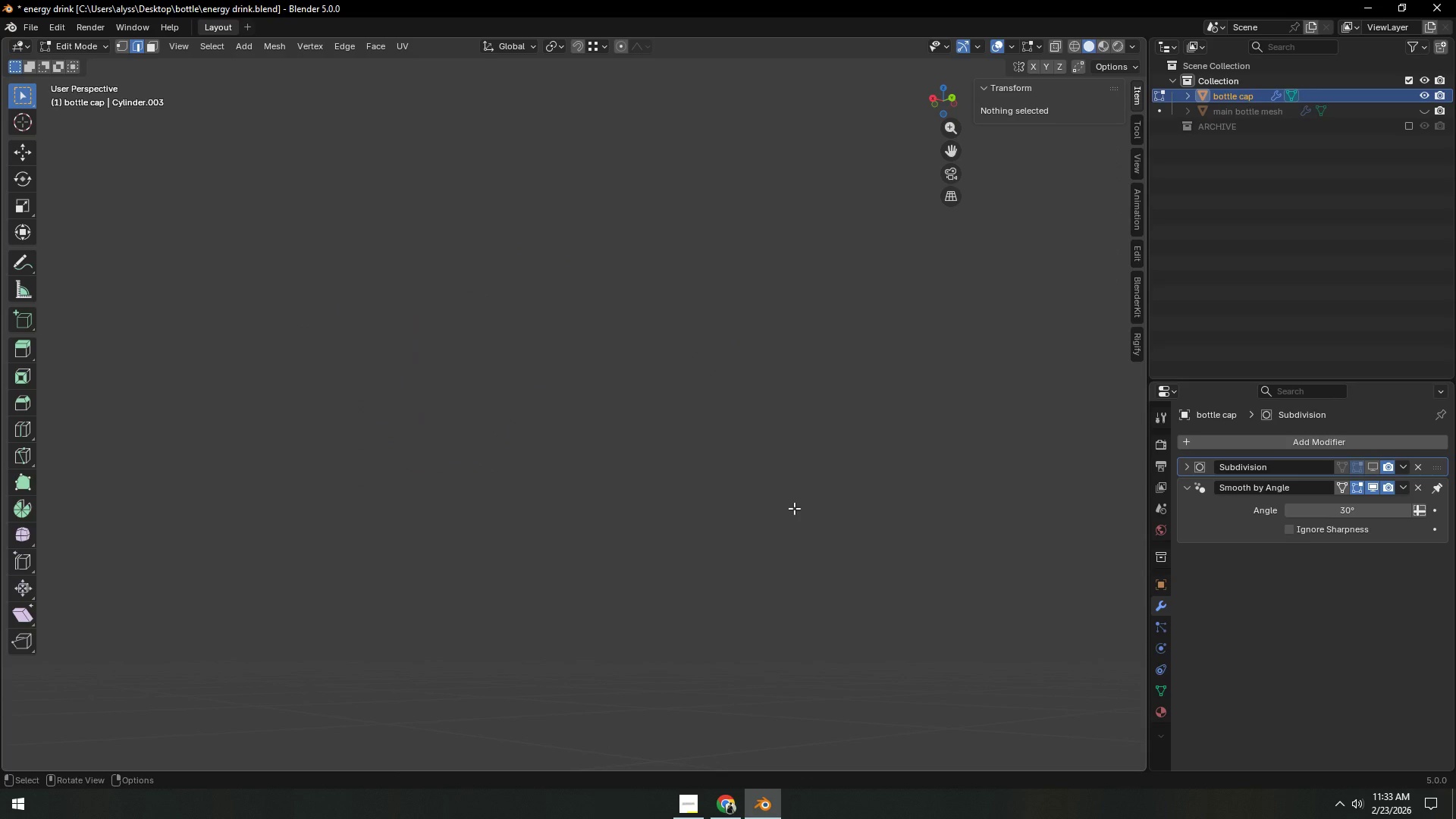 
key(Control+Z)
 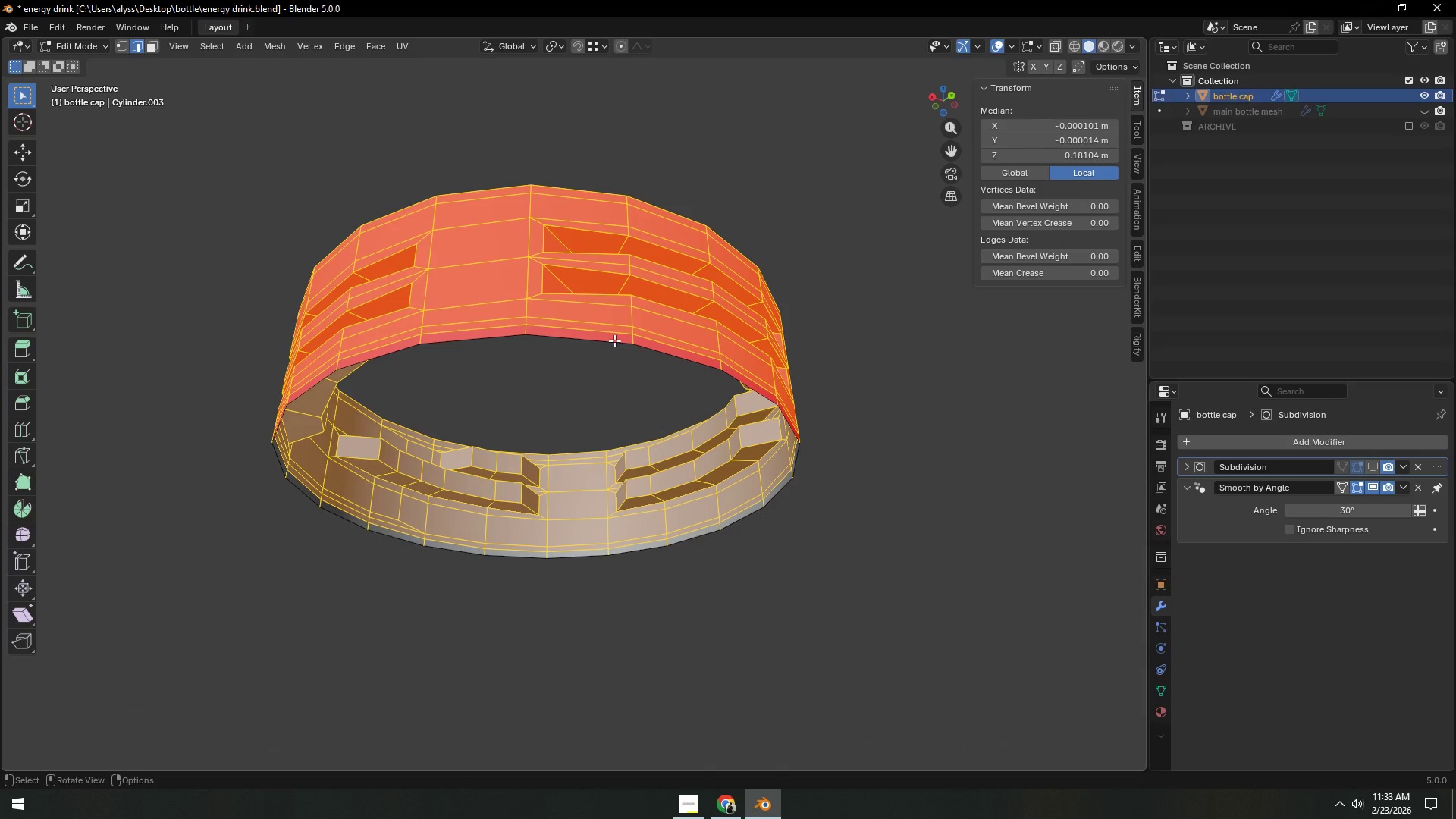 
key(1)
 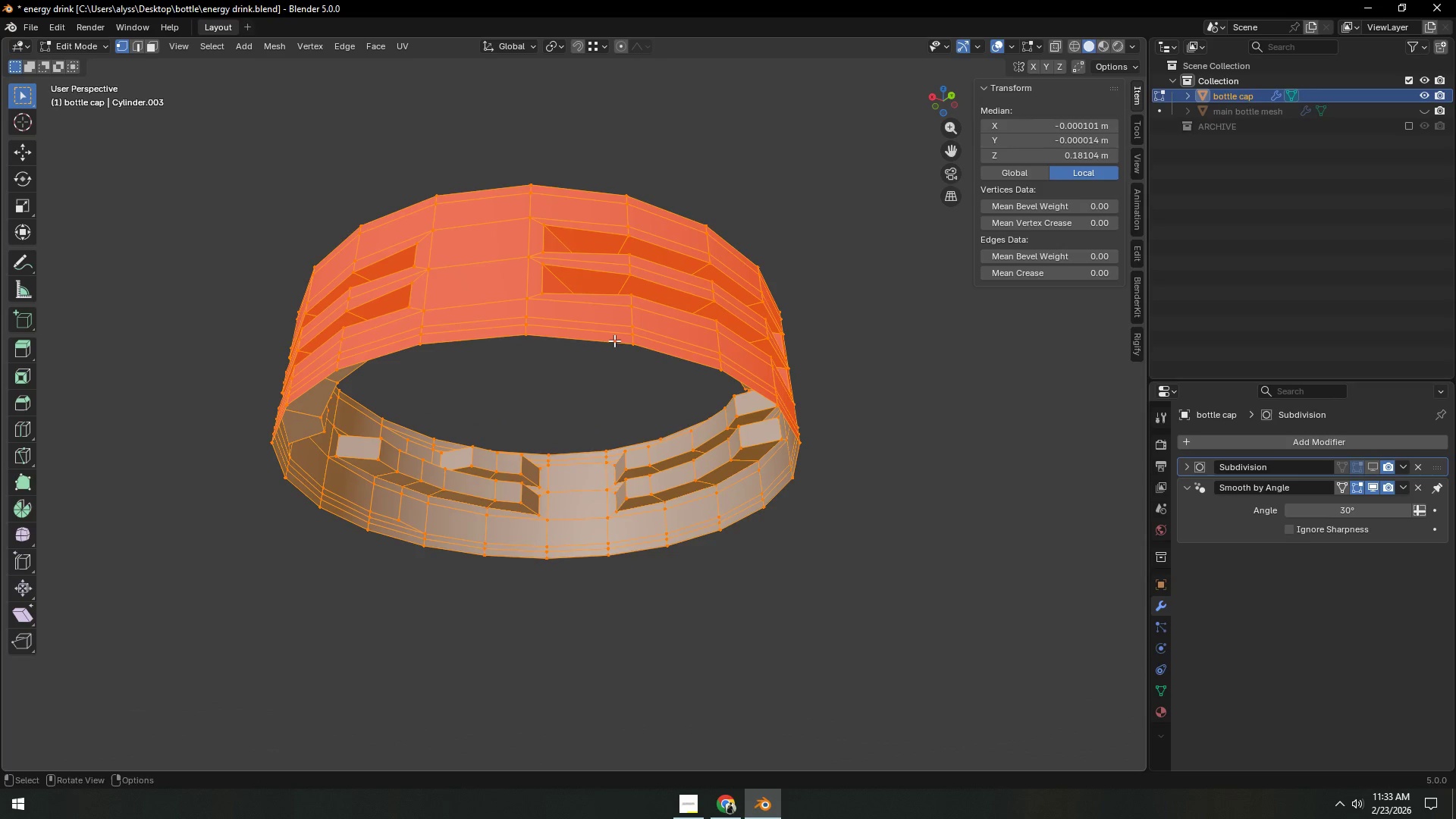 
hold_key(key=AltLeft, duration=0.58)
left_click([614, 340])
 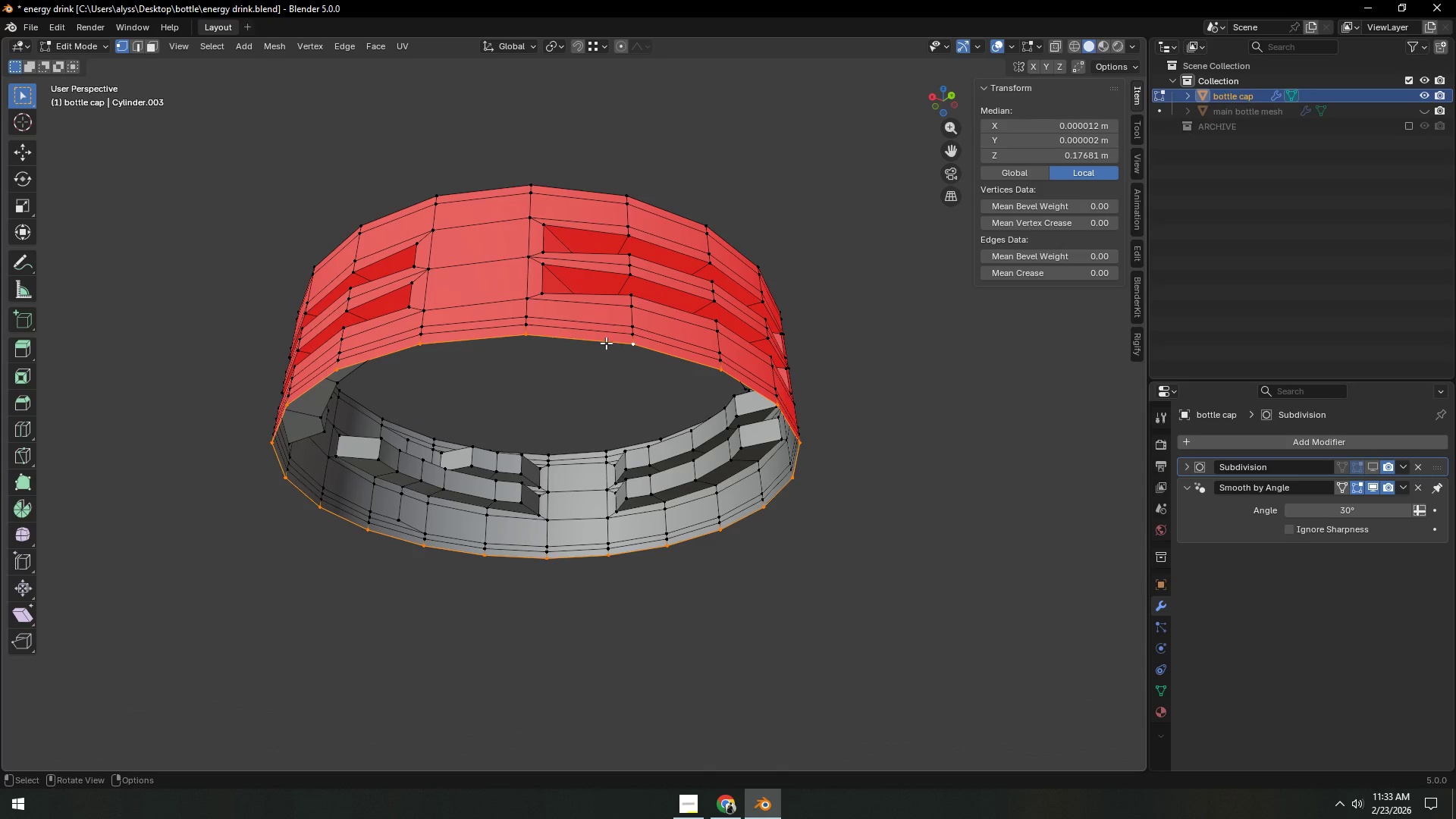 
key(Control+ControlLeft)
 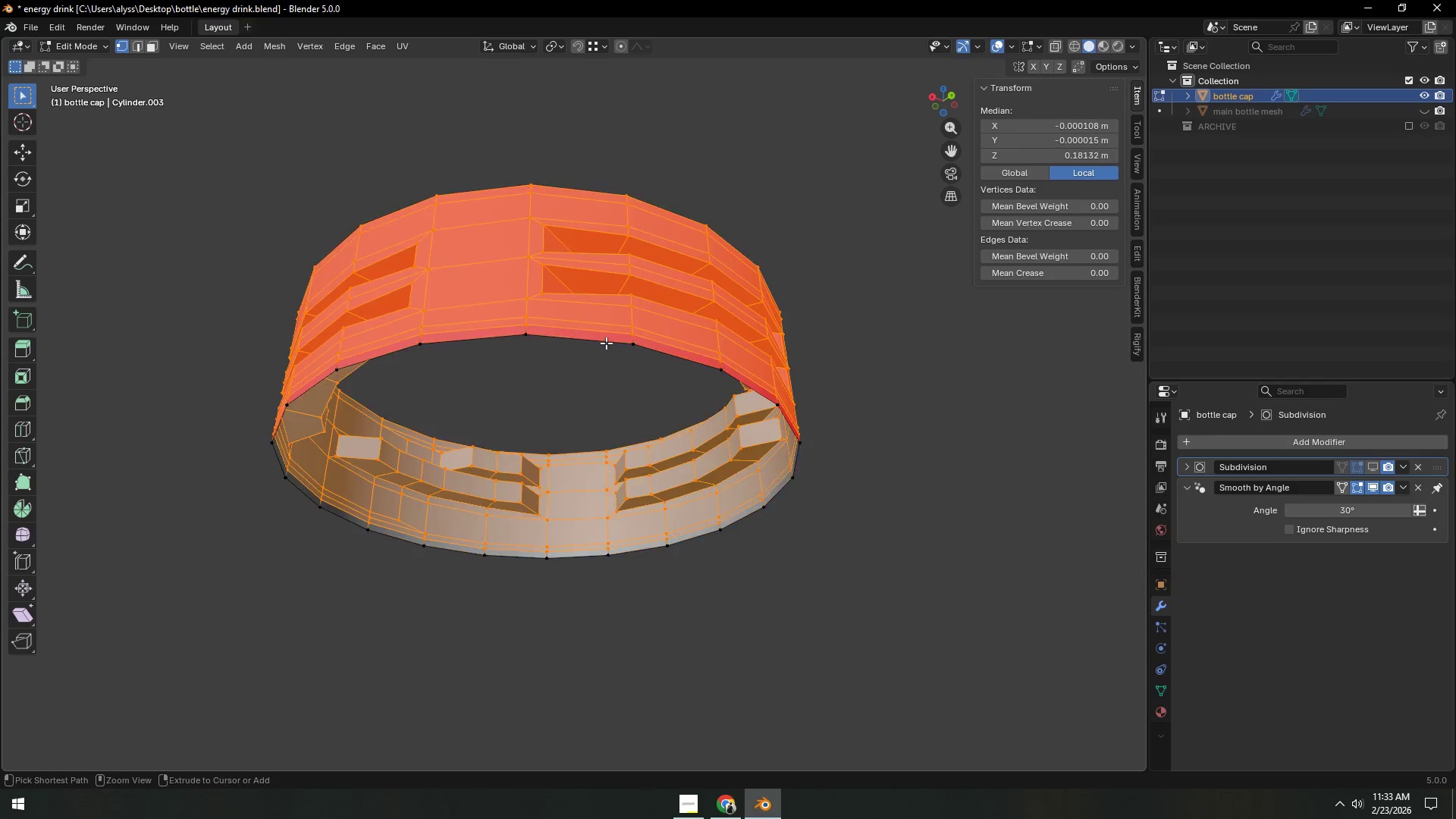 
key(Control+I)
 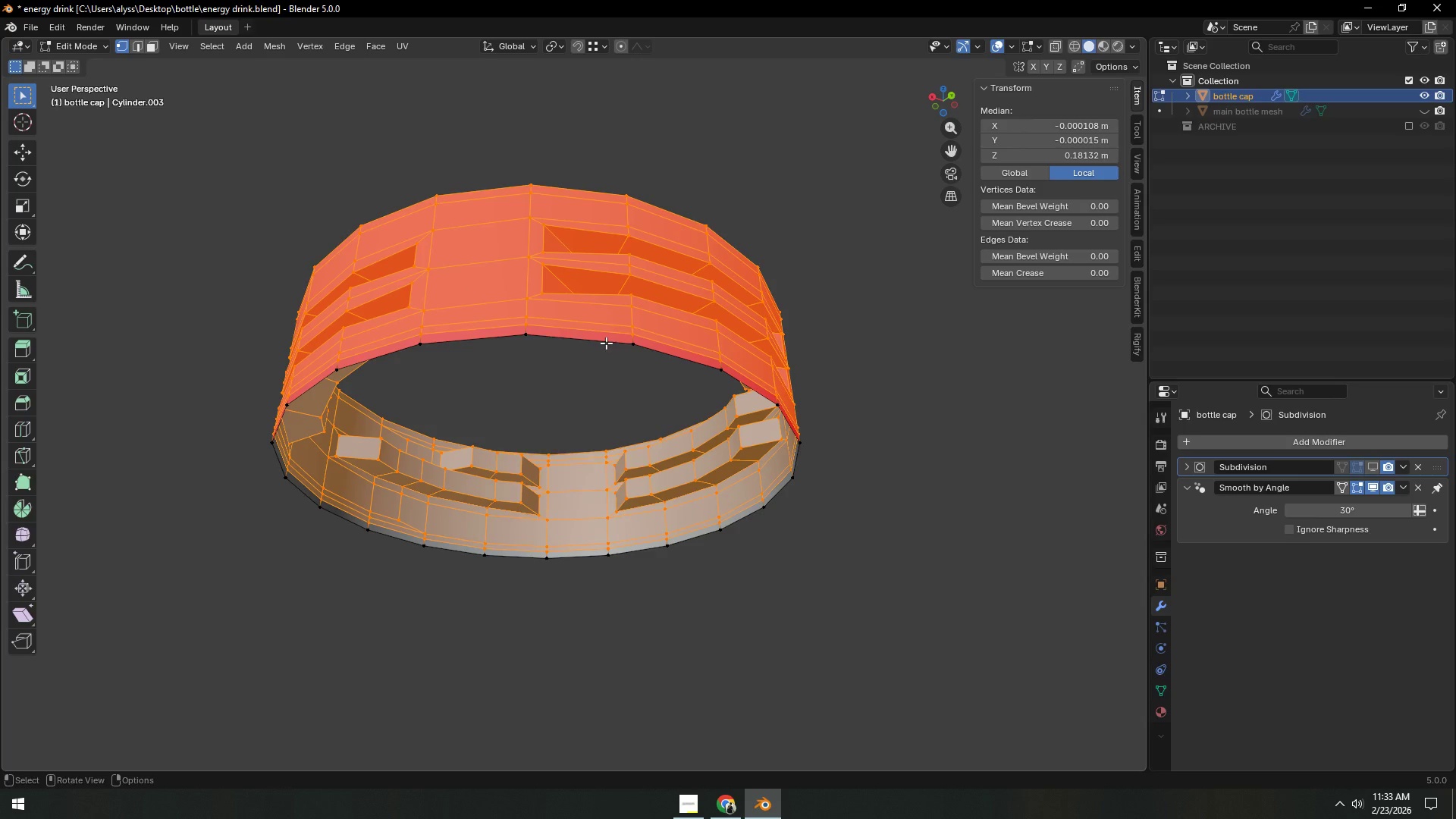 
key(X)
 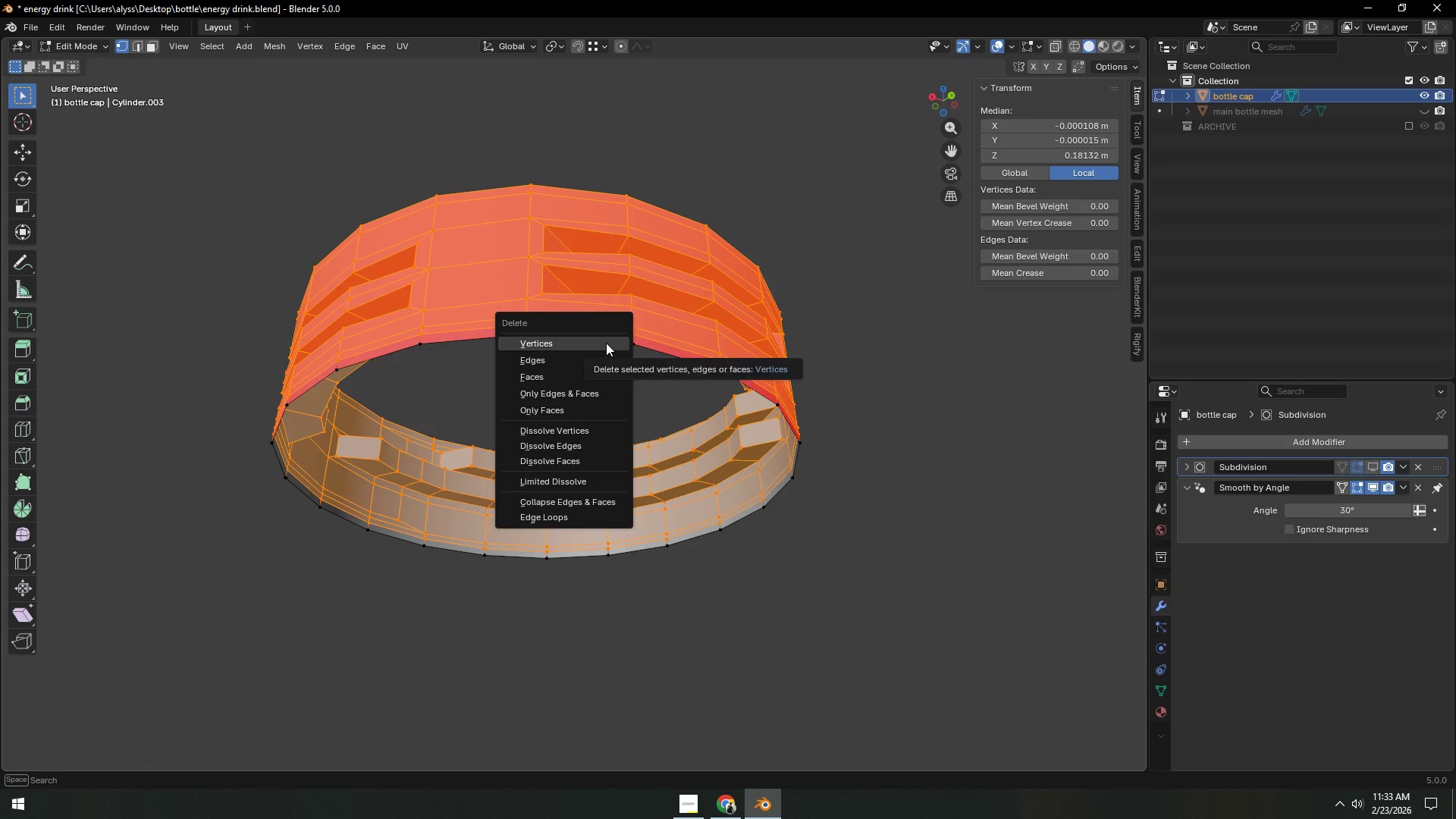 
left_click([606, 343])
 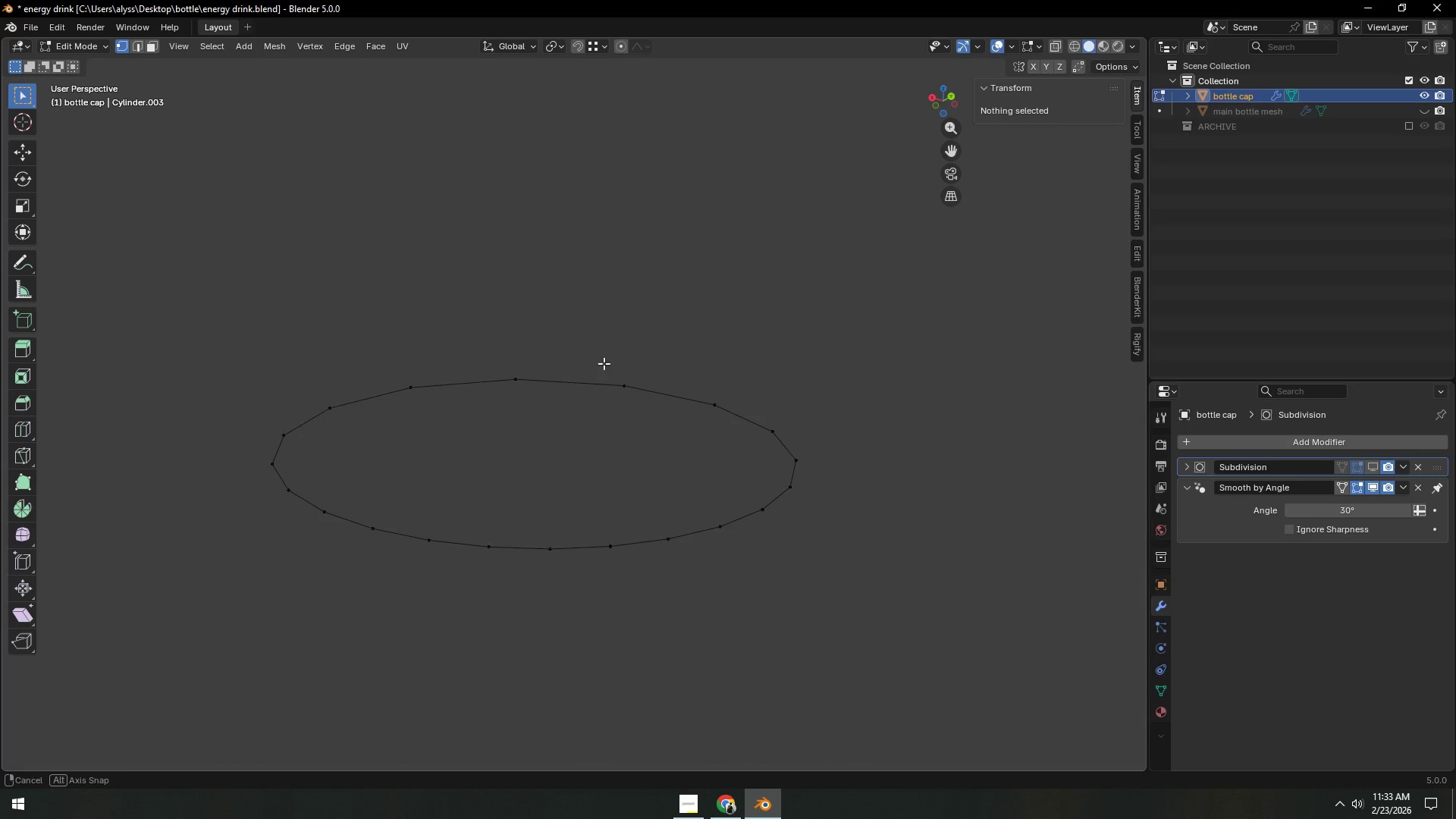 
hold_key(key=AltLeft, duration=0.52)
left_click([607, 398])
 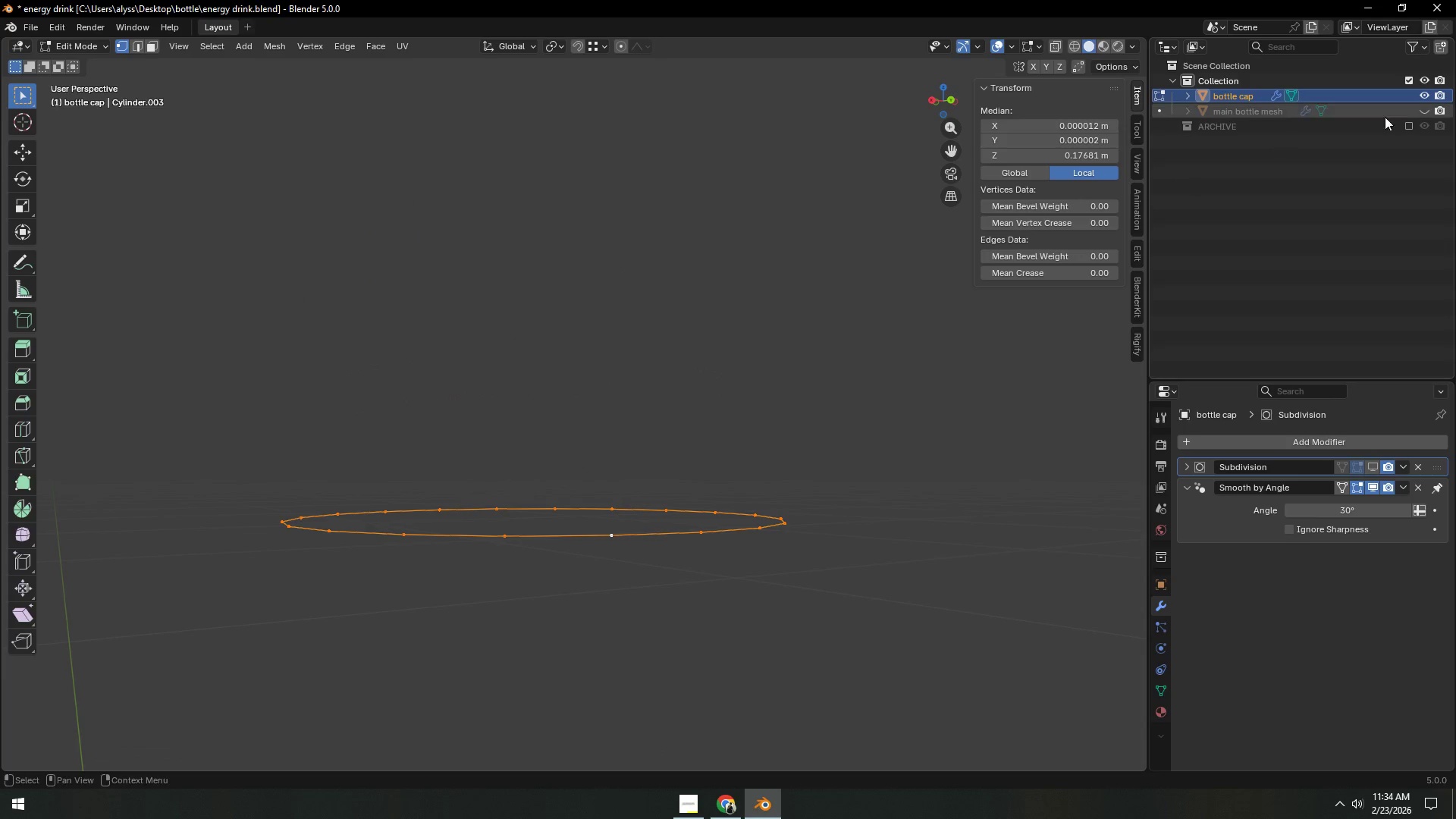 
left_click([1428, 110])
 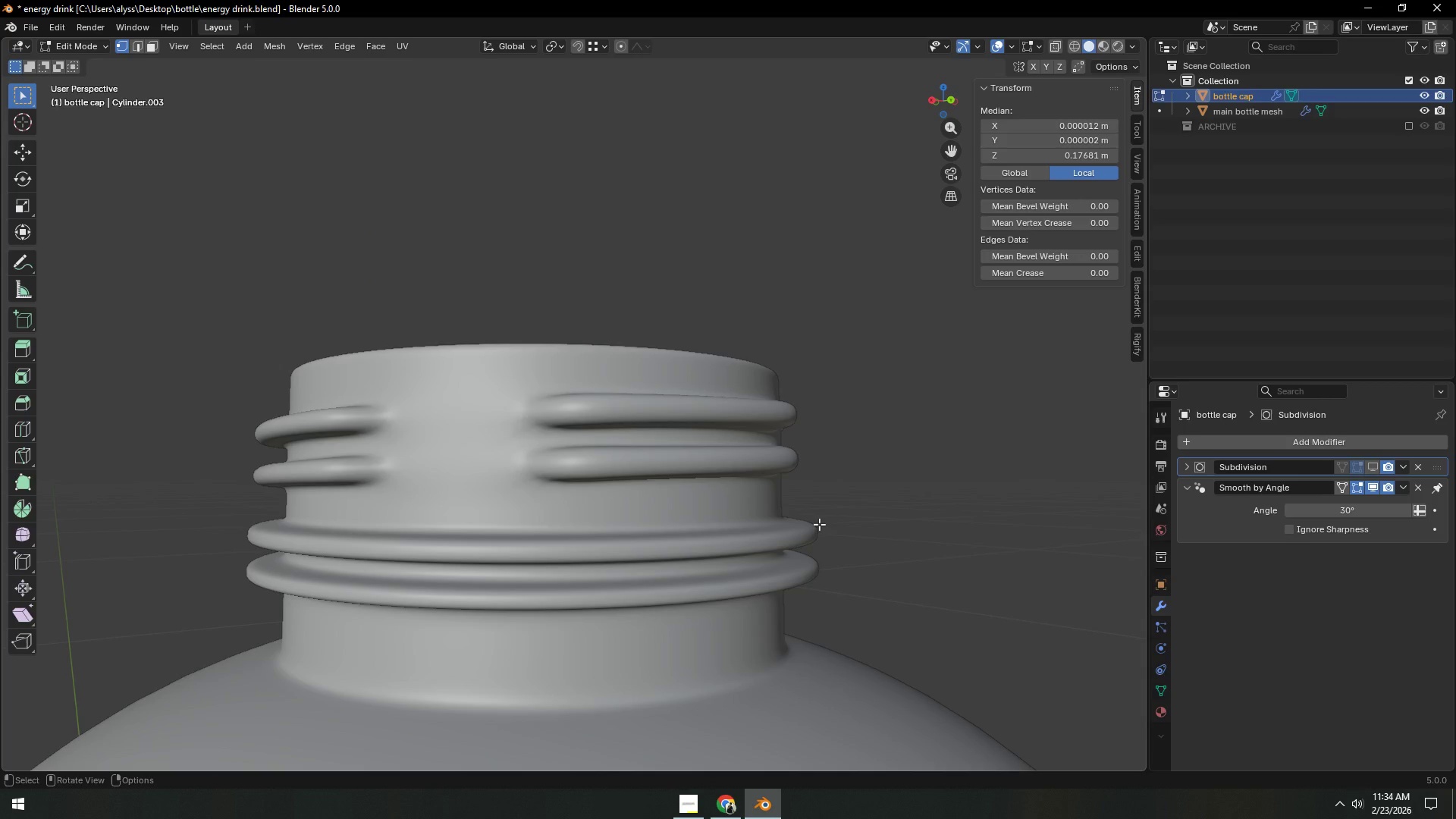 
key(S)
 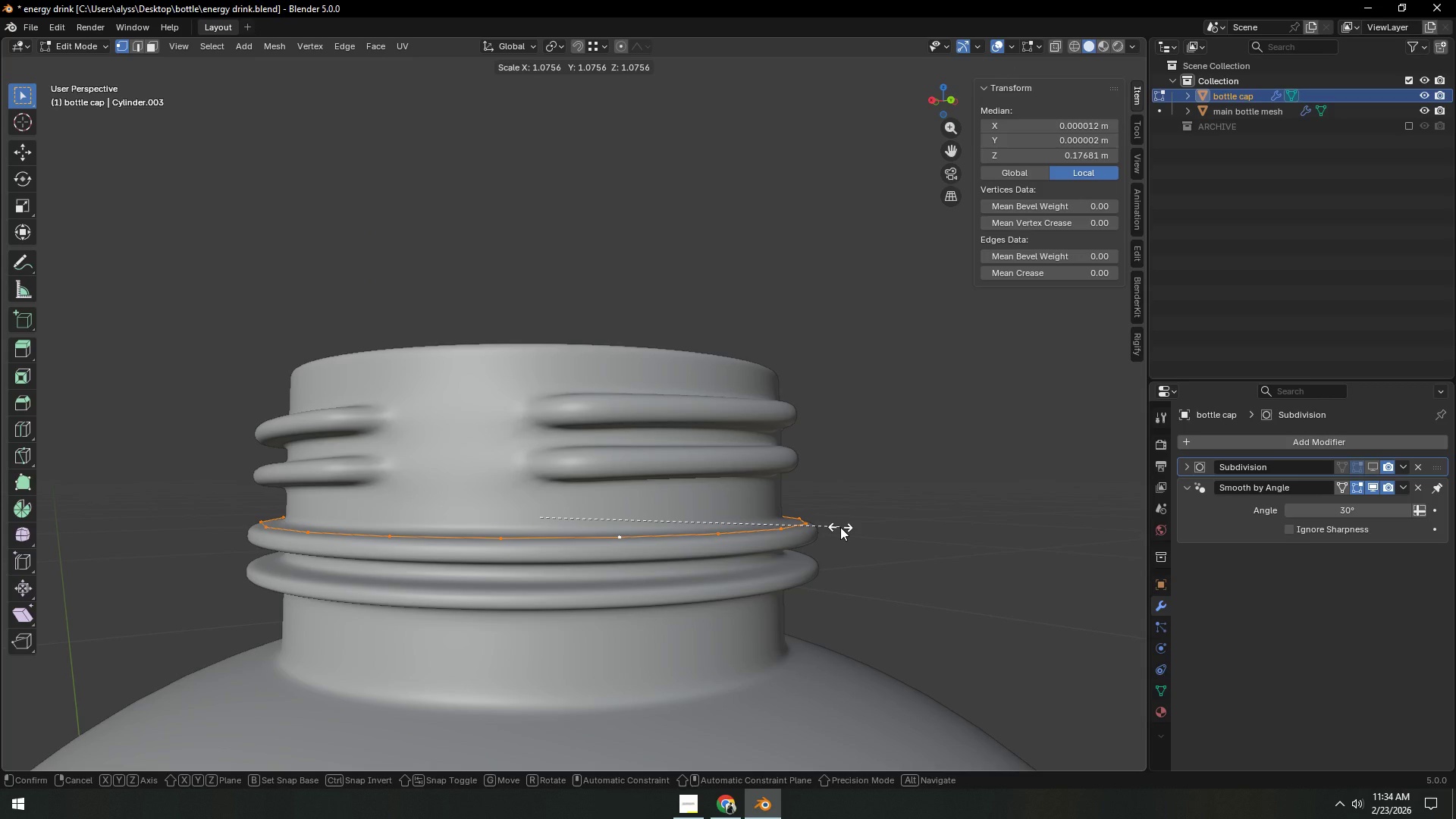 
left_click([840, 527])
 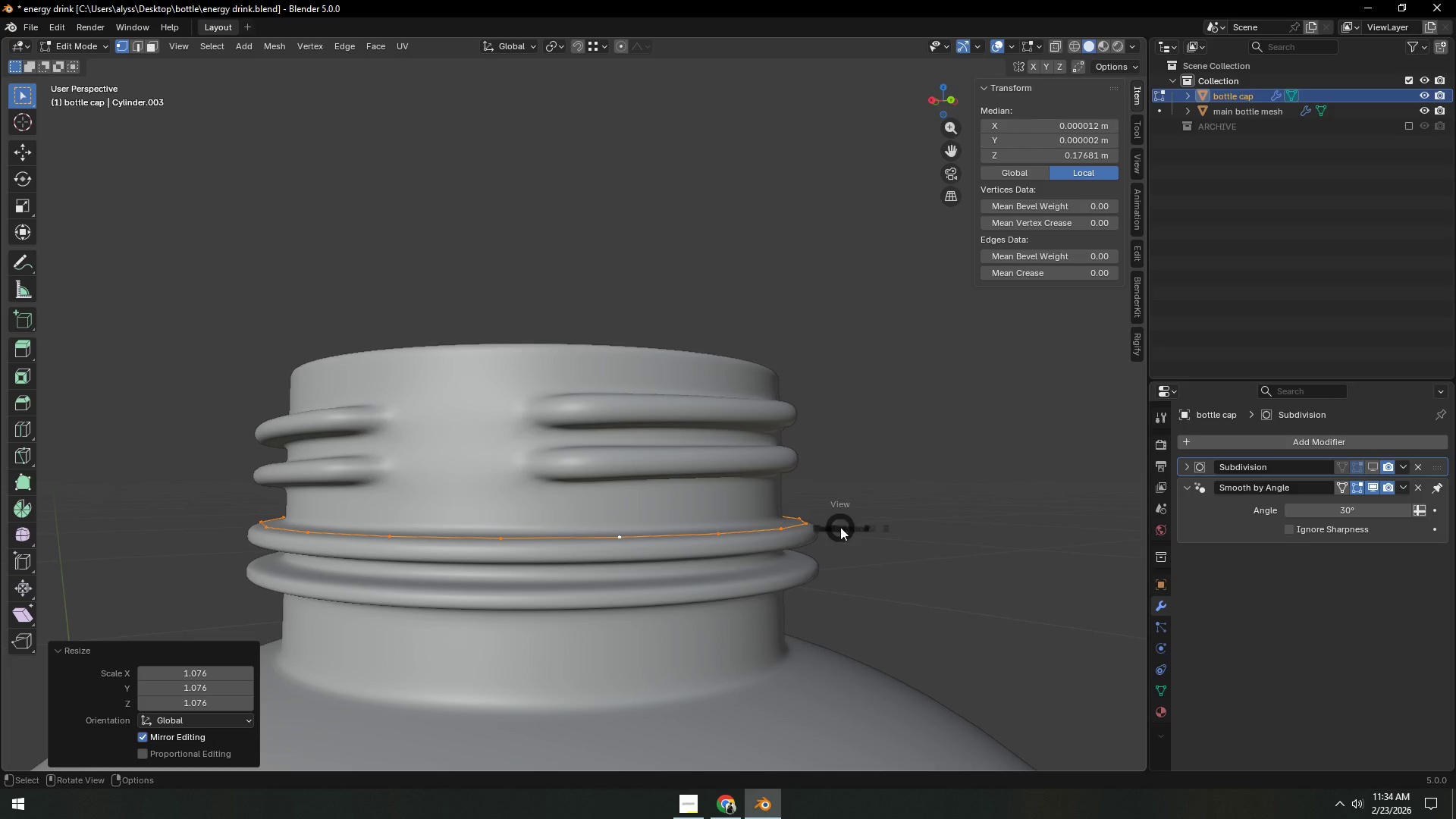 
key(Backquote)
 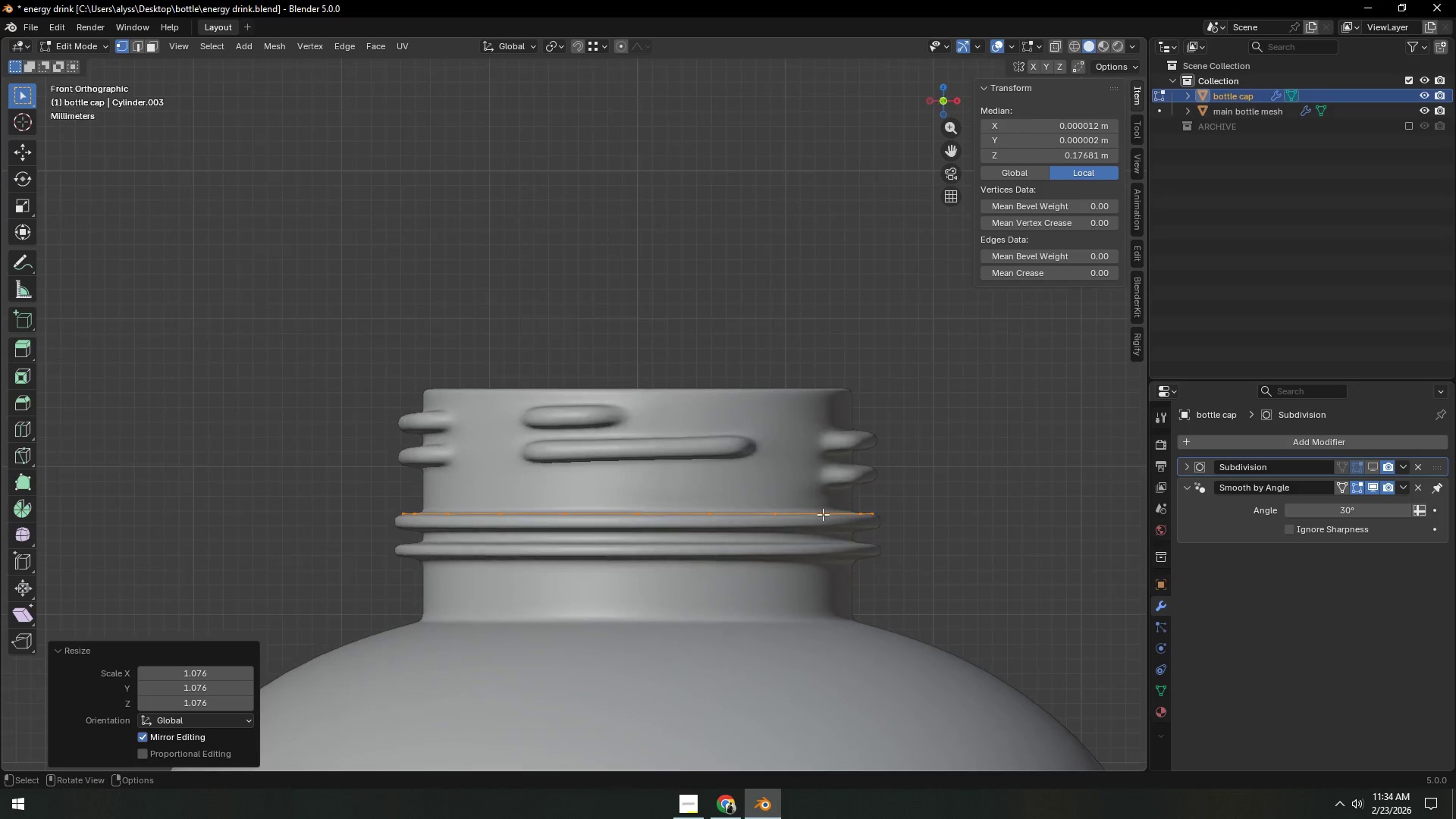 
hold_key(key=ShiftLeft, duration=0.33)
 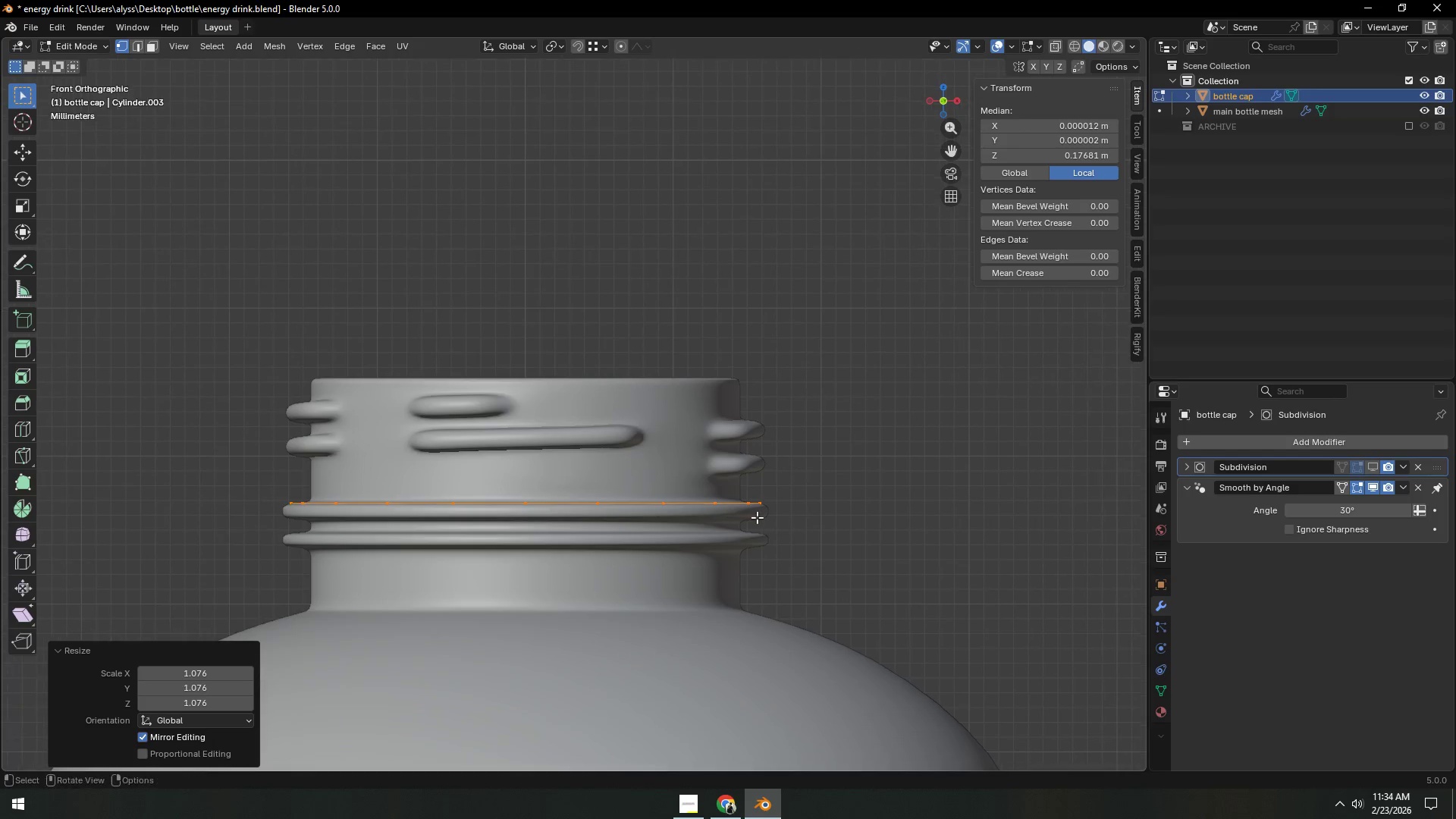 
scroll: coordinate [771, 521], scroll_direction: up, amount: 4.0
 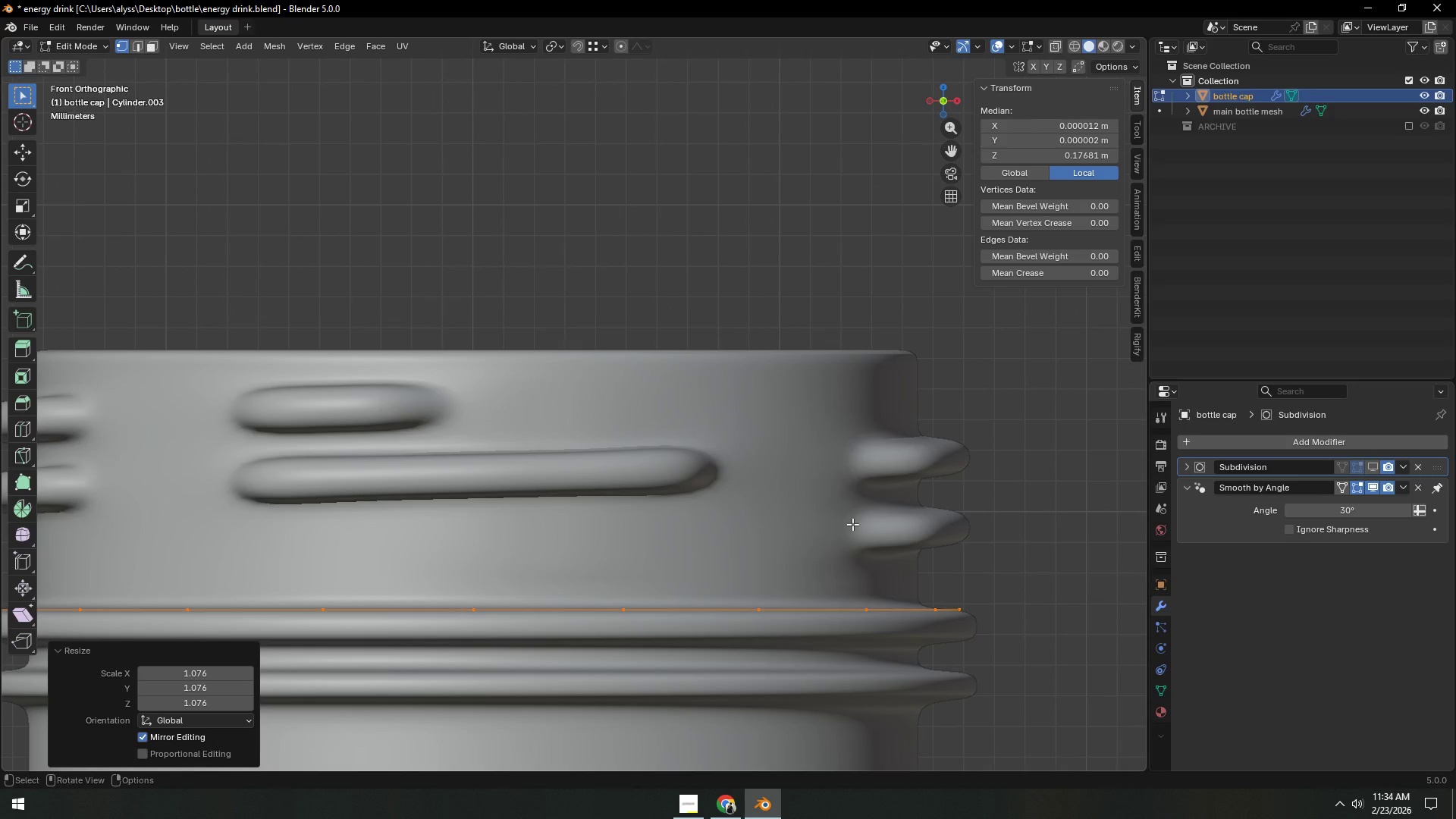 
key(S)
 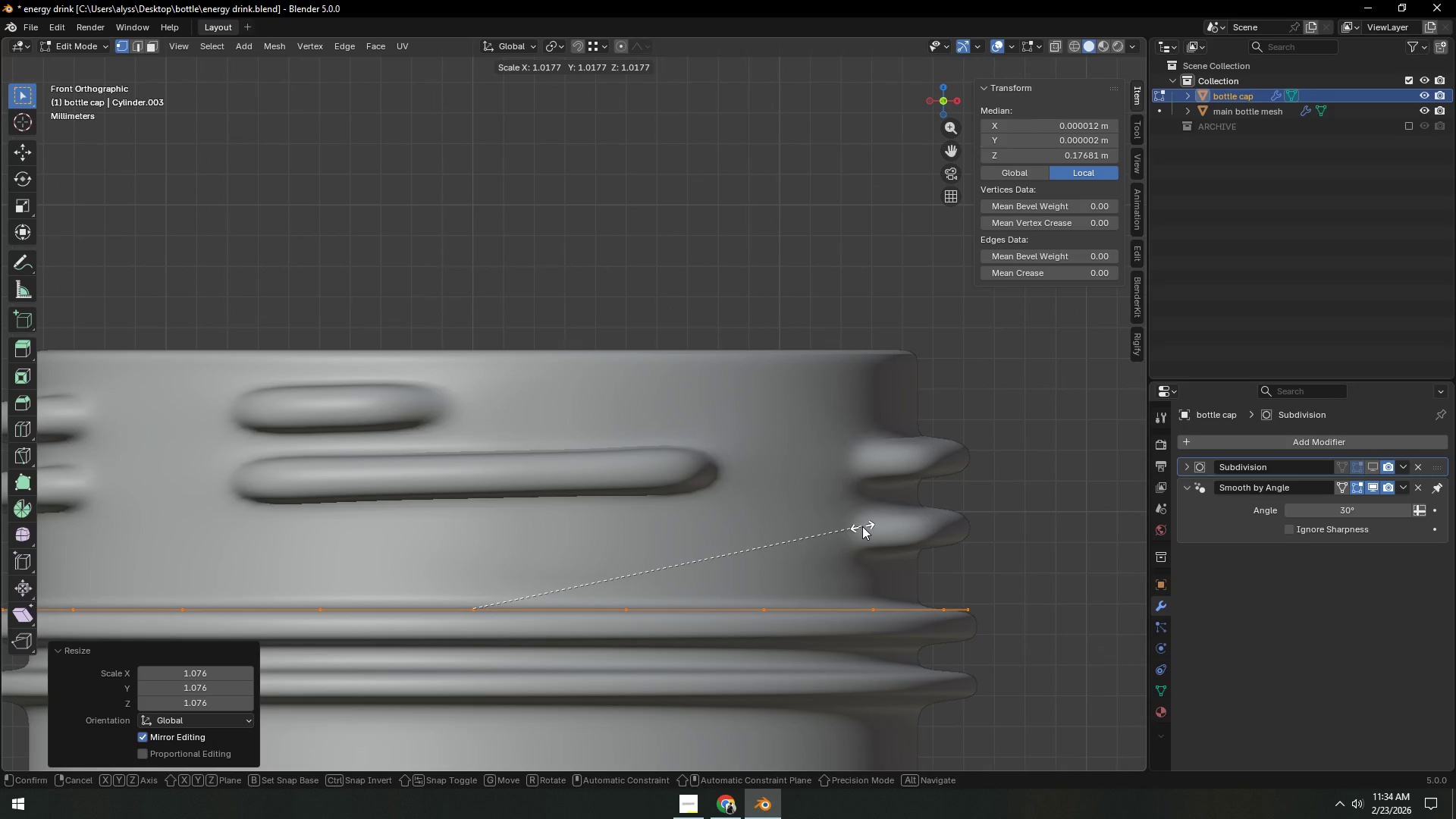 
left_click([862, 526])
 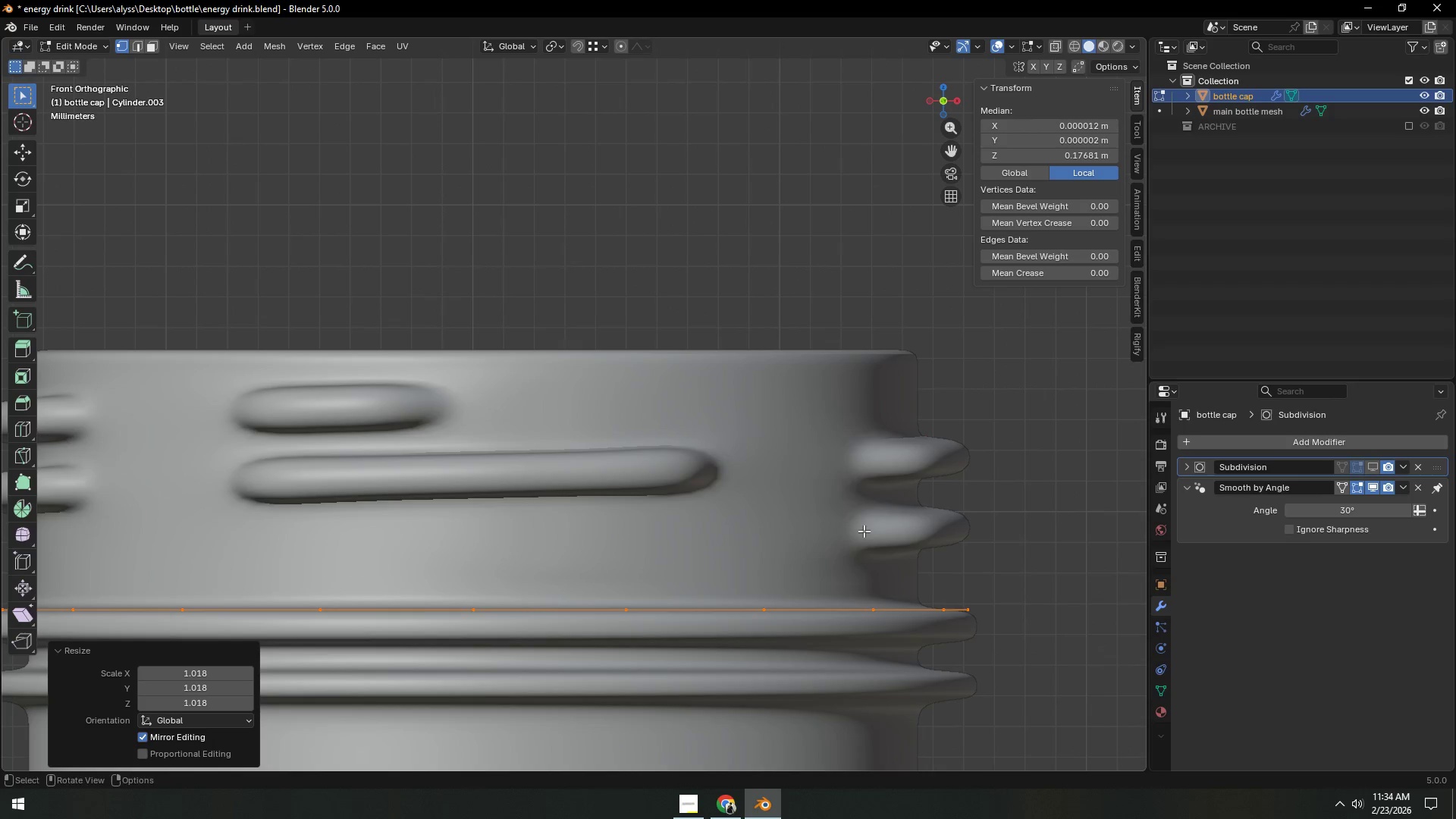 
type(ez)
 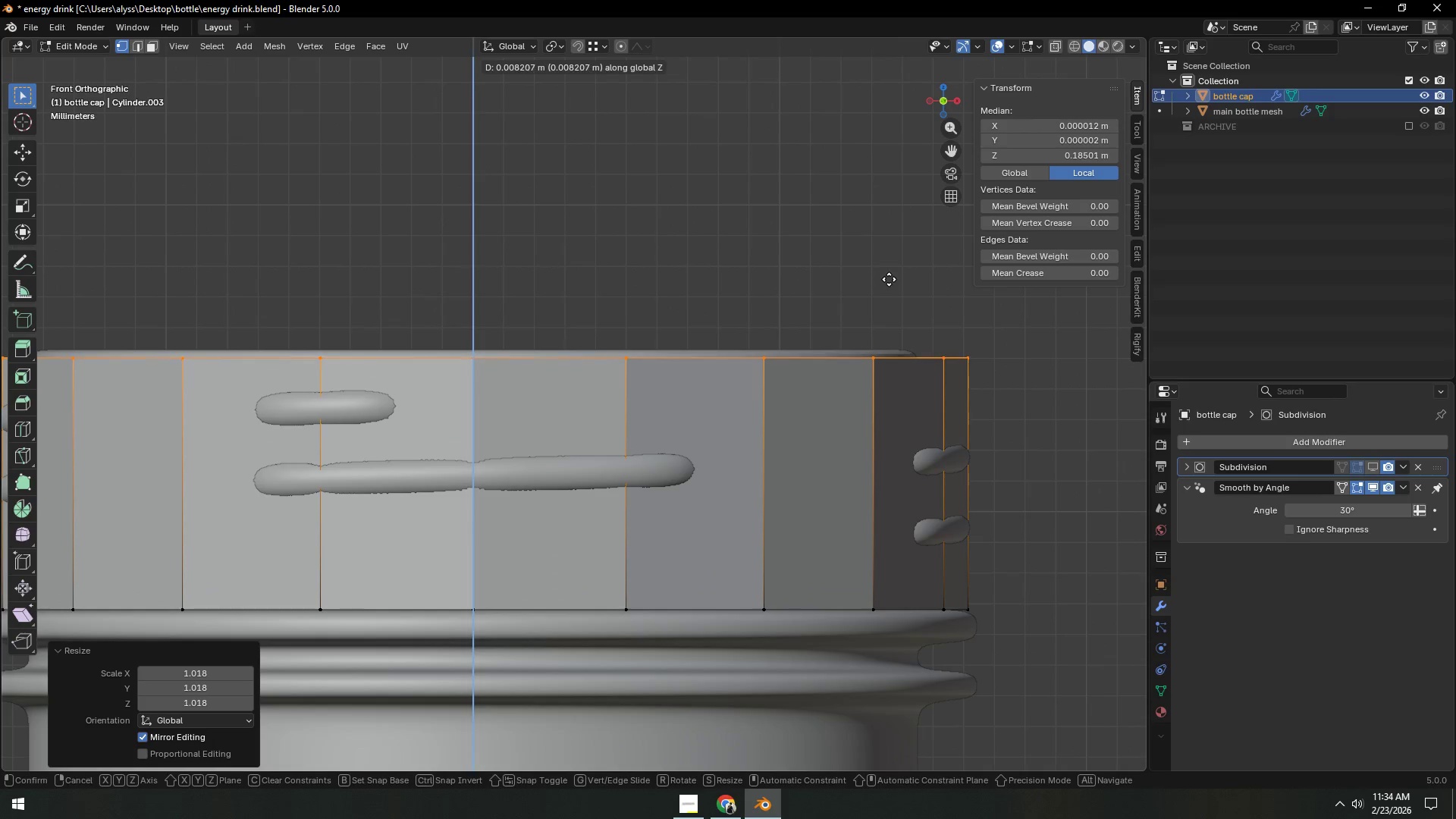 
left_click([889, 278])
 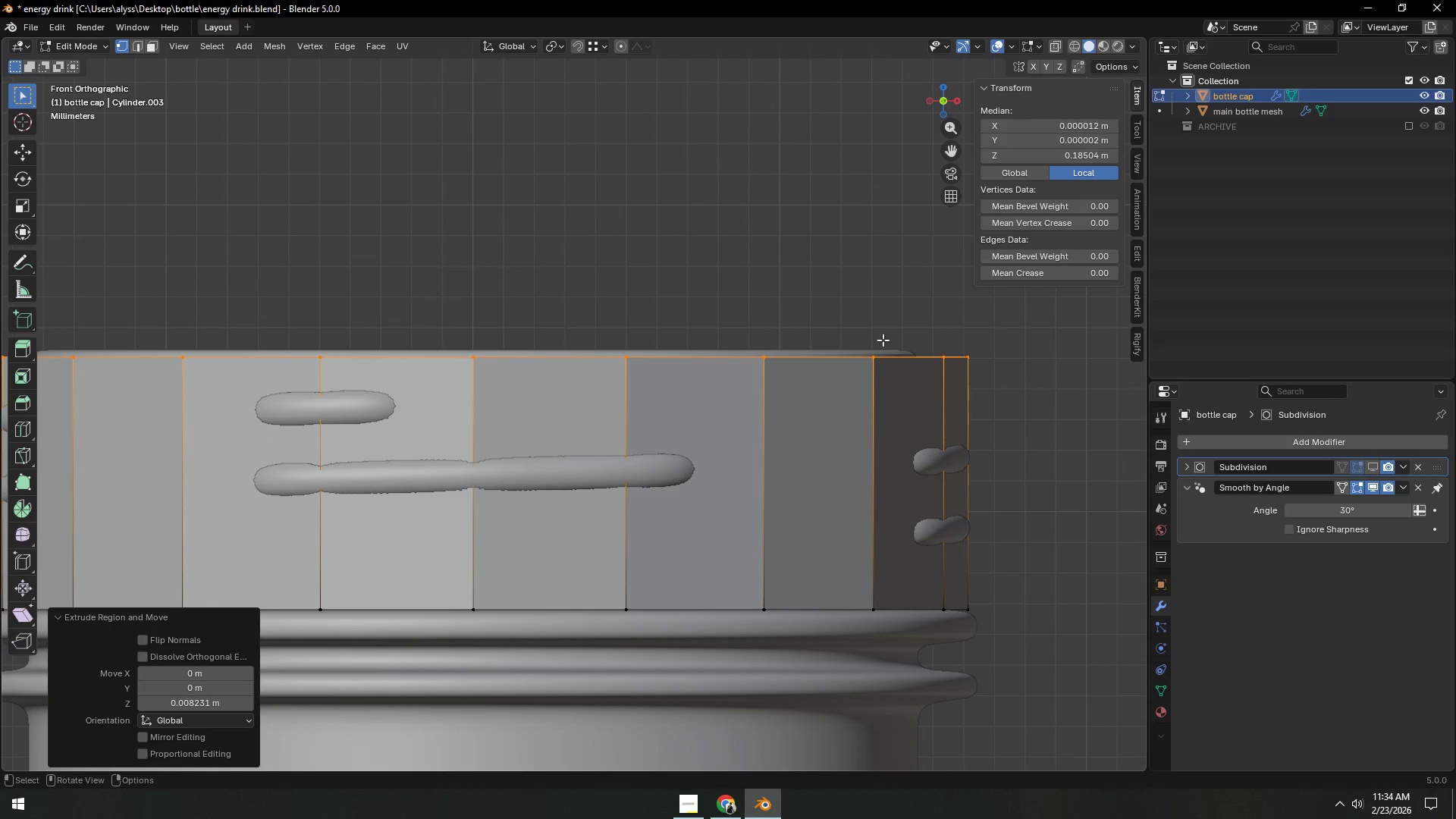 
type(asZ)
 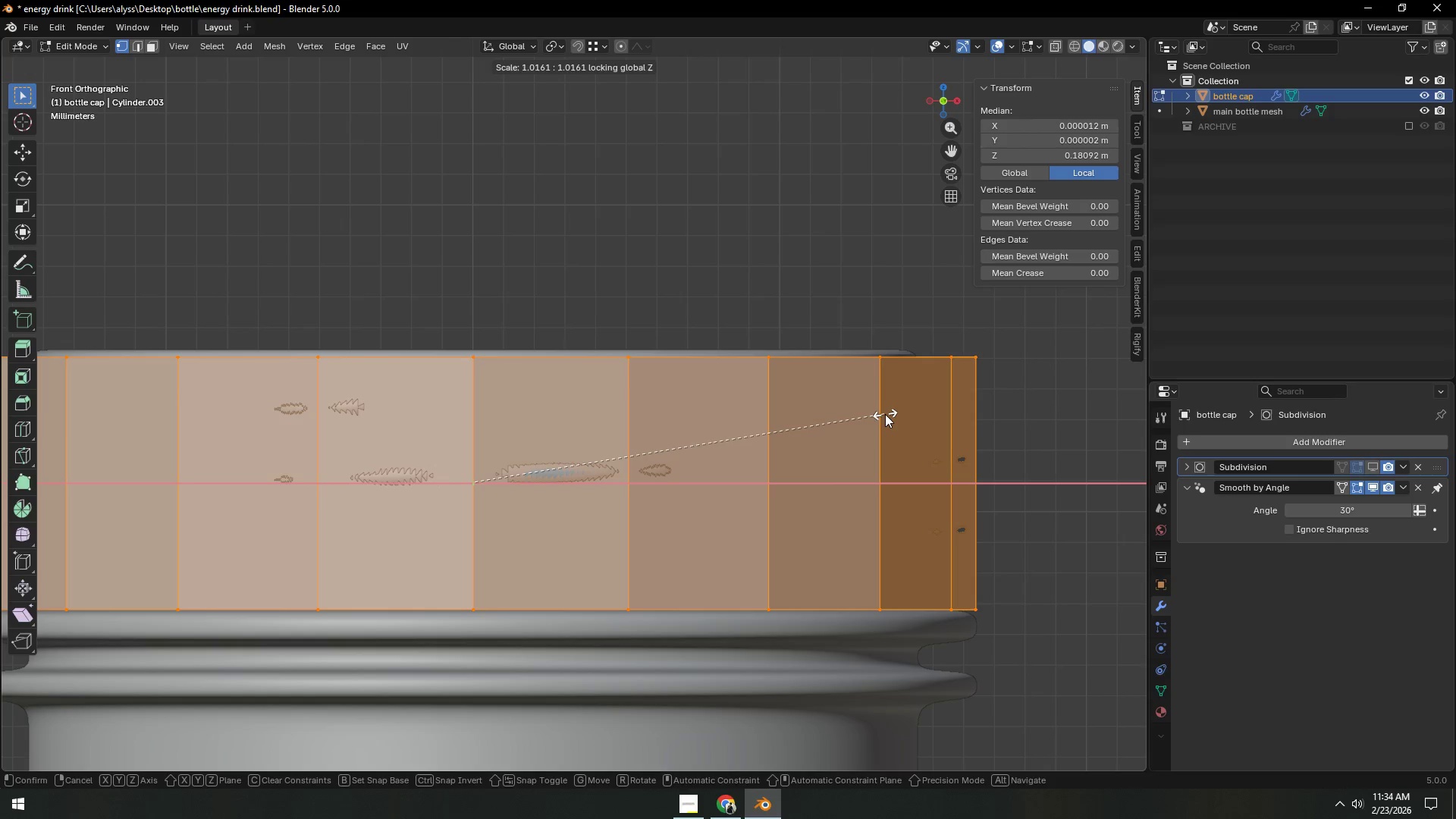 
left_click([890, 414])
 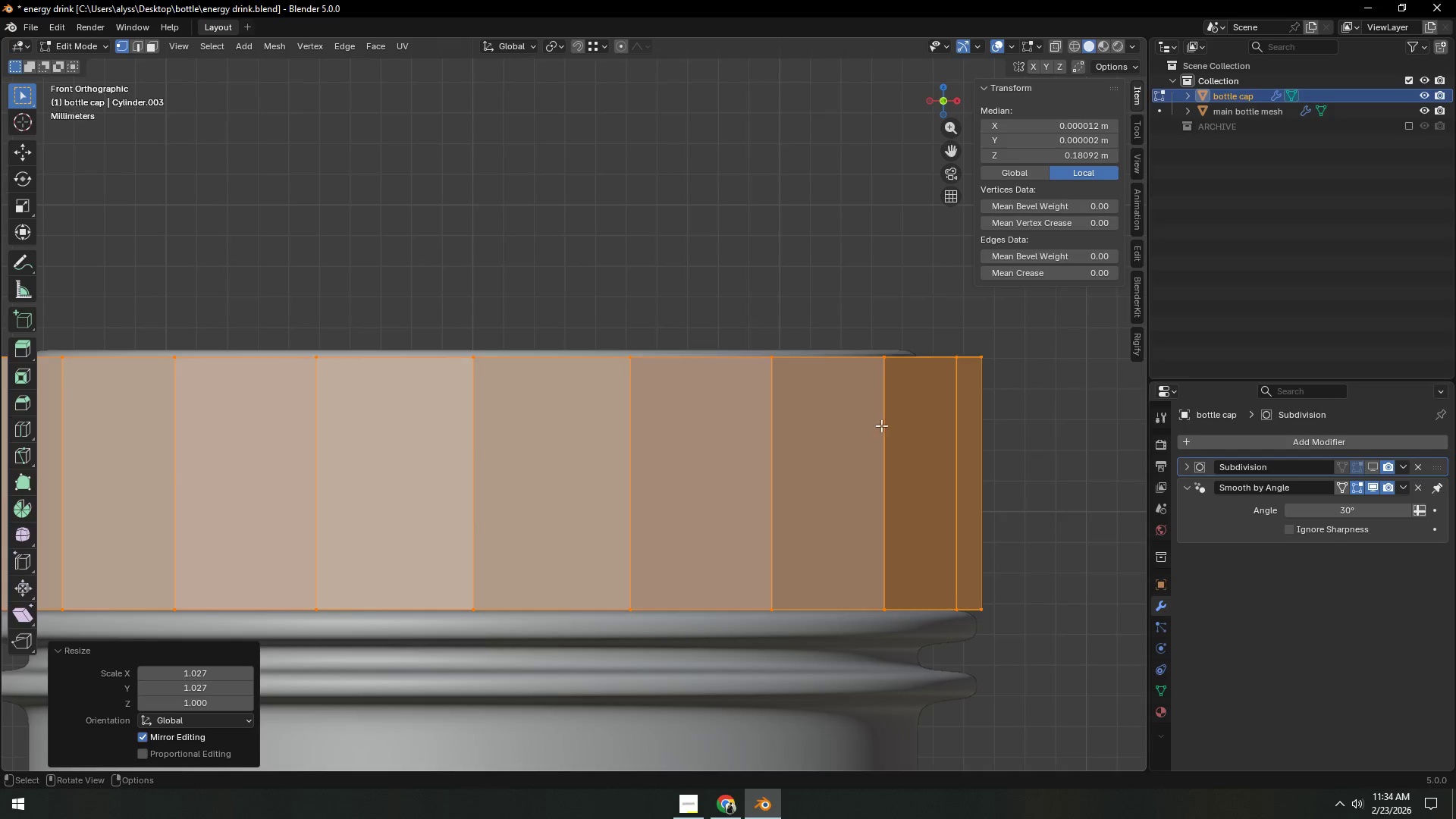 
scroll: coordinate [873, 431], scroll_direction: down, amount: 4.0
 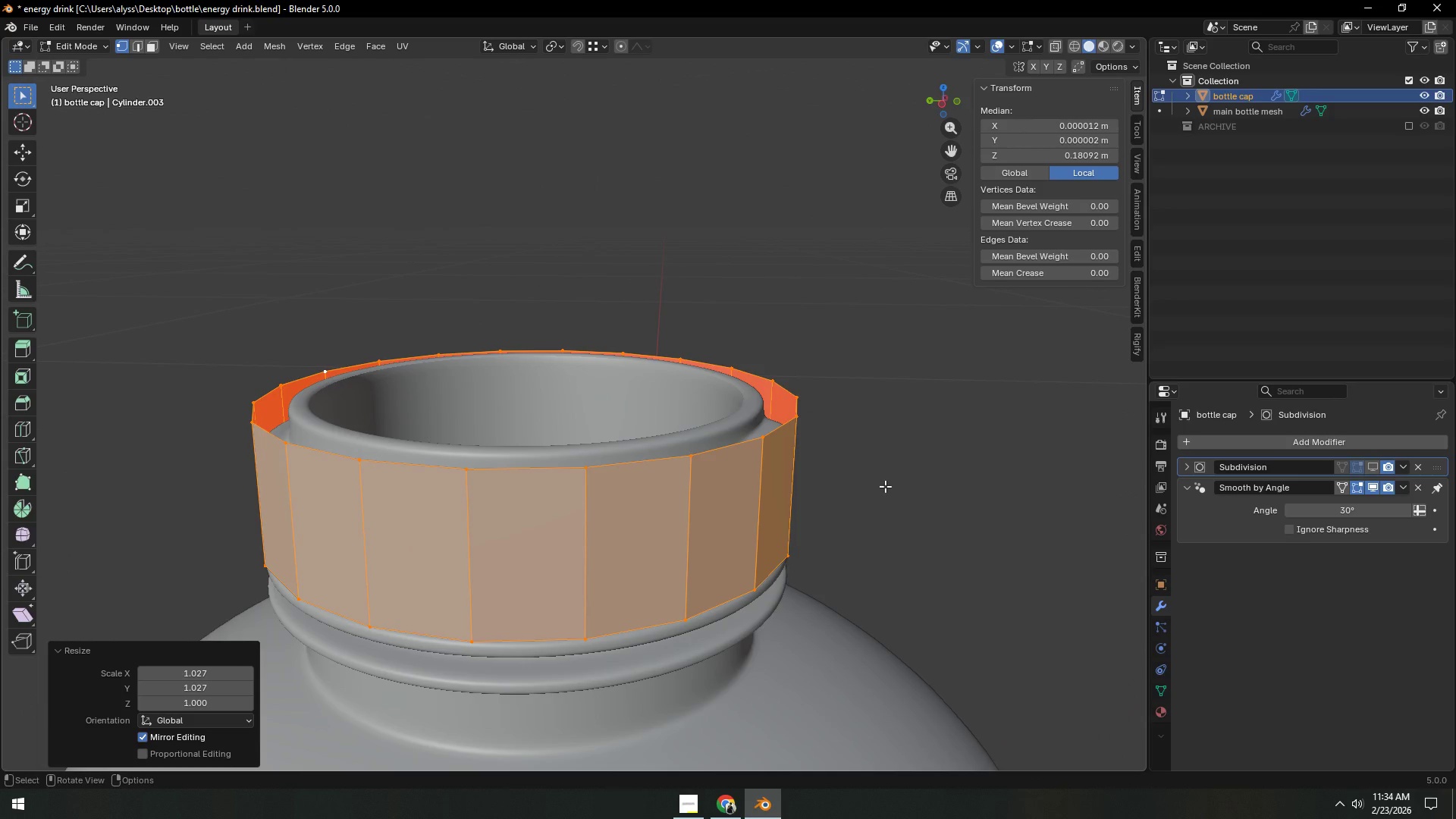 
wait(10.24)
 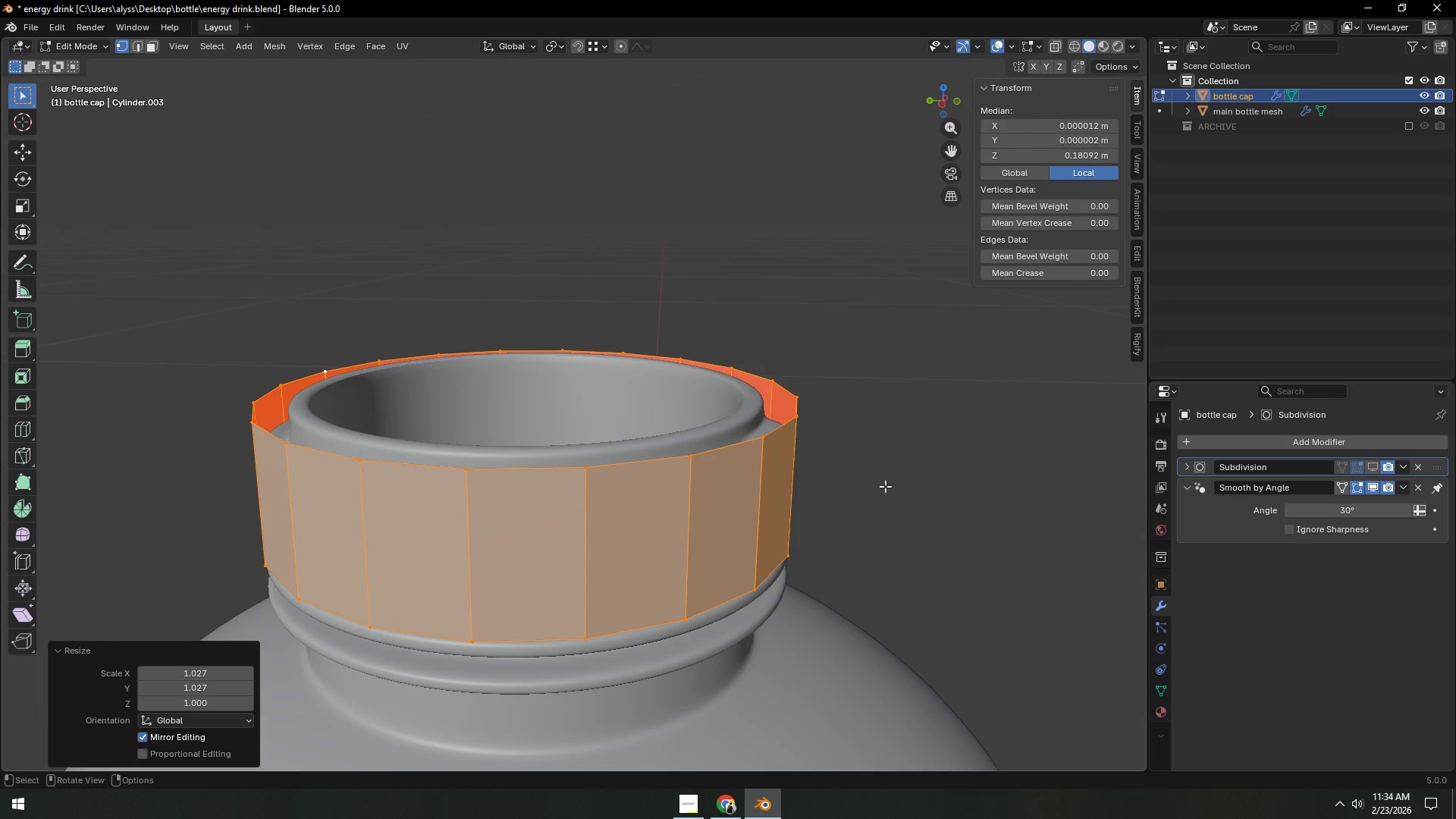 
left_click([895, 490])
 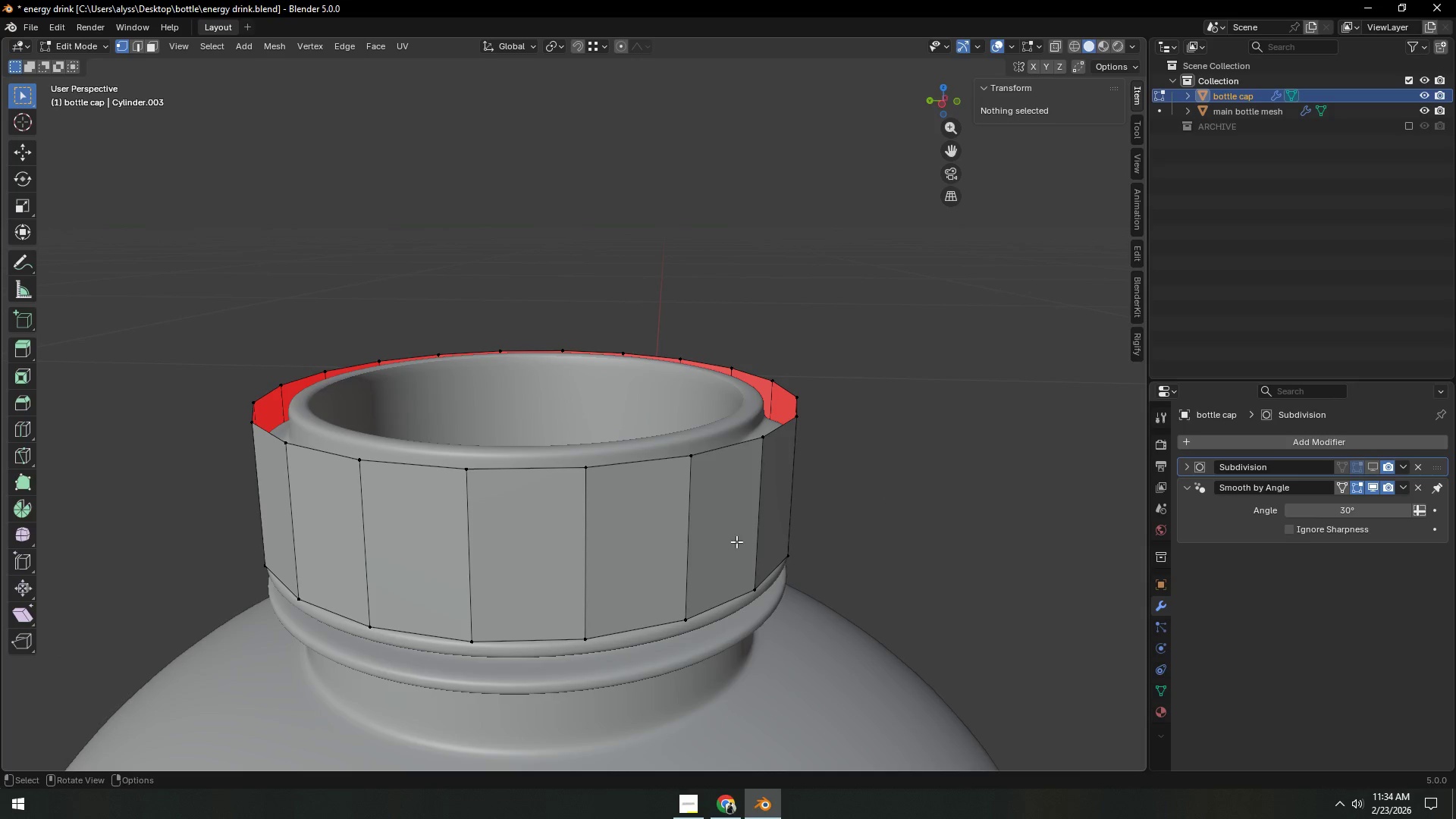 
key(Control+ControlLeft)
 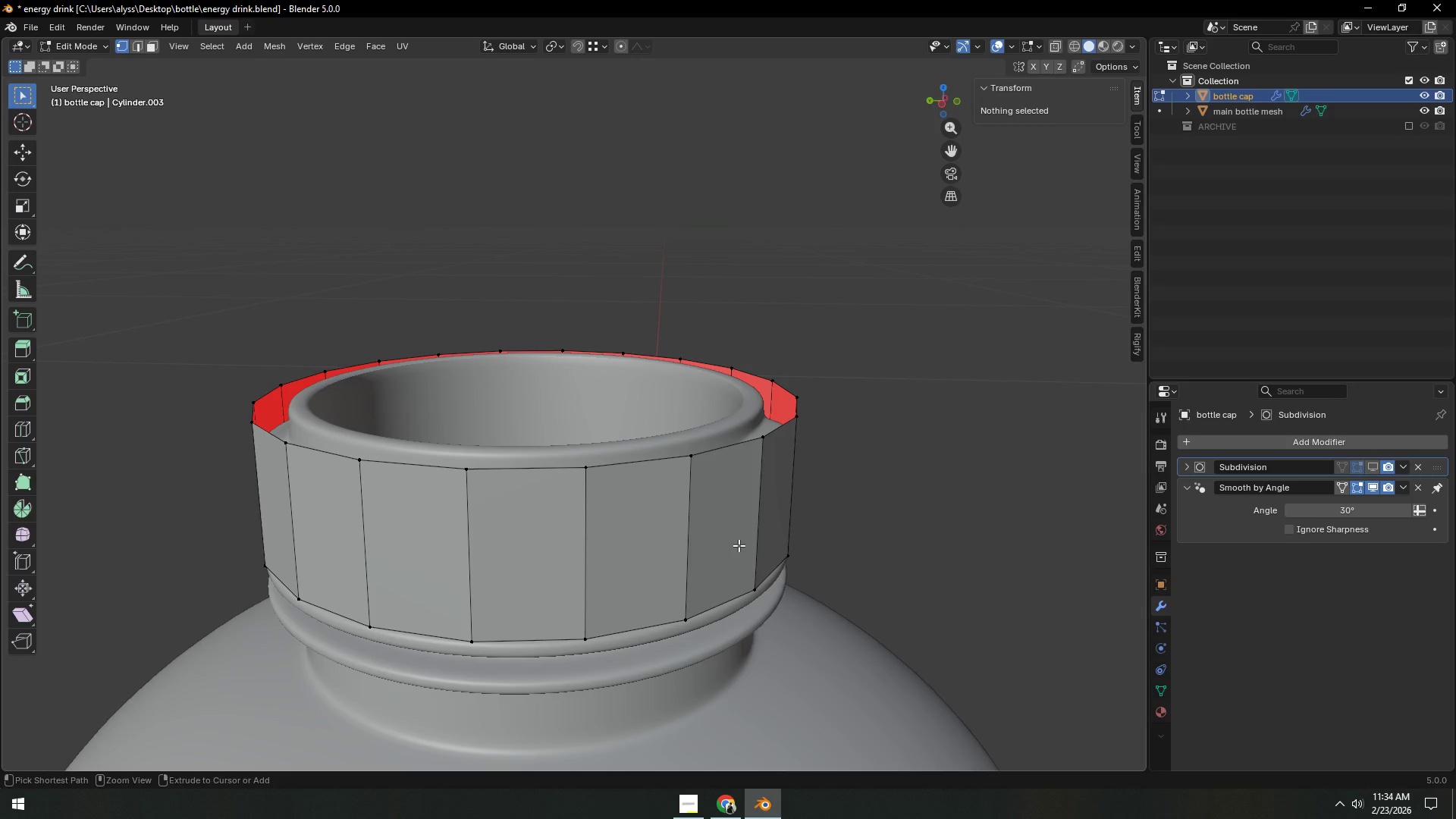 
key(Control+R)
 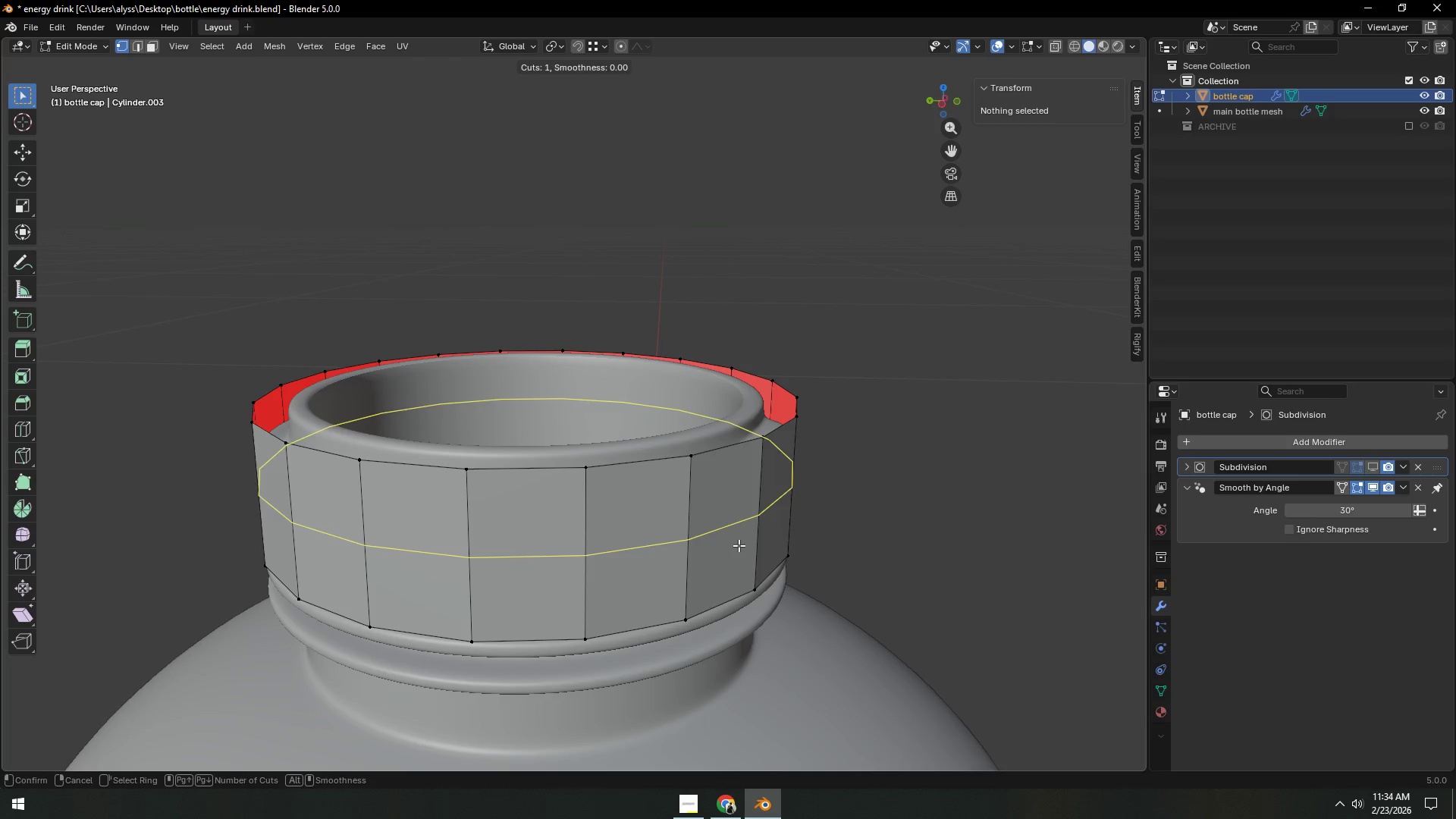 
scroll: coordinate [739, 545], scroll_direction: up, amount: 3.0
 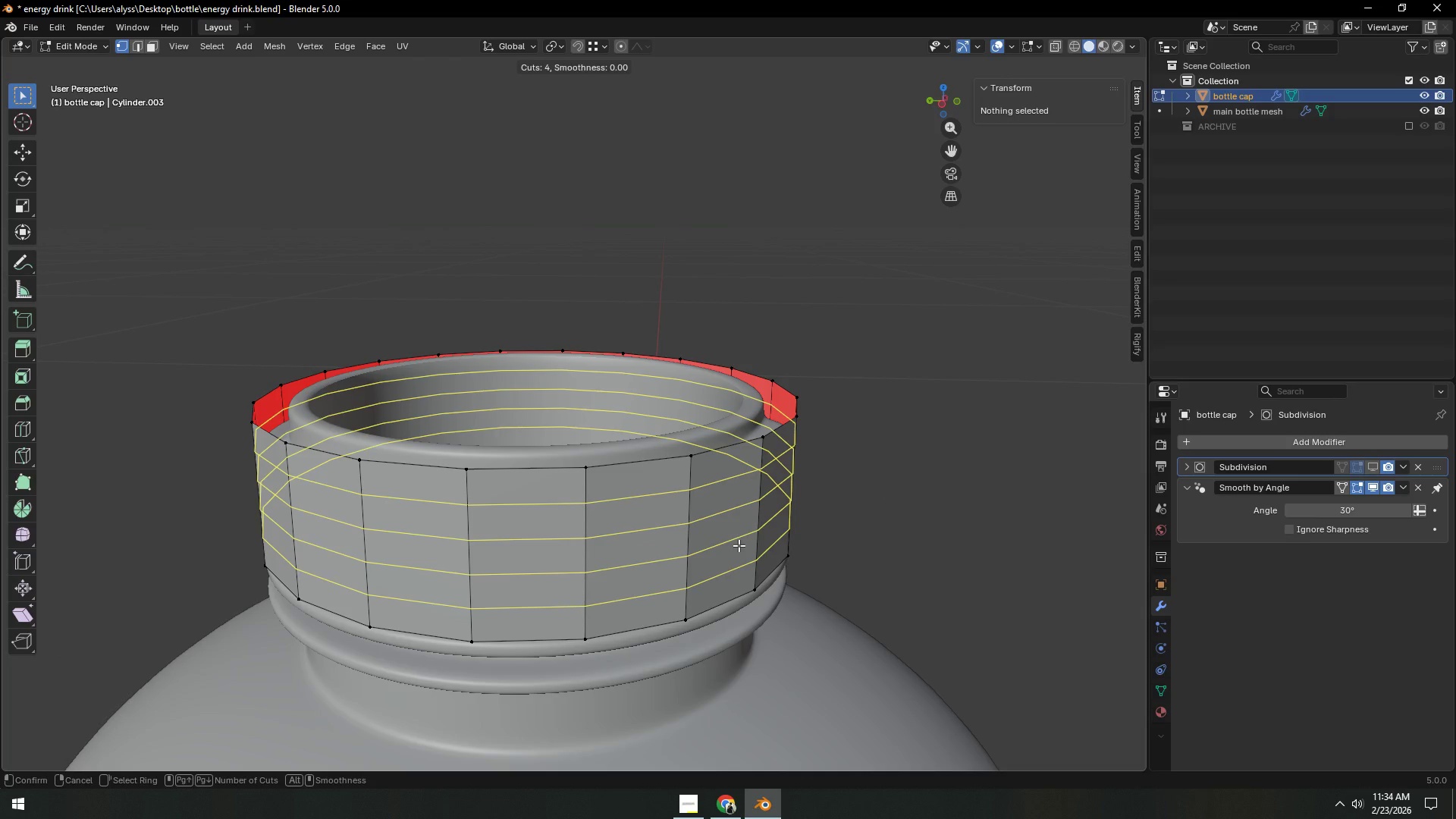 
right_click([739, 545])
 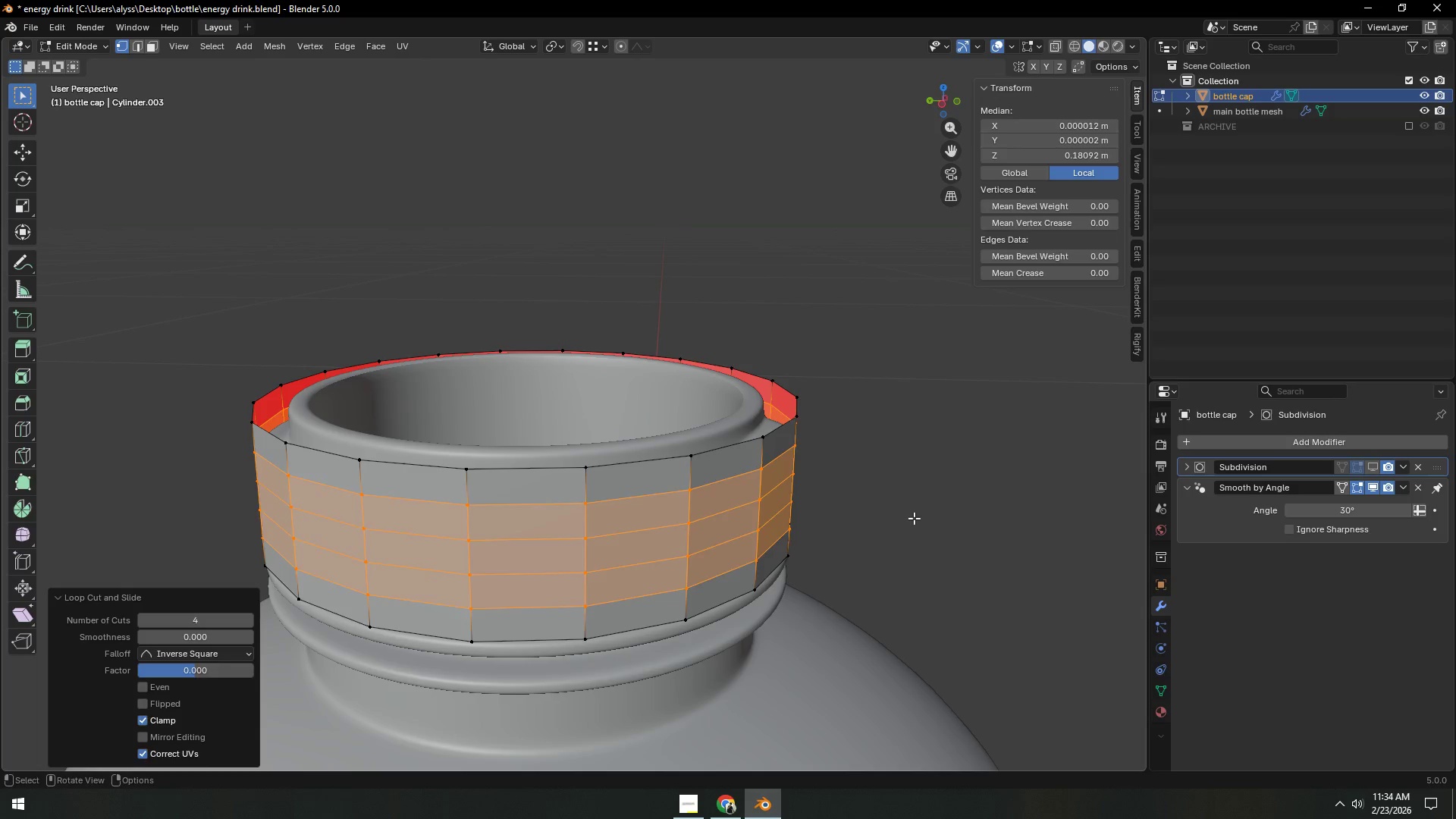 
left_click([739, 545])
 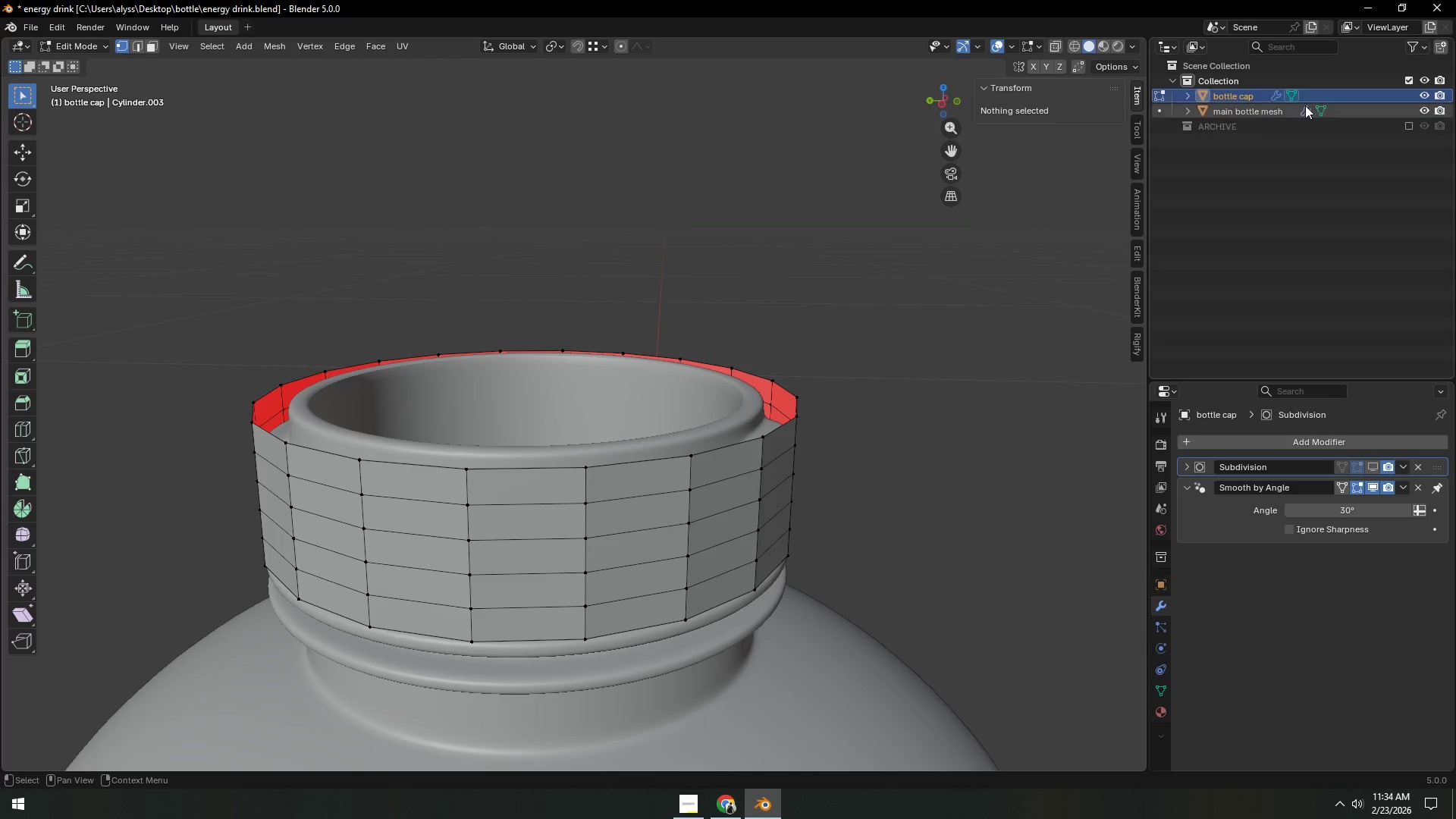 
left_click([1425, 107])
 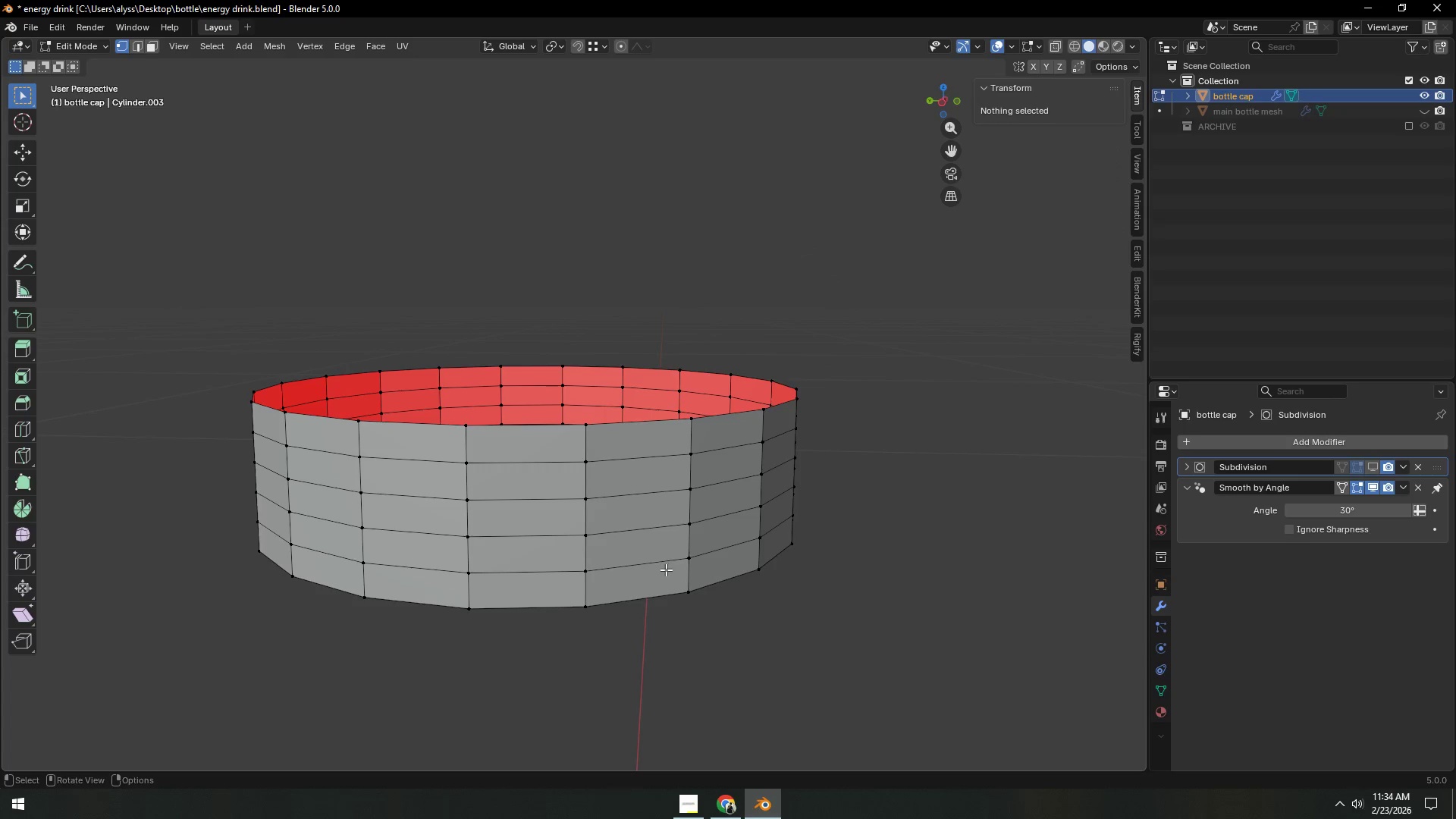 
key(2)
 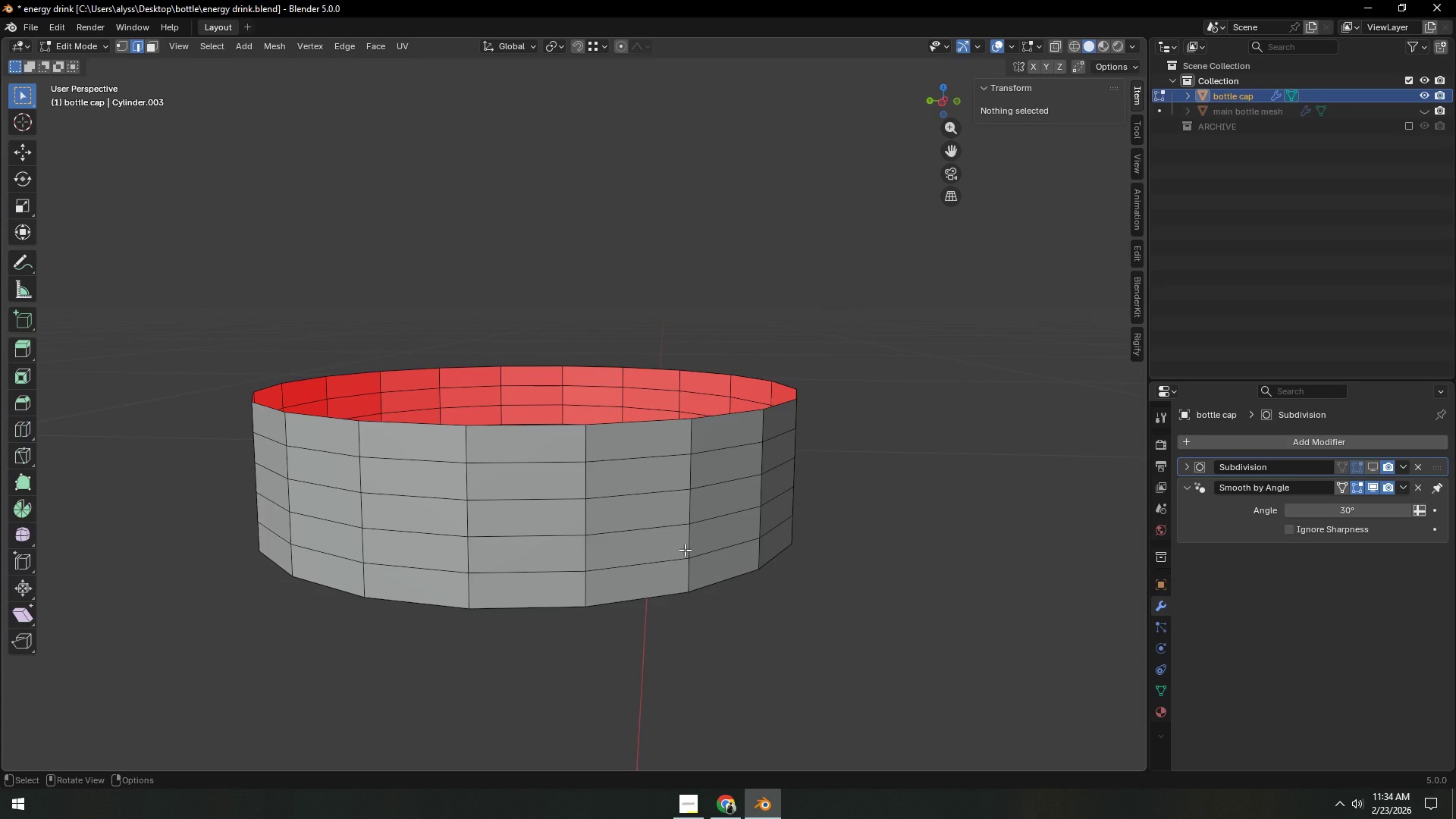 
wait(5.12)
 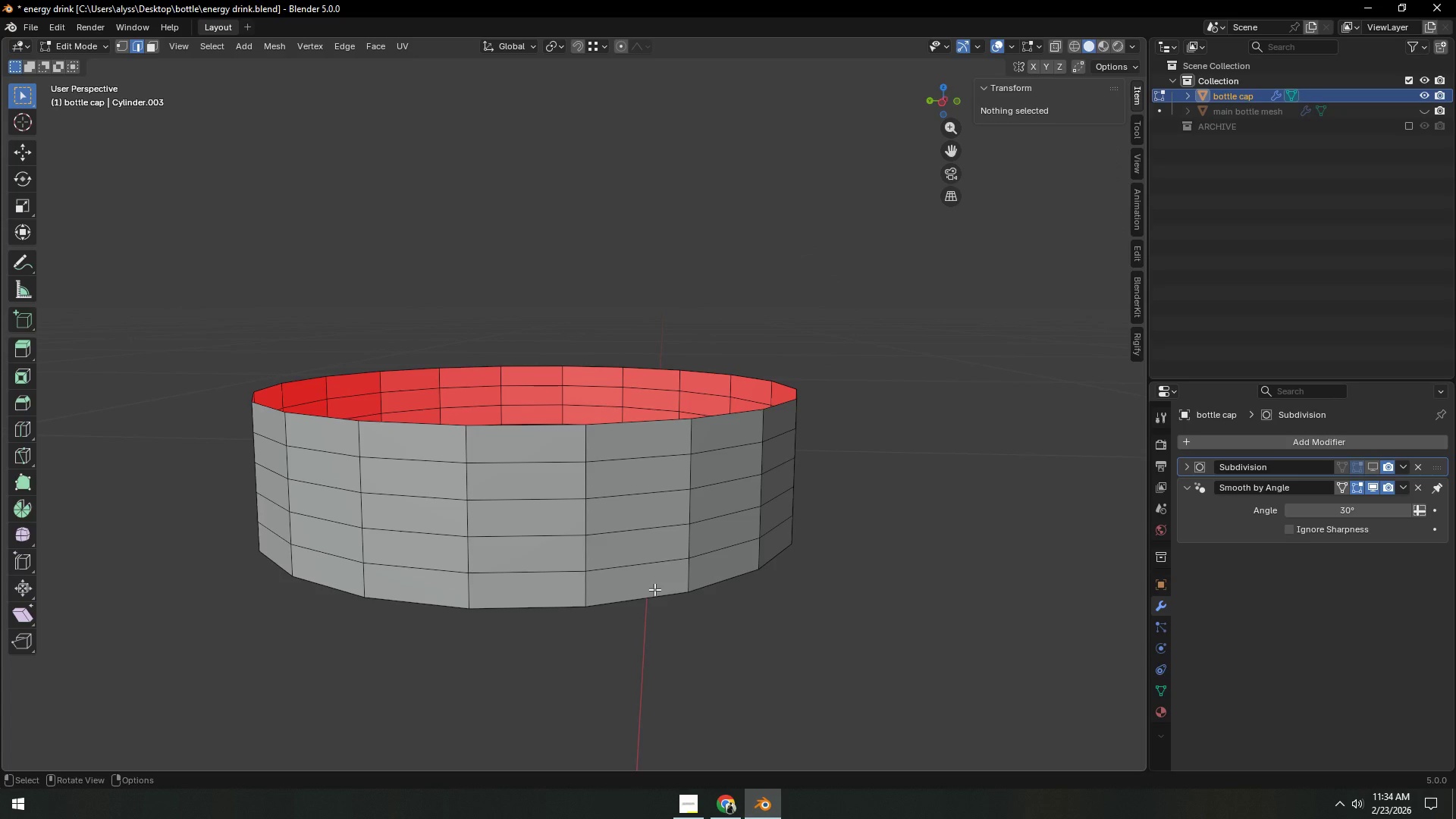 
left_click([651, 554])
 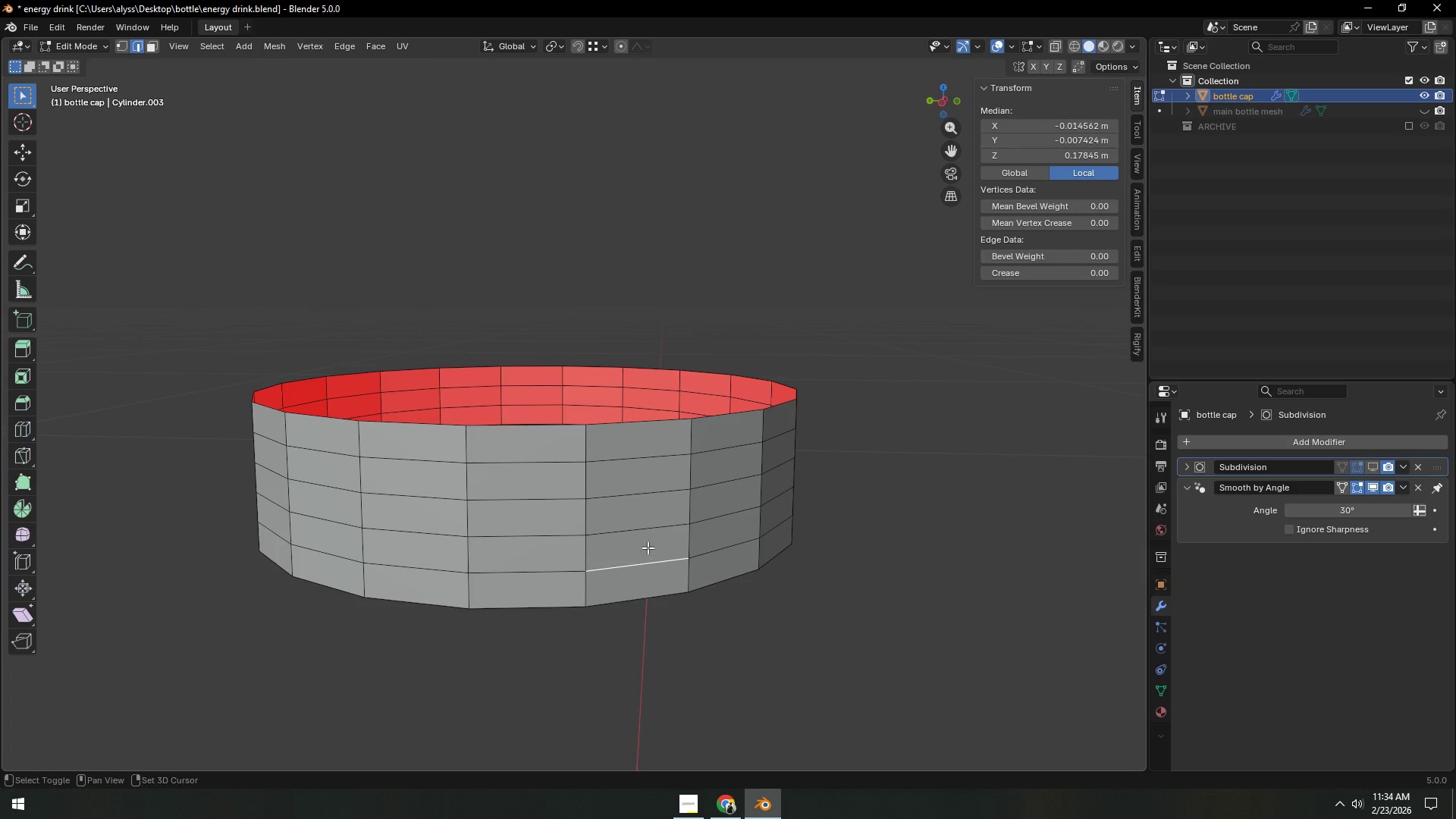 
hold_key(key=ShiftLeft, duration=0.31)
 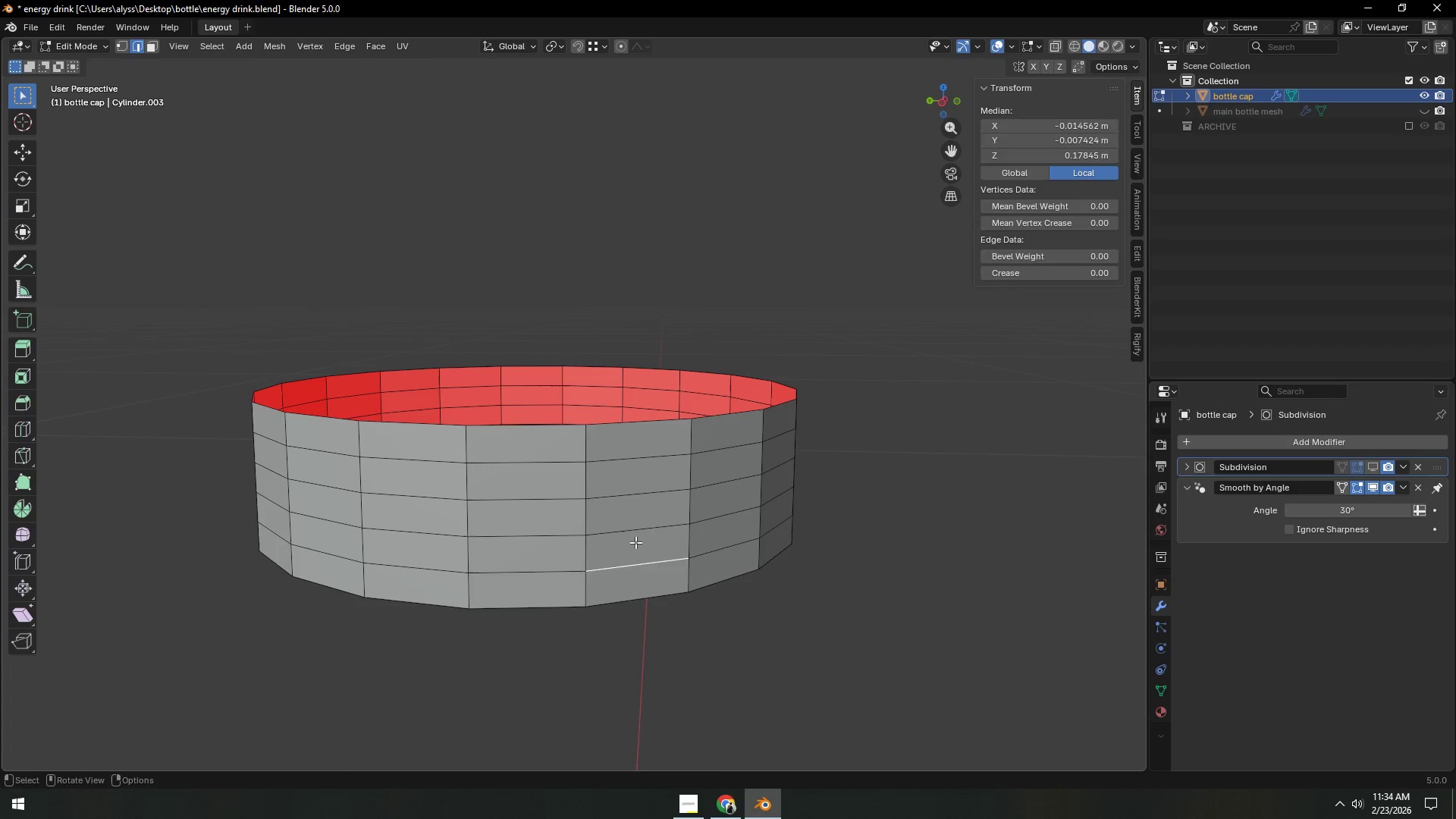 
key(3)
 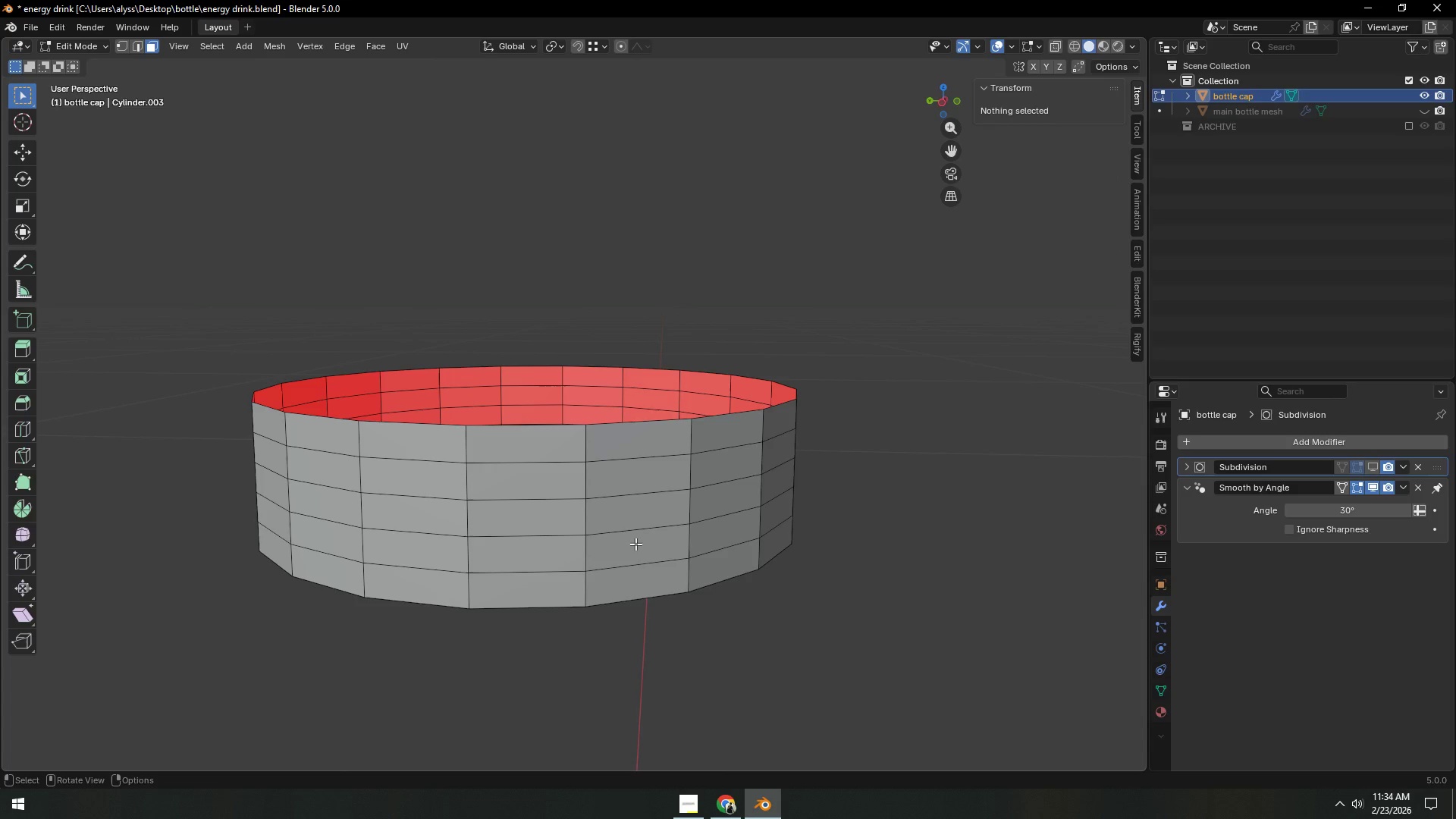 
left_click([635, 544])
 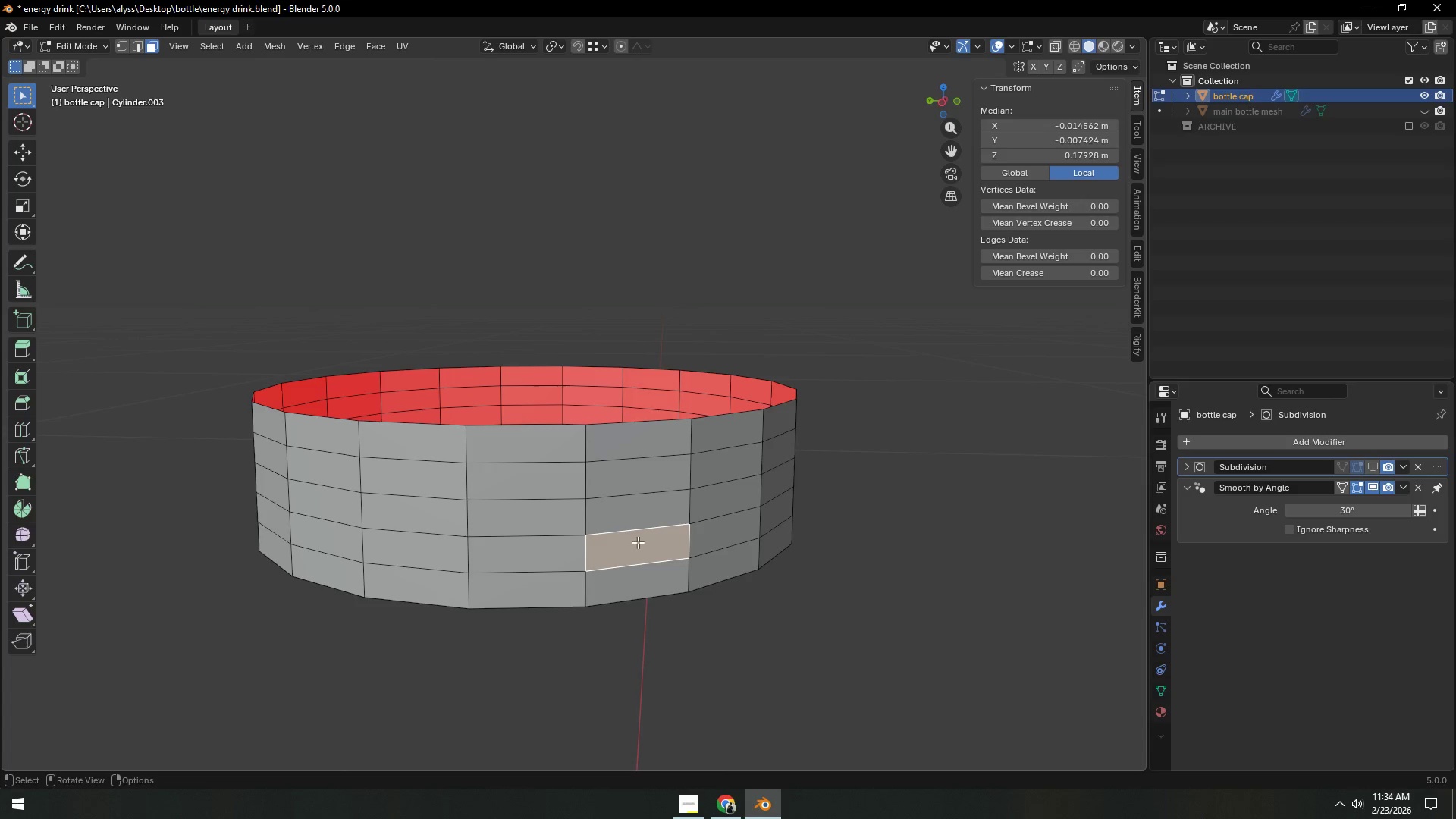 
hold_key(key=ShiftLeft, duration=0.67)
double_click([645, 482])
 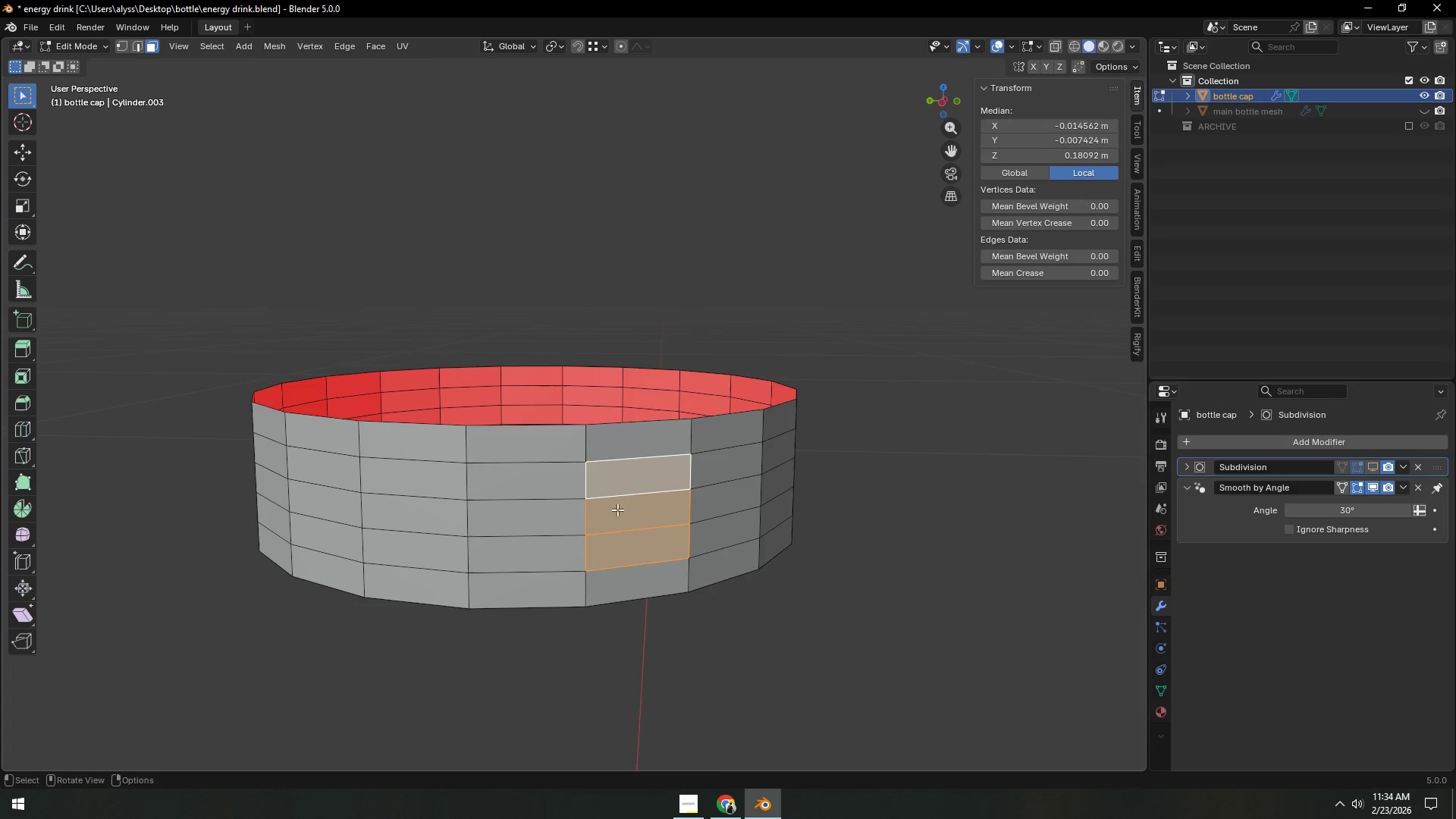 
key(Backquote)
 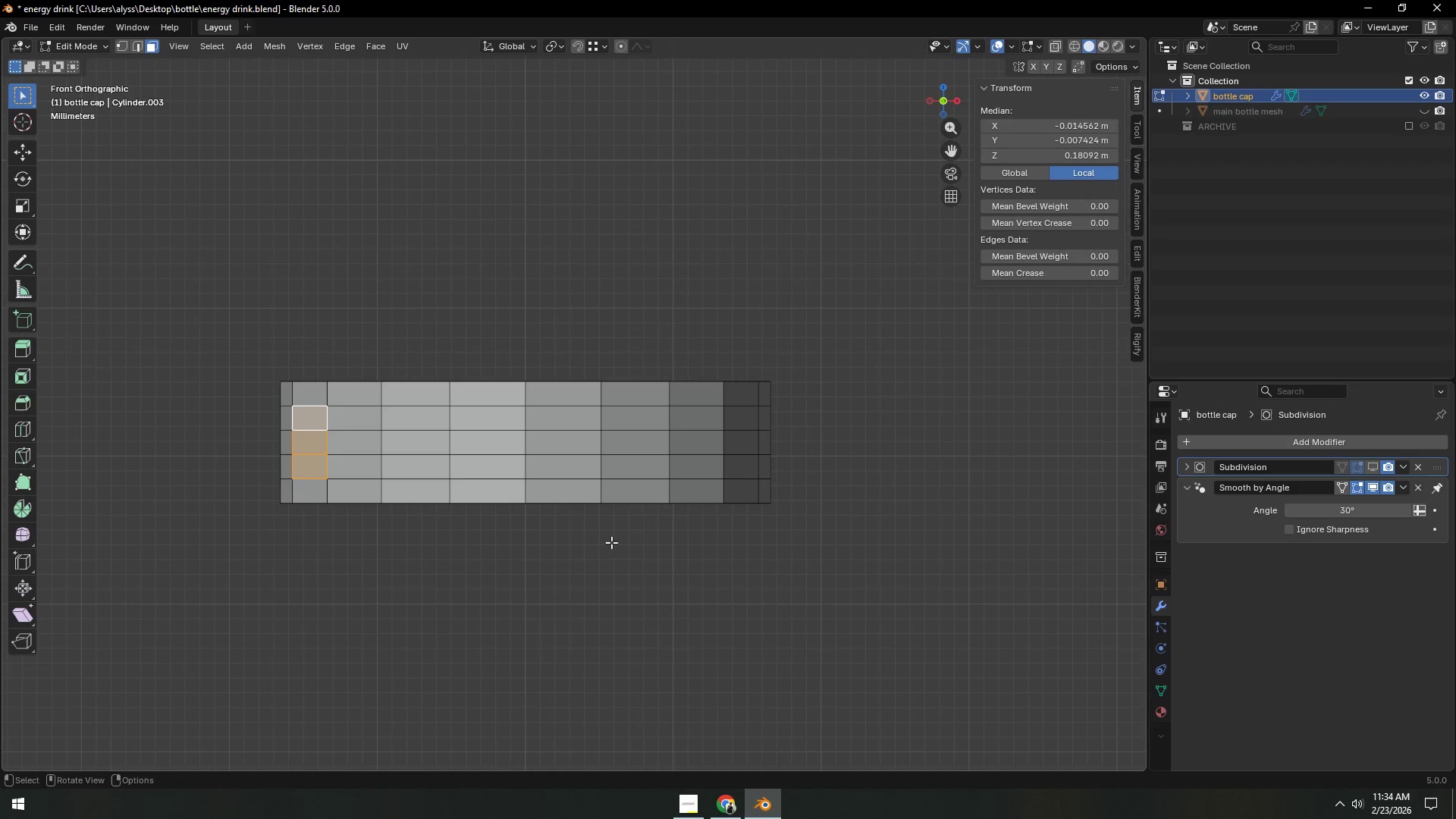 
hold_key(key=ShiftLeft, duration=1.5)
 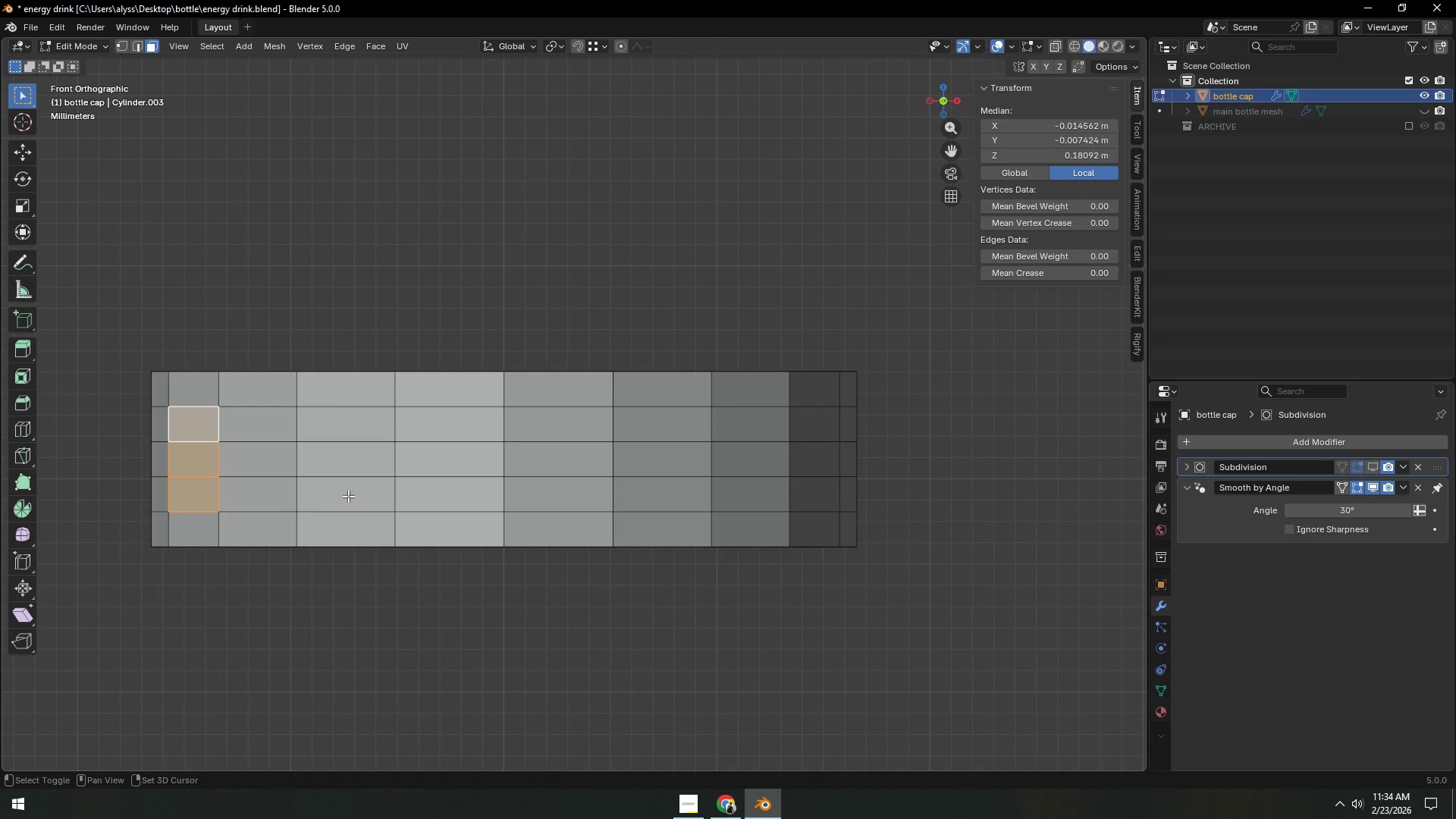 
scroll: coordinate [579, 546], scroll_direction: up, amount: 2.0
 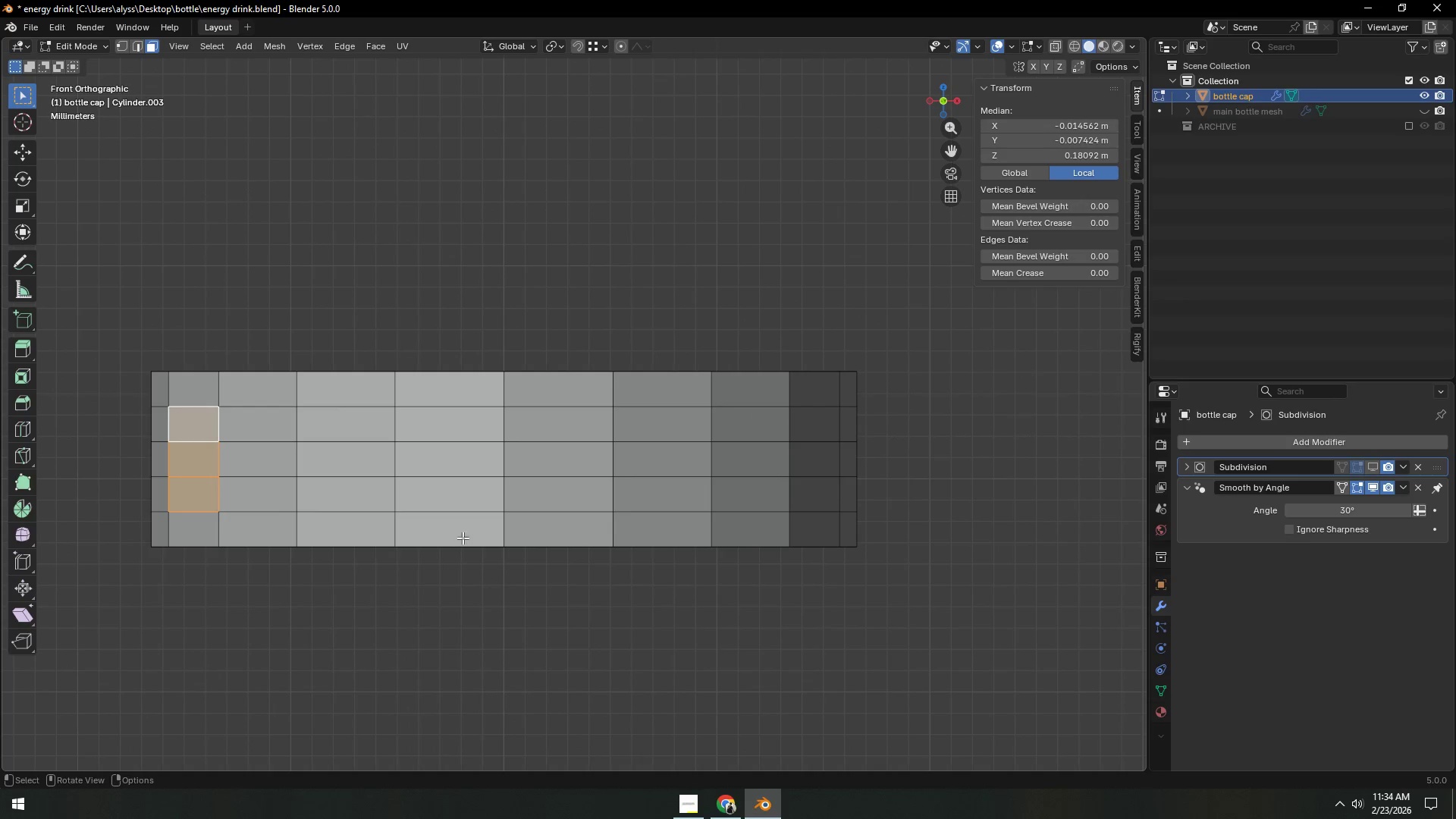 
hold_key(key=ShiftLeft, duration=1.52)
 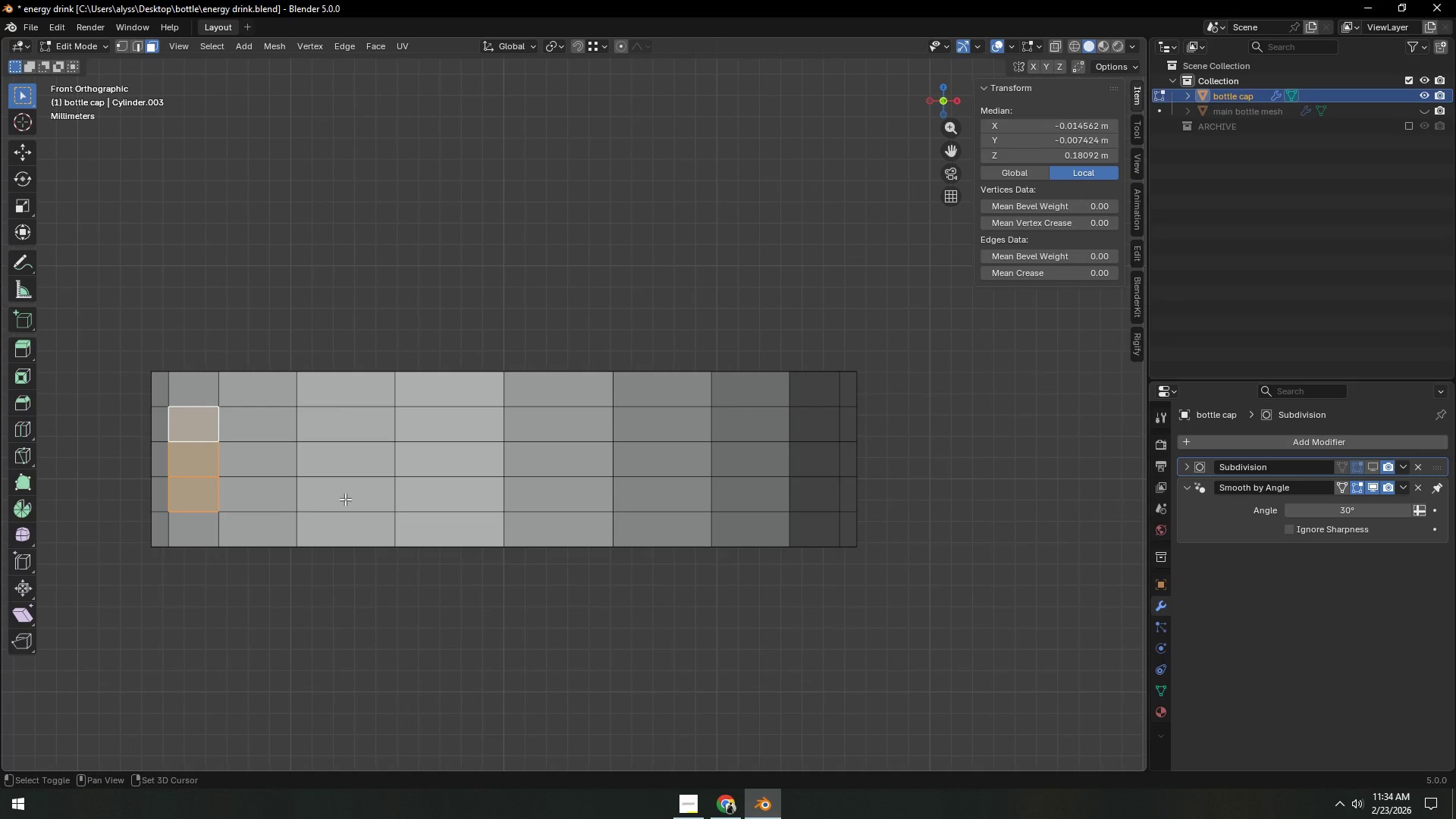 
hold_key(key=ShiftLeft, duration=1.52)
double_click([355, 468])
 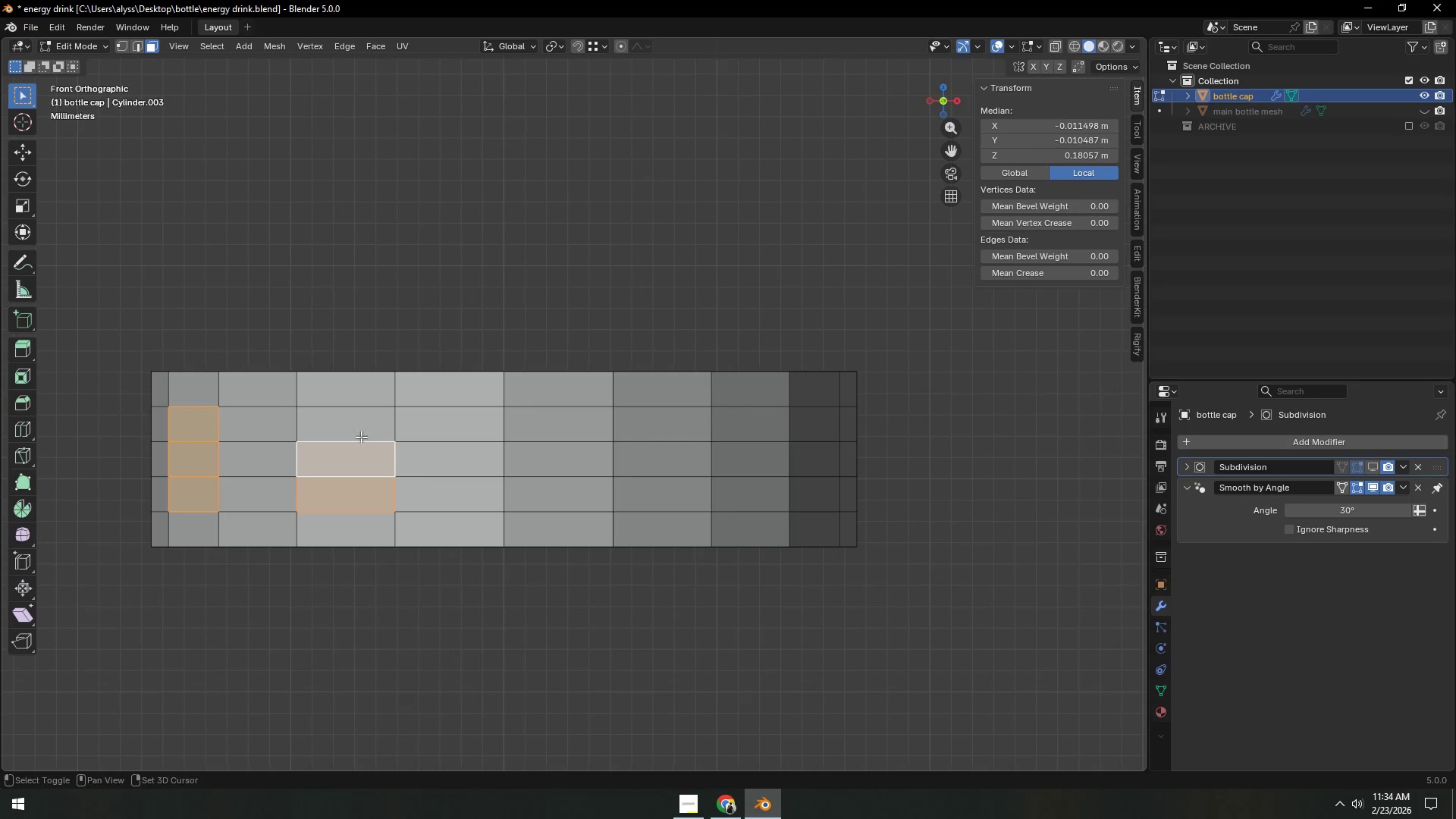 
hold_key(key=ShiftLeft, duration=1.51)
triple_click([362, 431])
 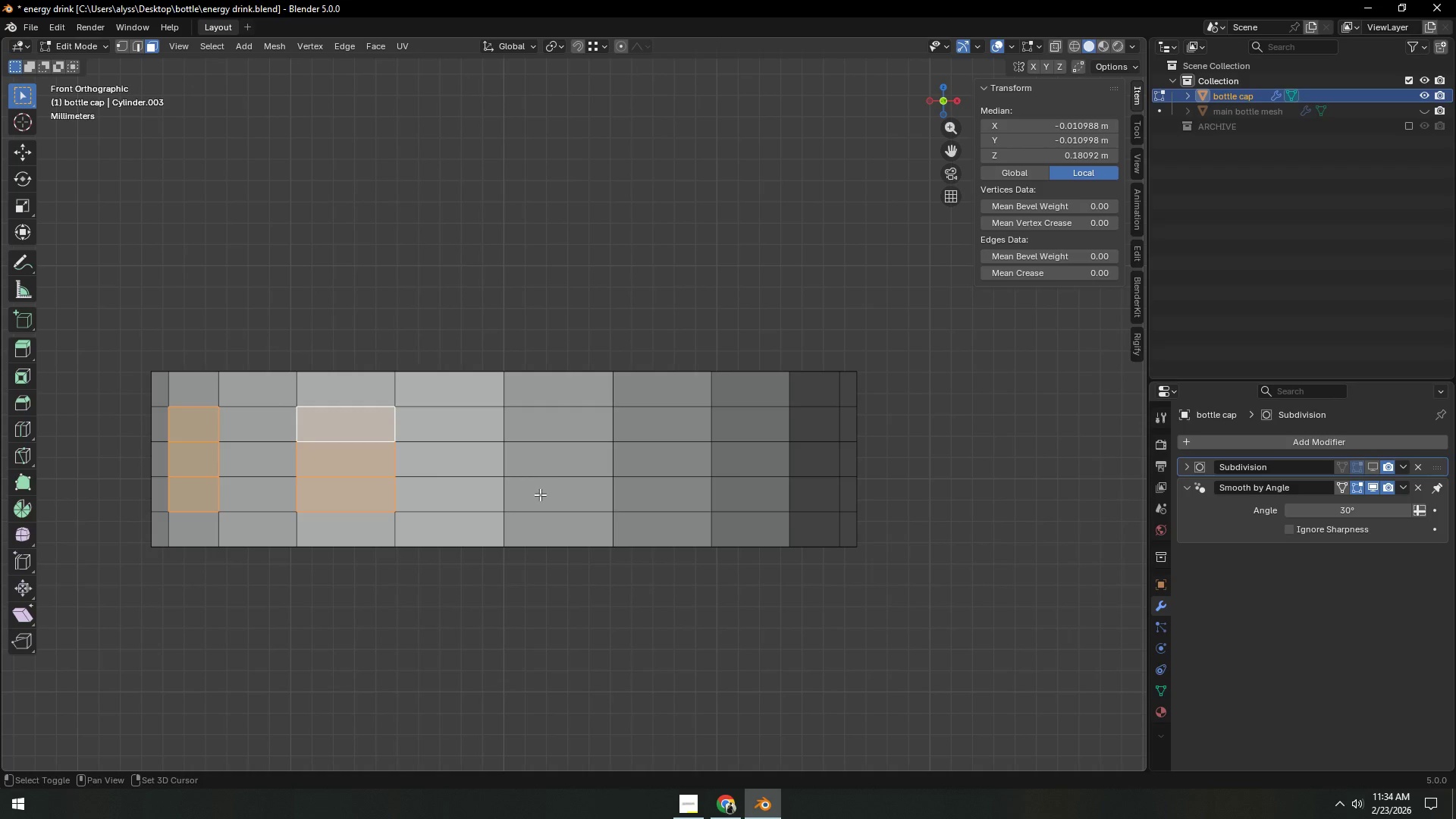 
double_click([547, 465])
 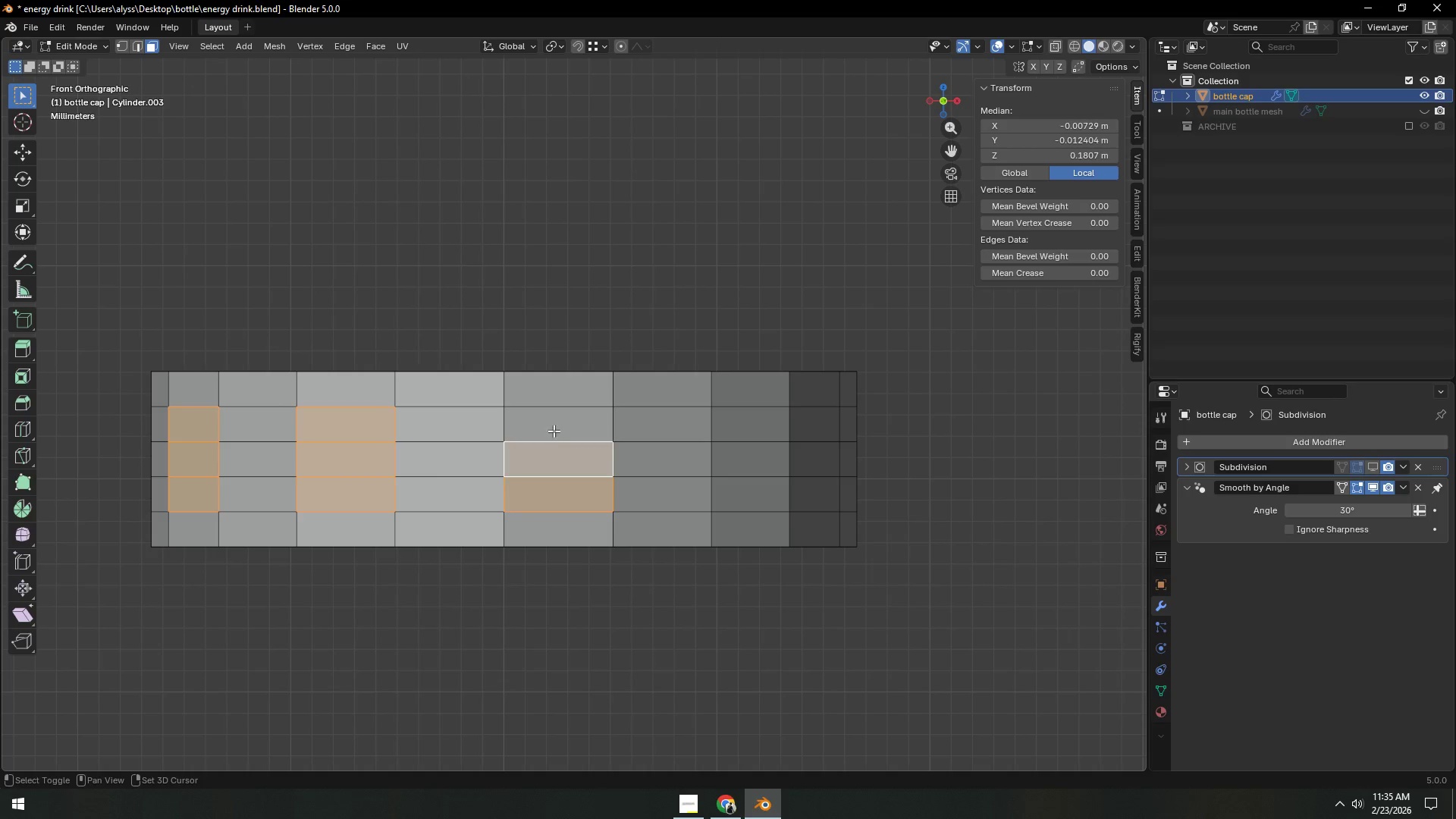 
triple_click([554, 431])
 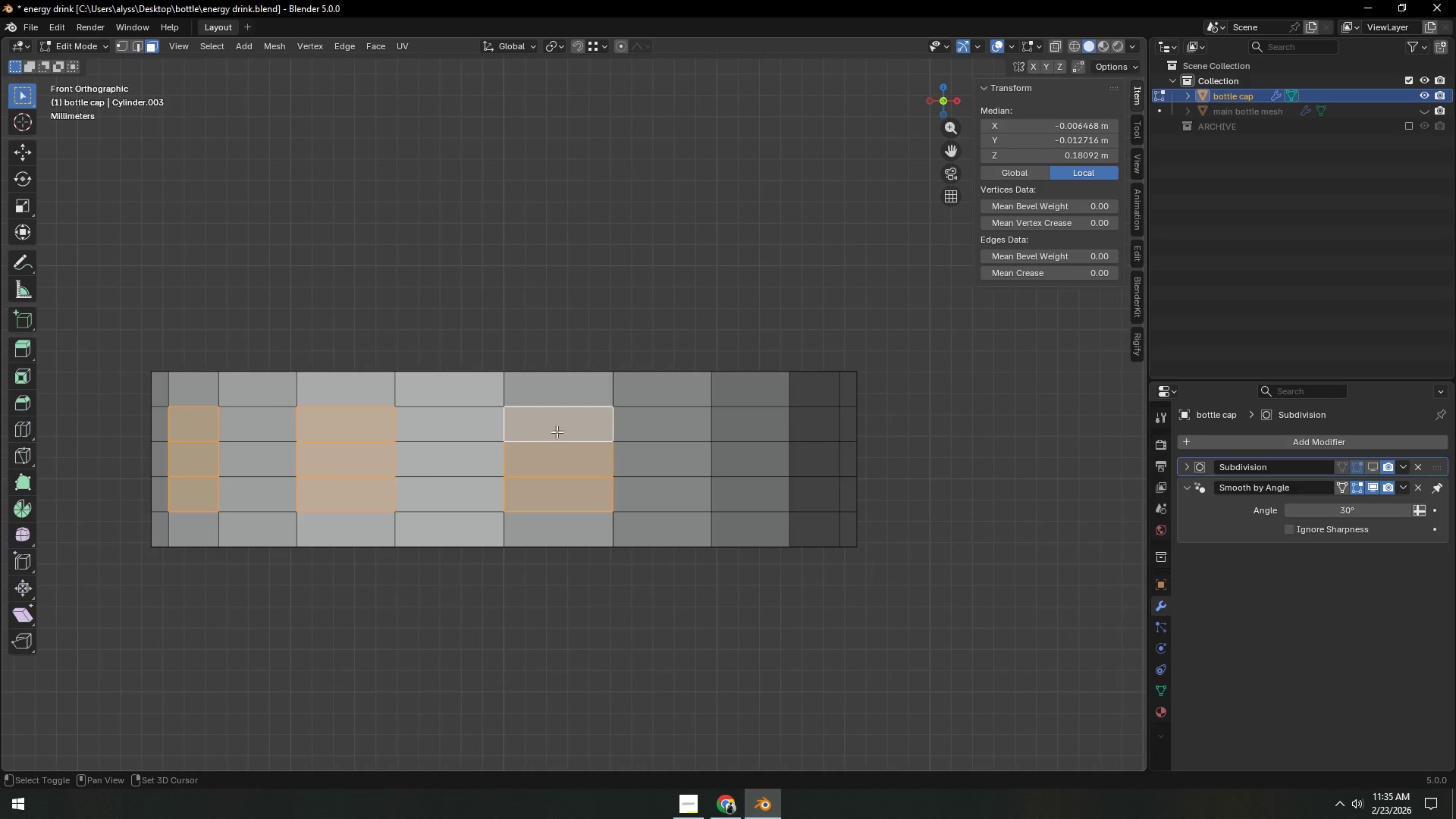 
hold_key(key=ShiftLeft, duration=1.52)
left_click_drag(start_coordinate=[746, 493], to_coordinate=[748, 488])
 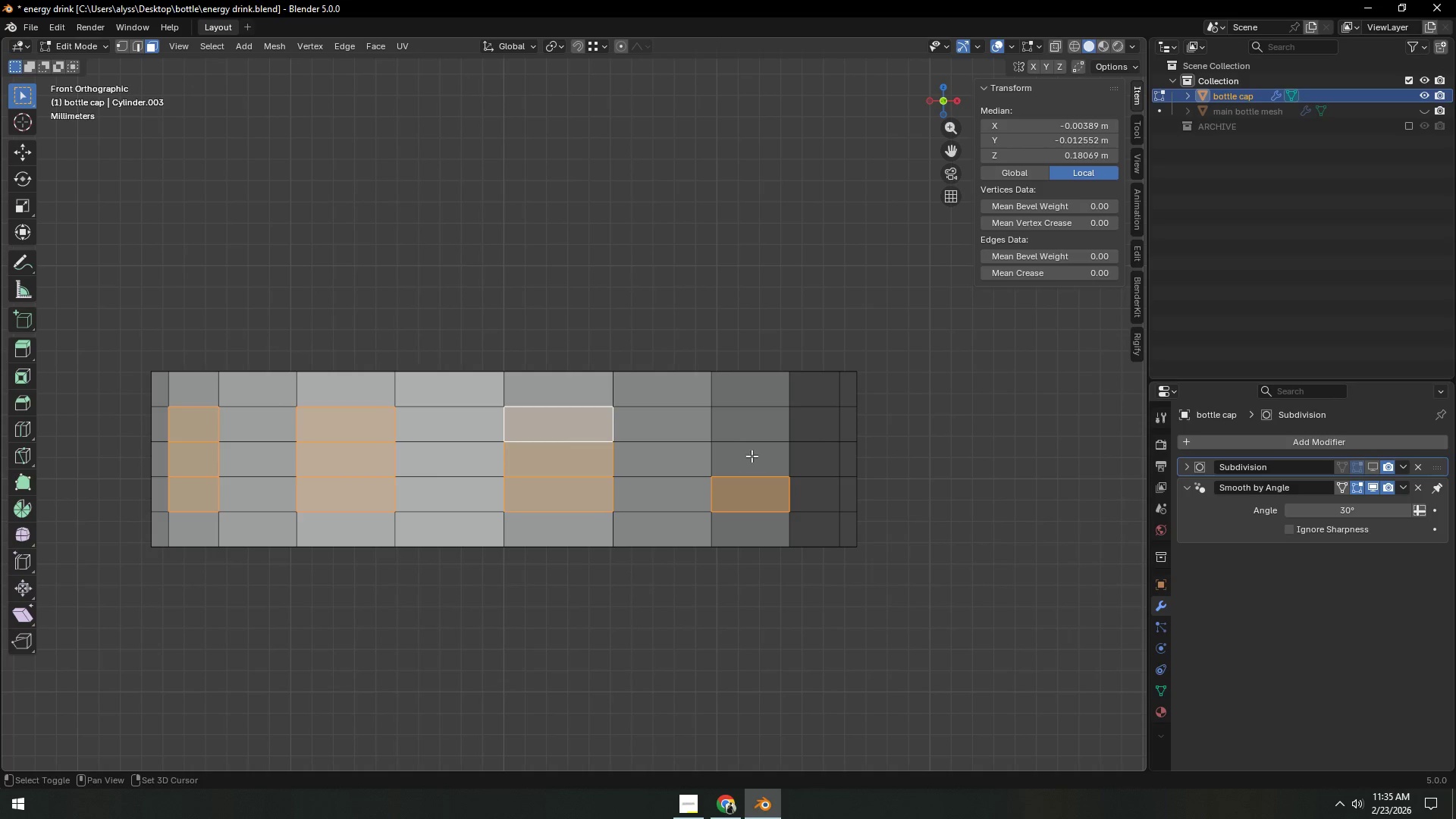 
hold_key(key=ShiftLeft, duration=1.51)
left_click([752, 456])
 